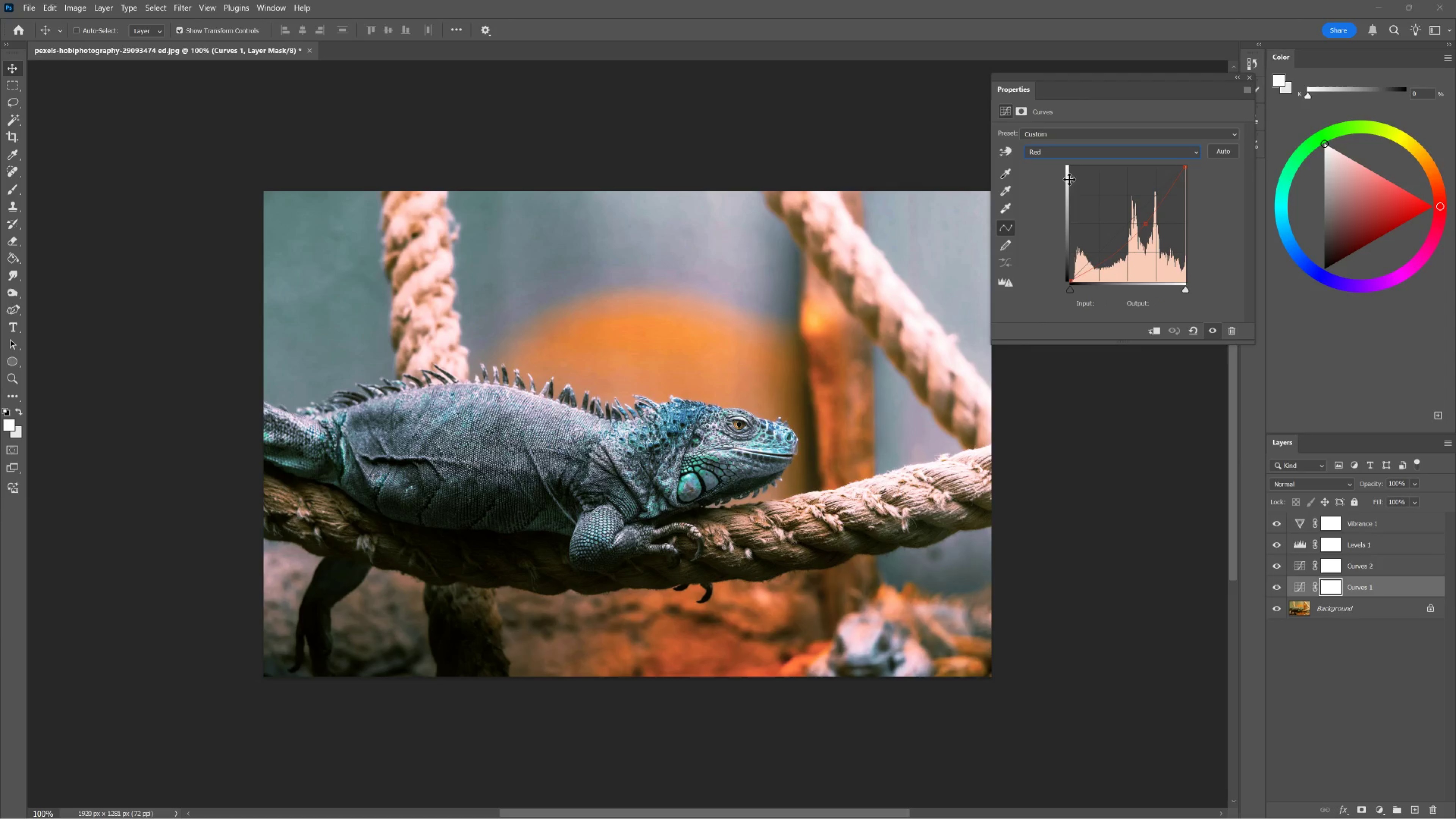 
left_click([1066, 153])
 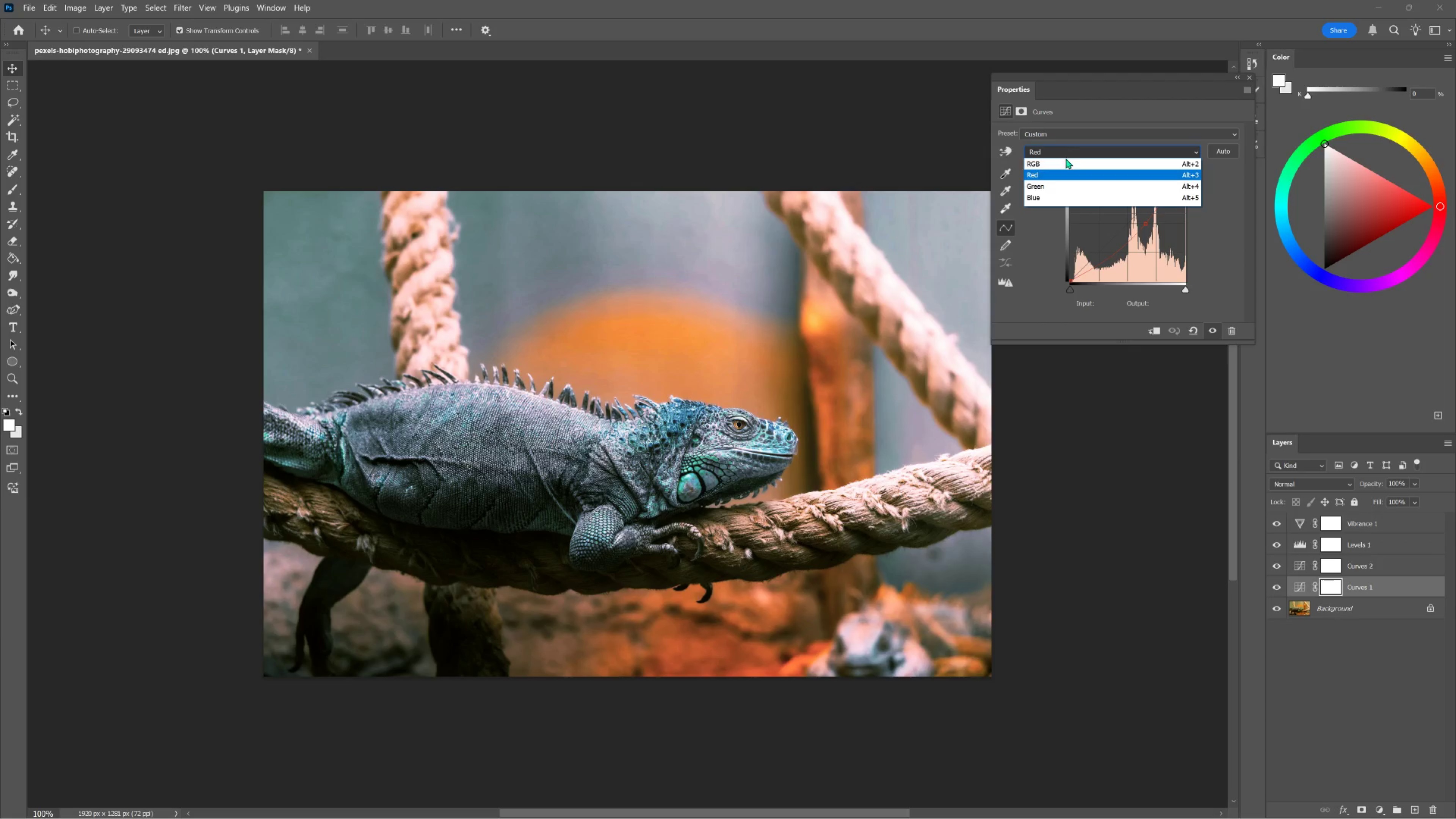 
left_click([1056, 186])
 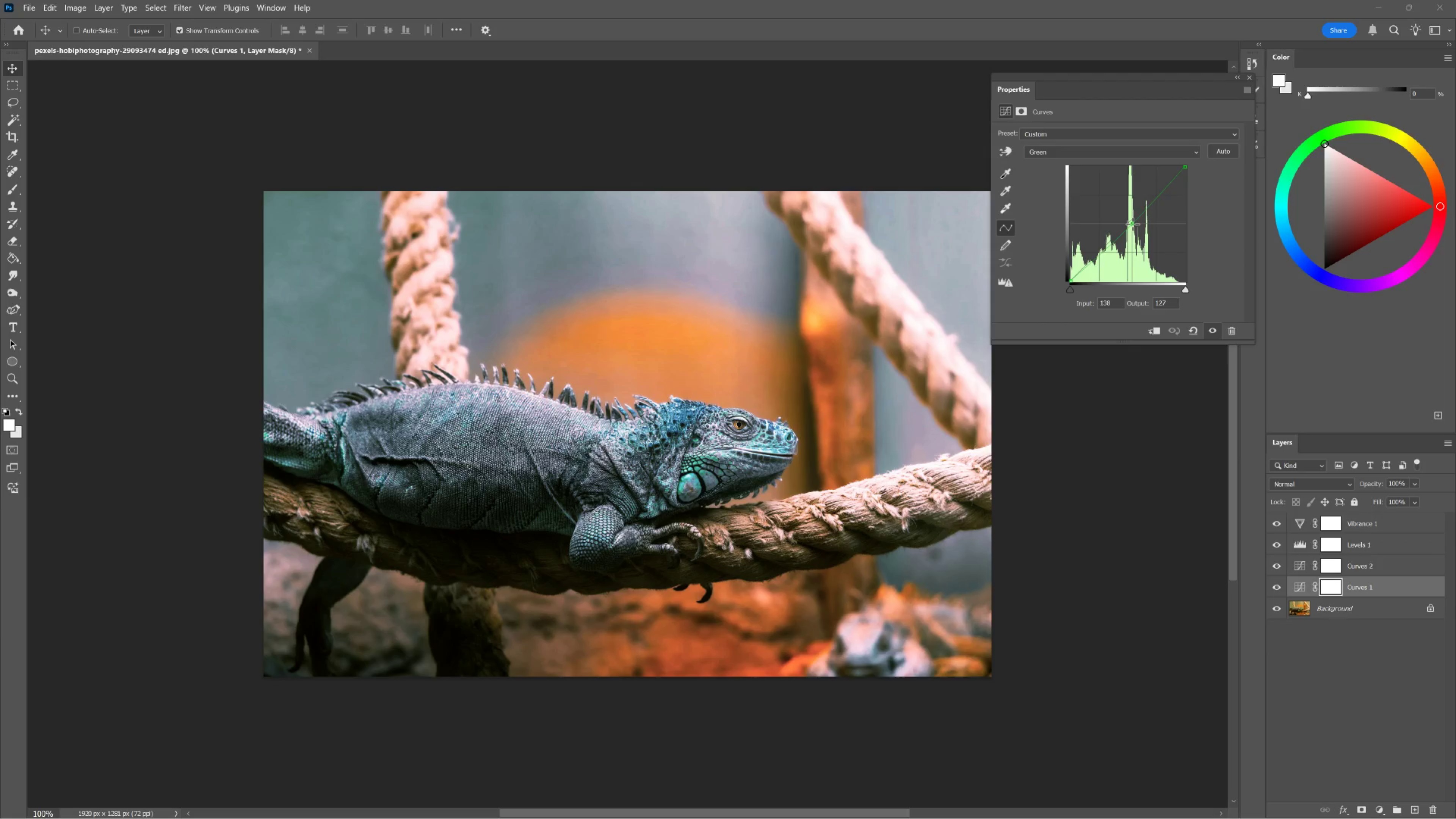 
wait(8.4)
 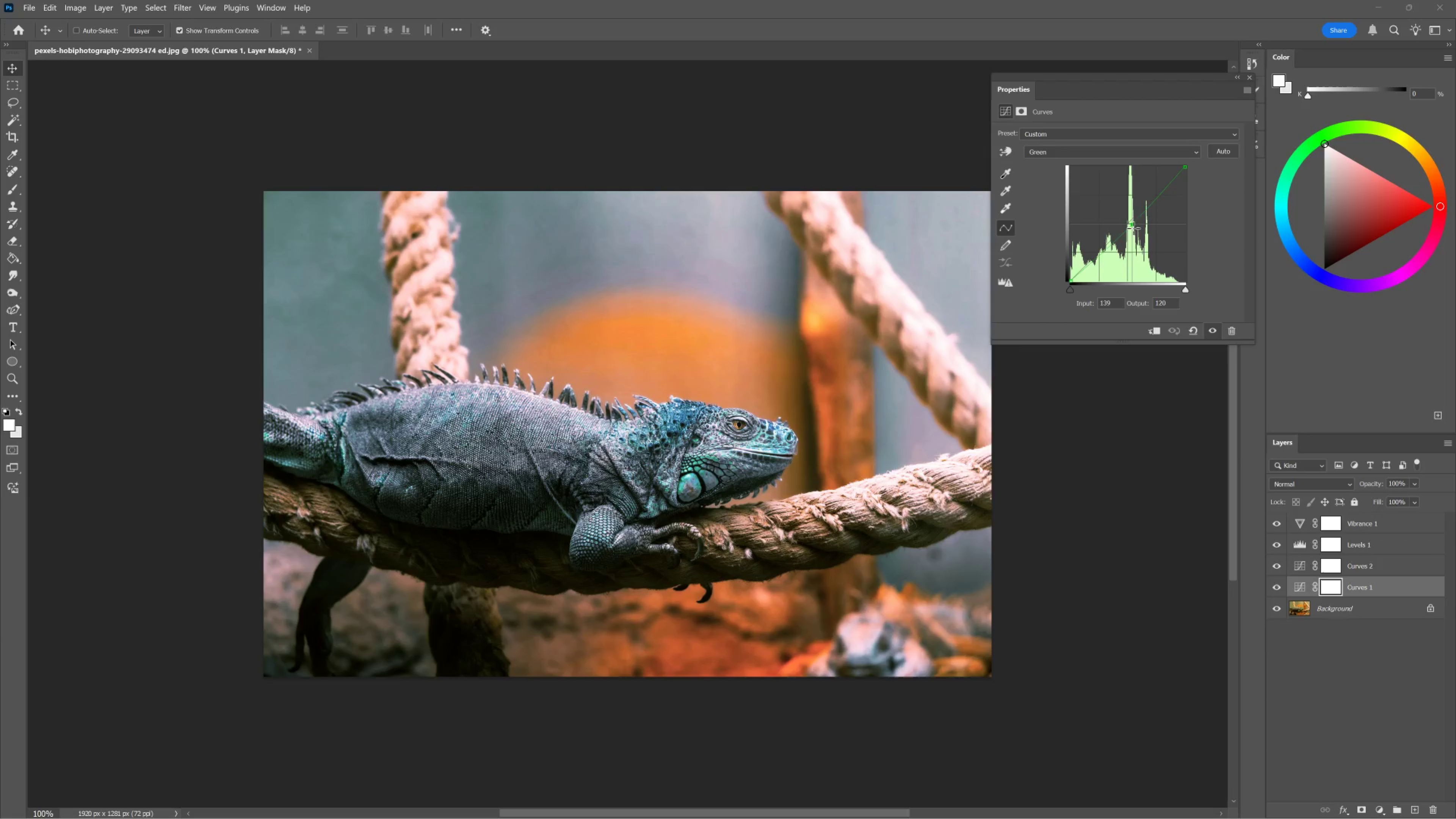 
key(Control+Z)
 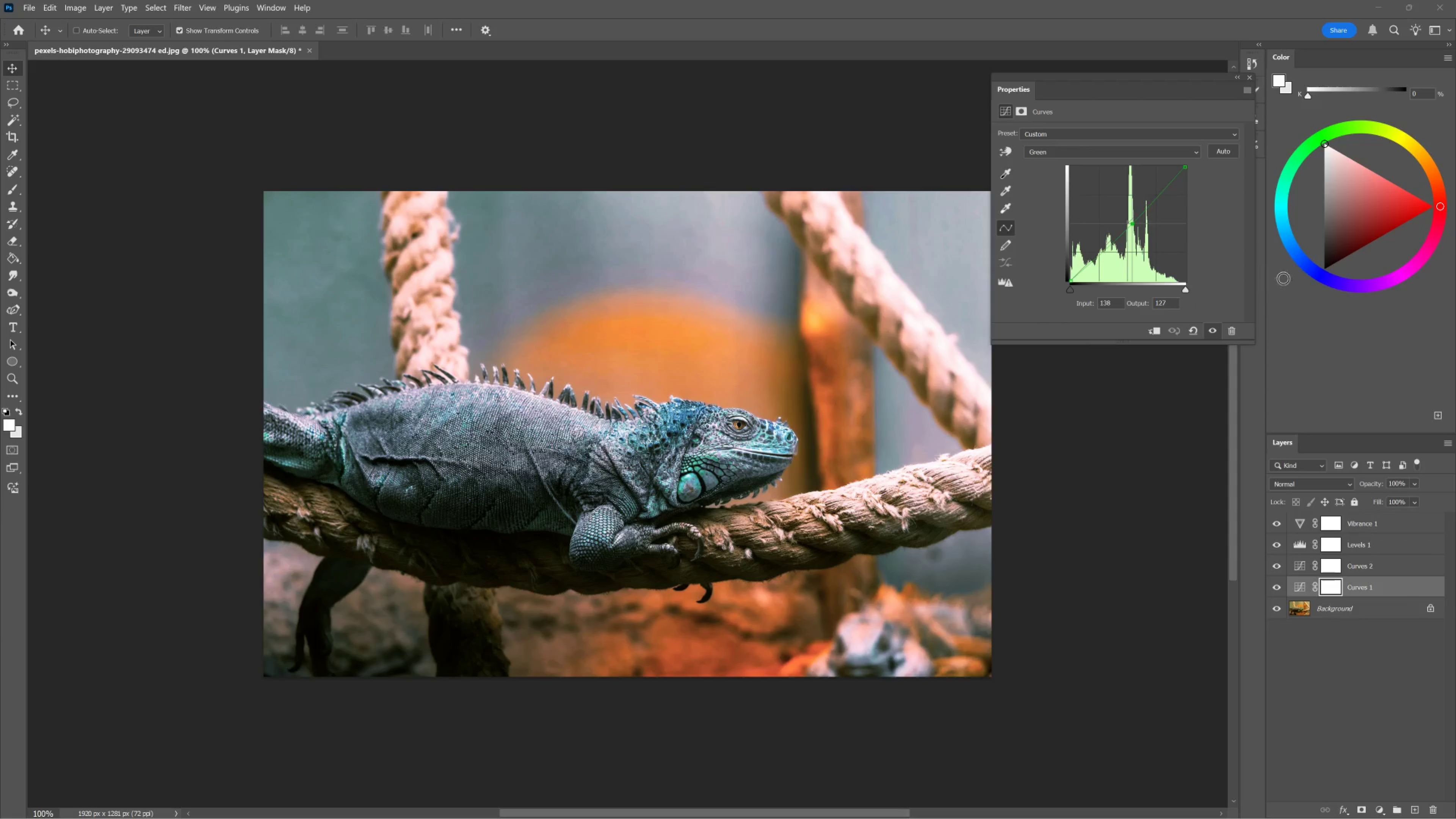 
key(Control+Z)
 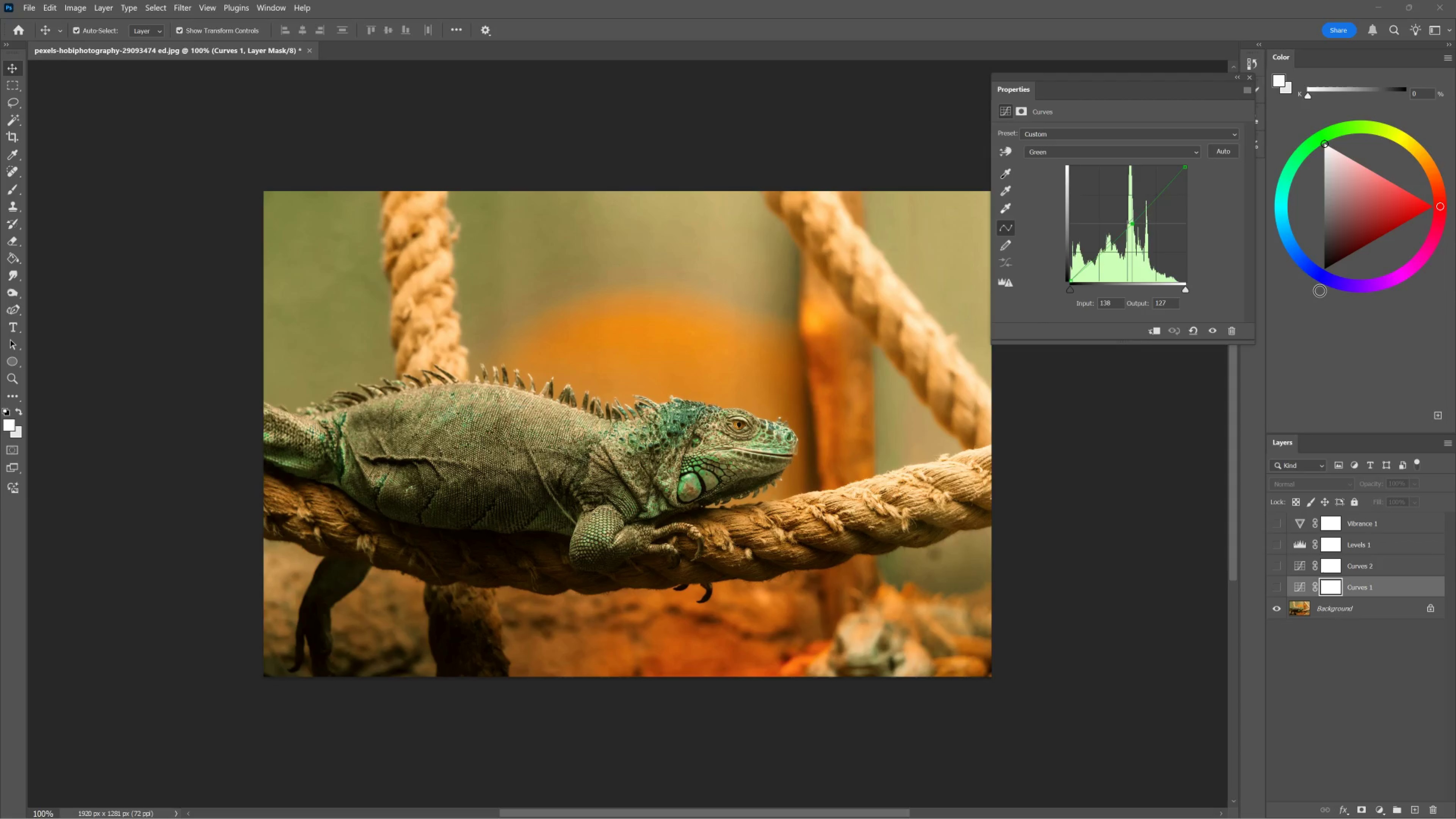 
key(Control+Shift+Z)
 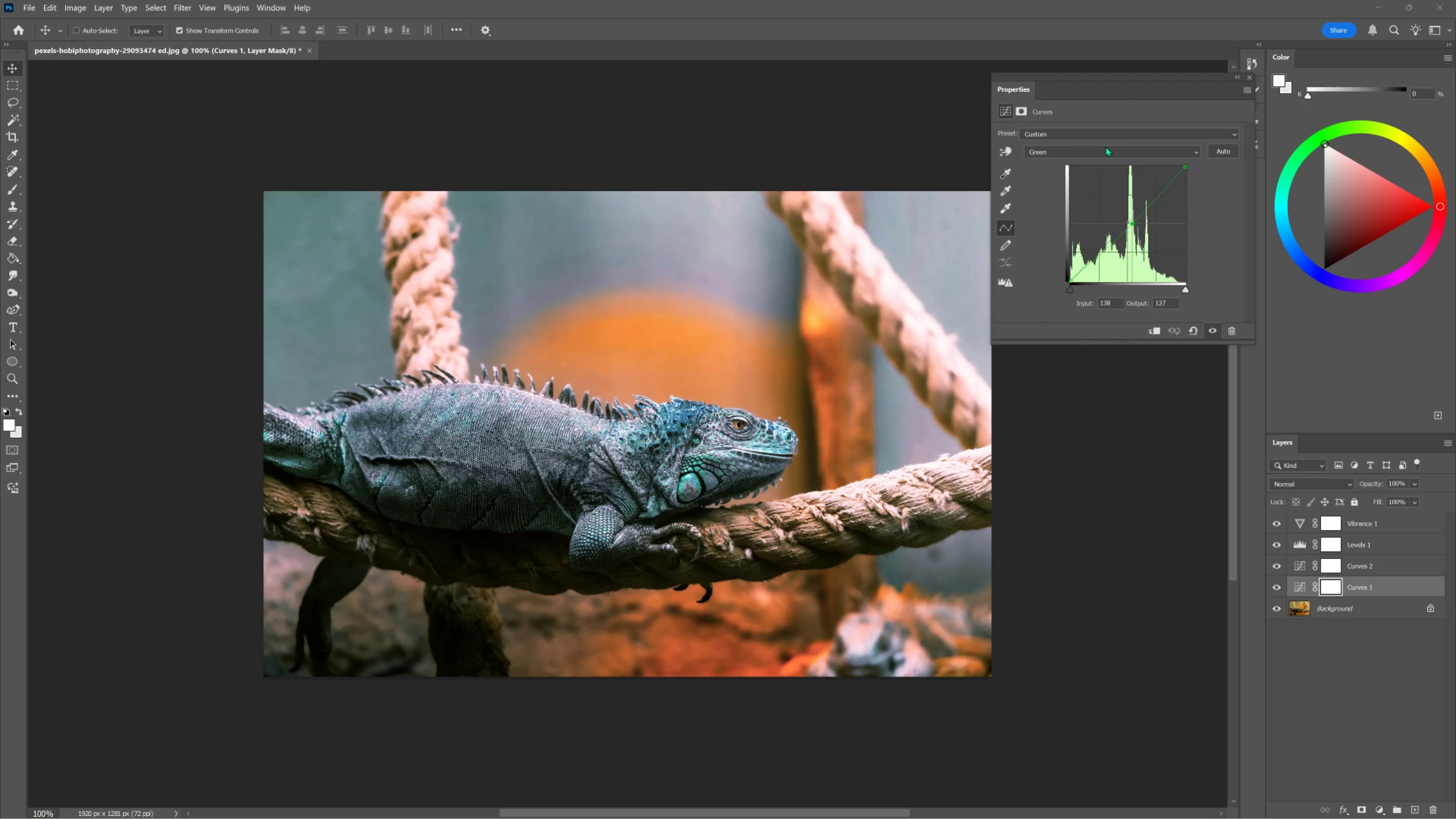 
left_click([1102, 149])
 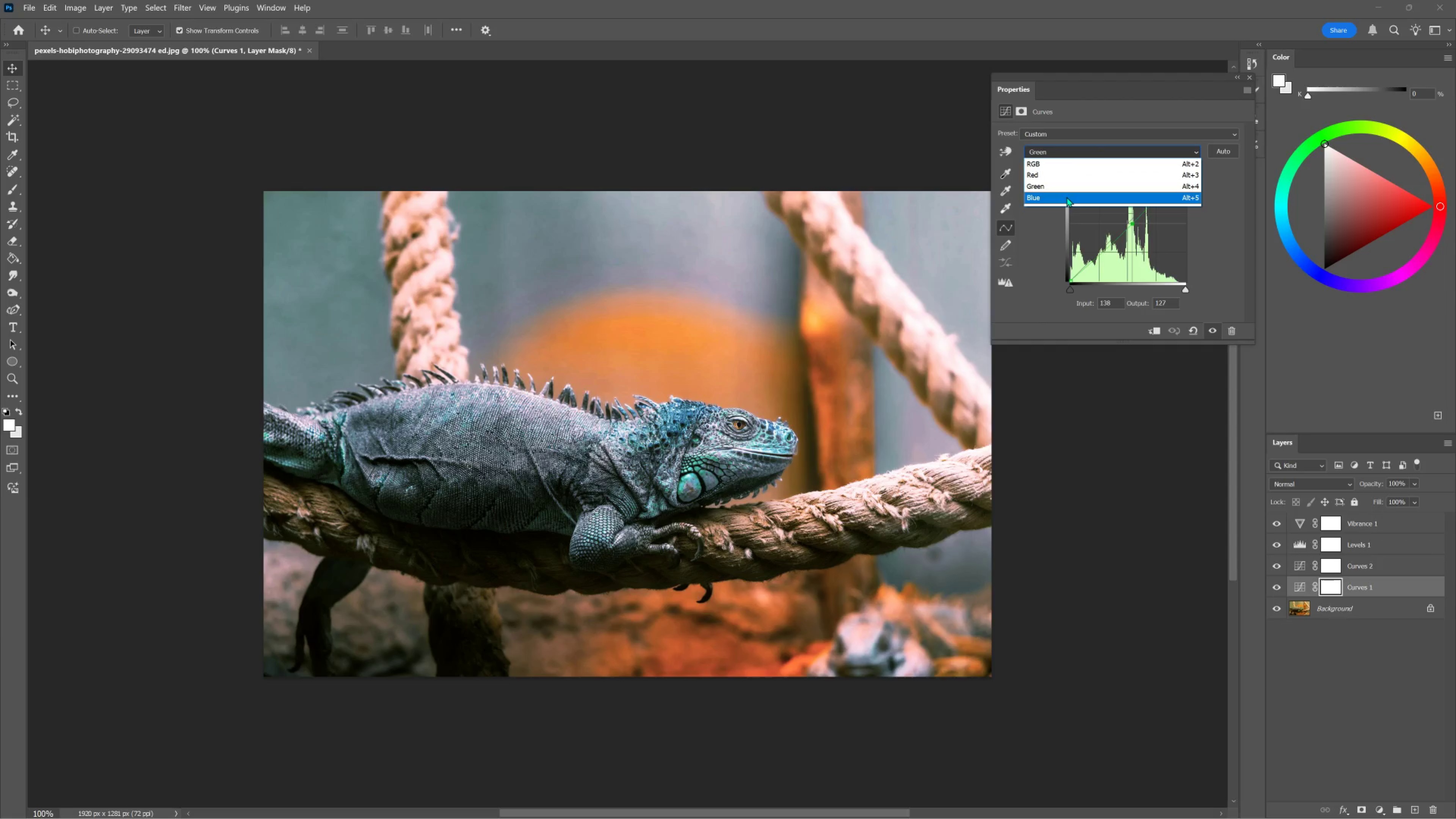 
left_click([1066, 197])
 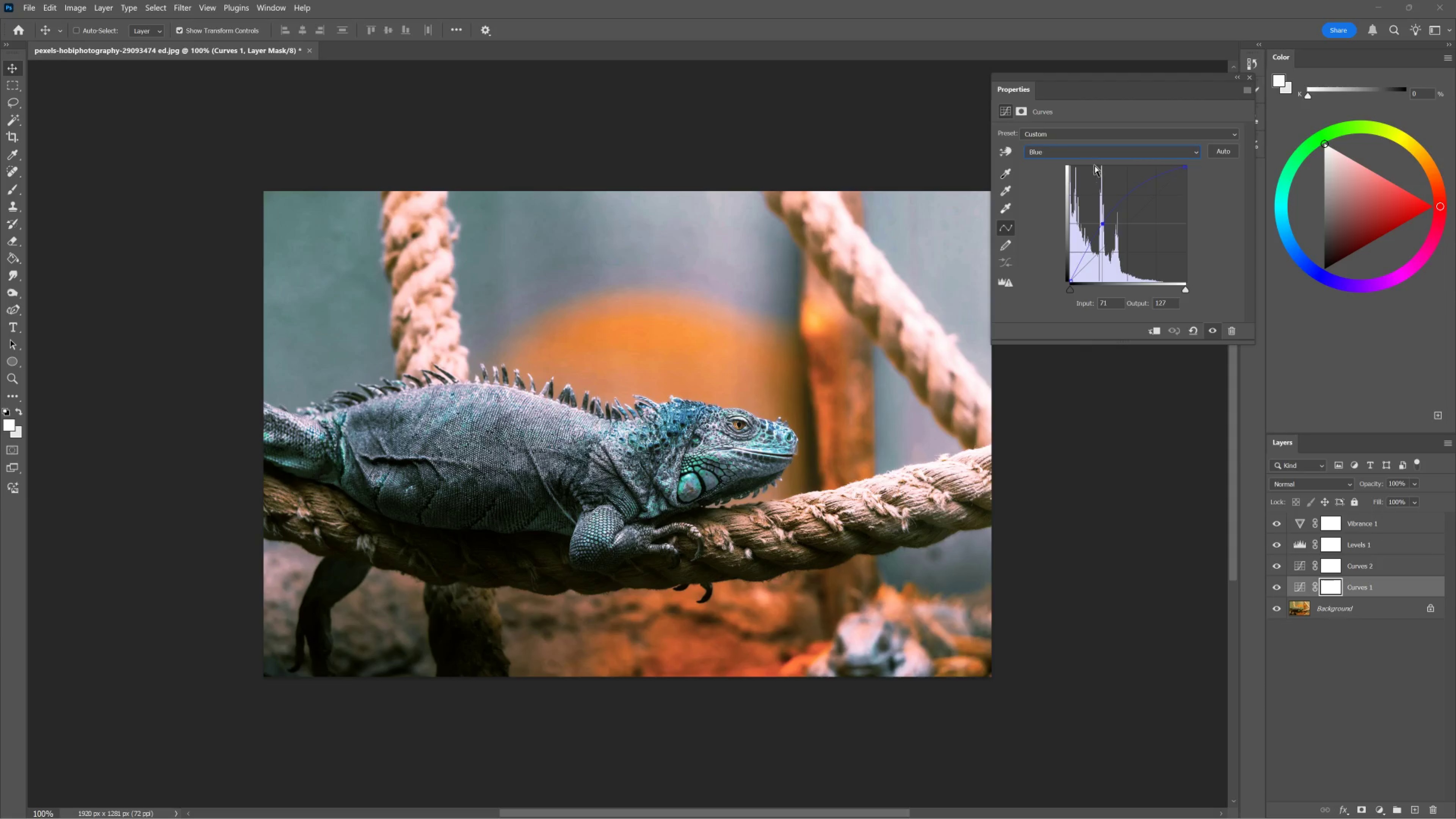 
left_click([1059, 155])
 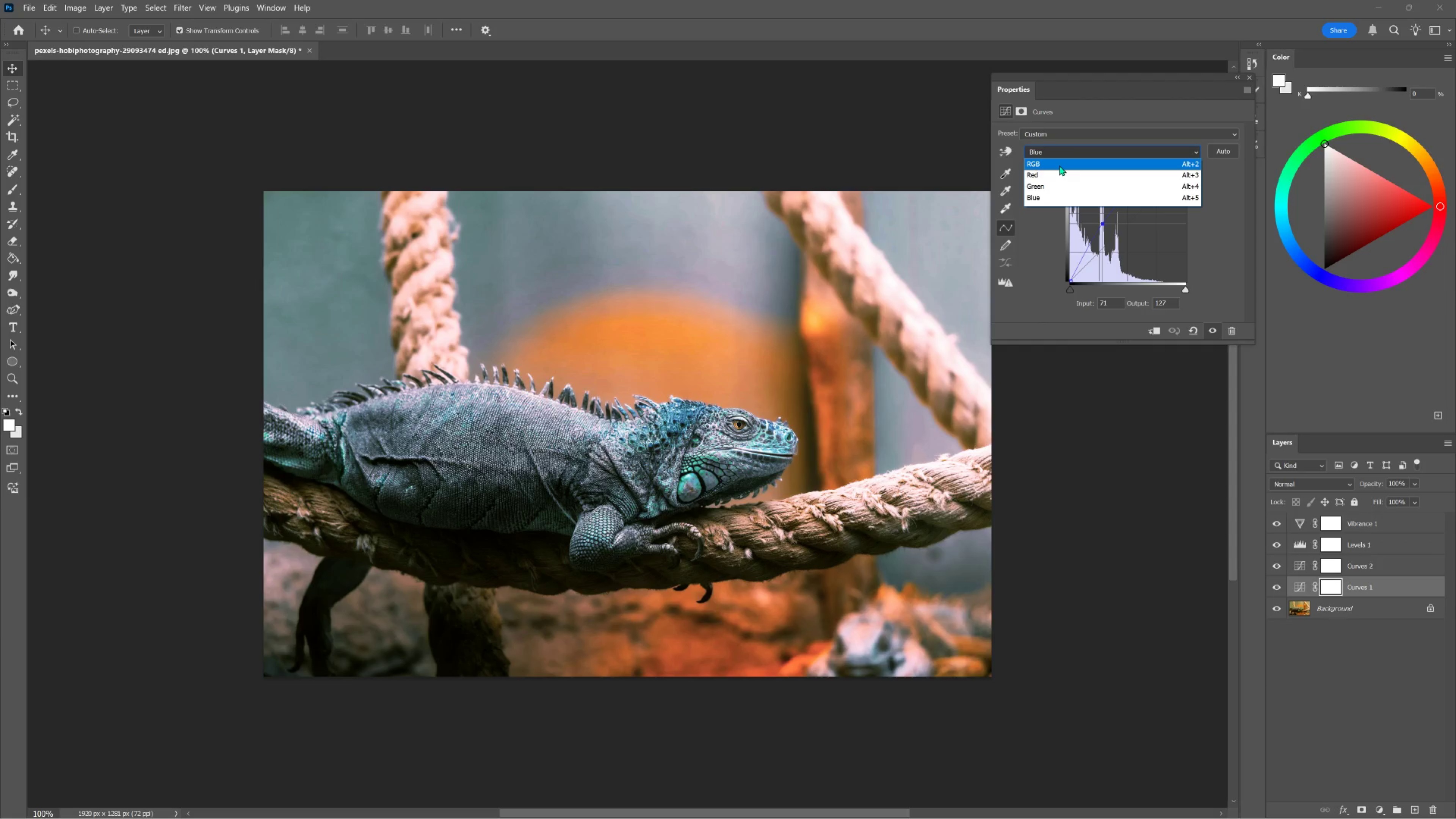 
left_click([1059, 165])
 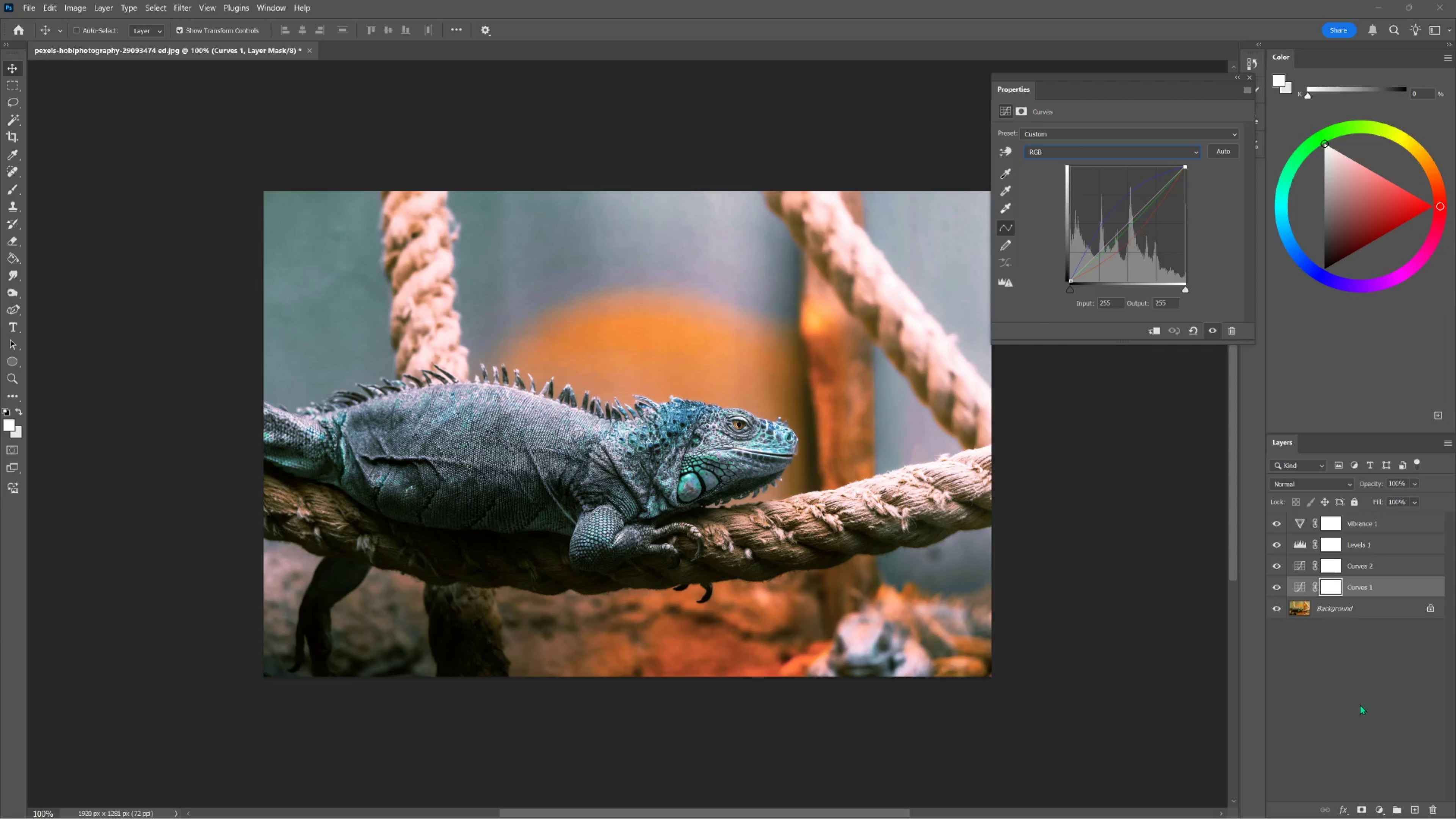 
left_click([1368, 703])
 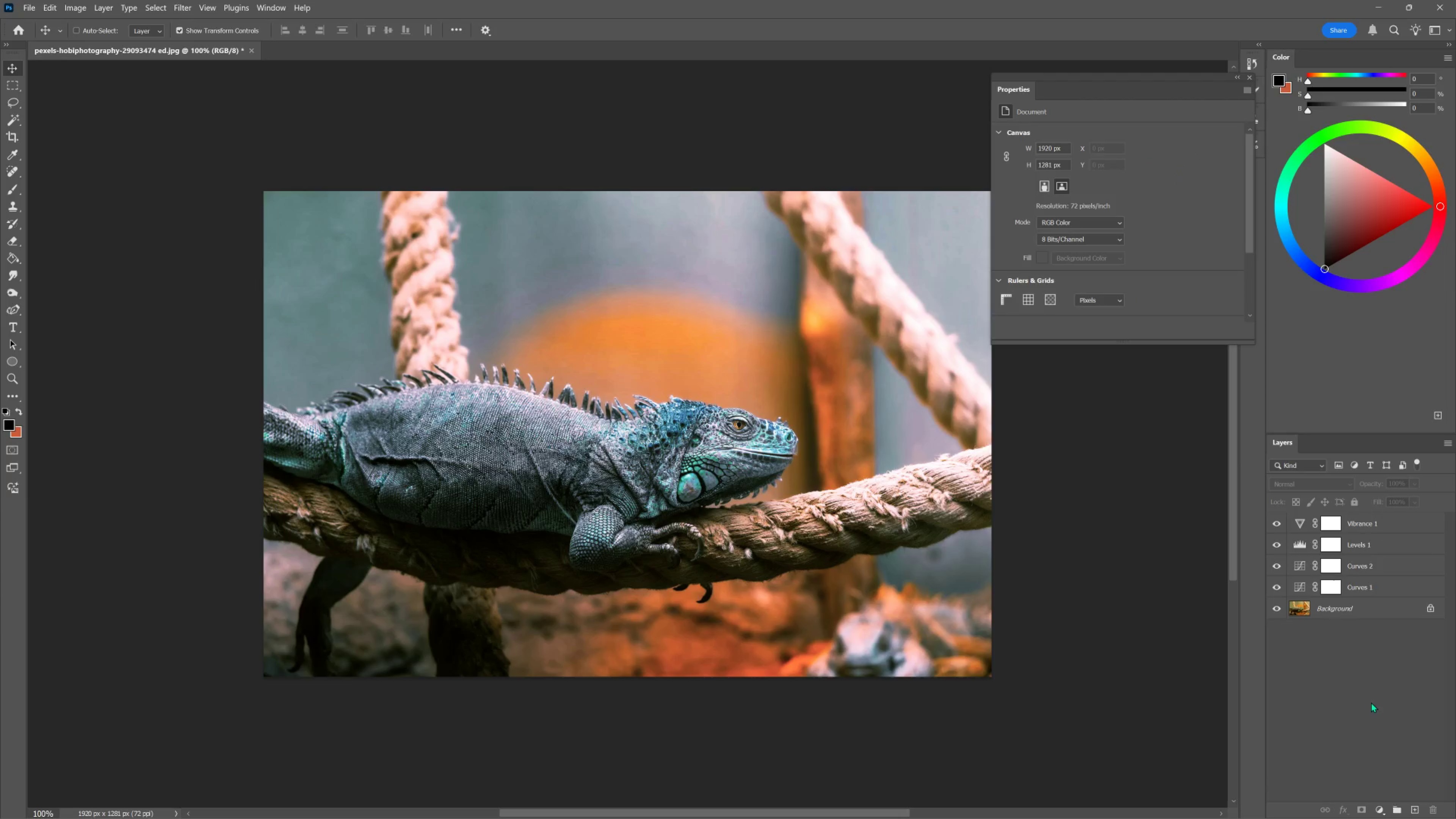 
key(Control+Z)
 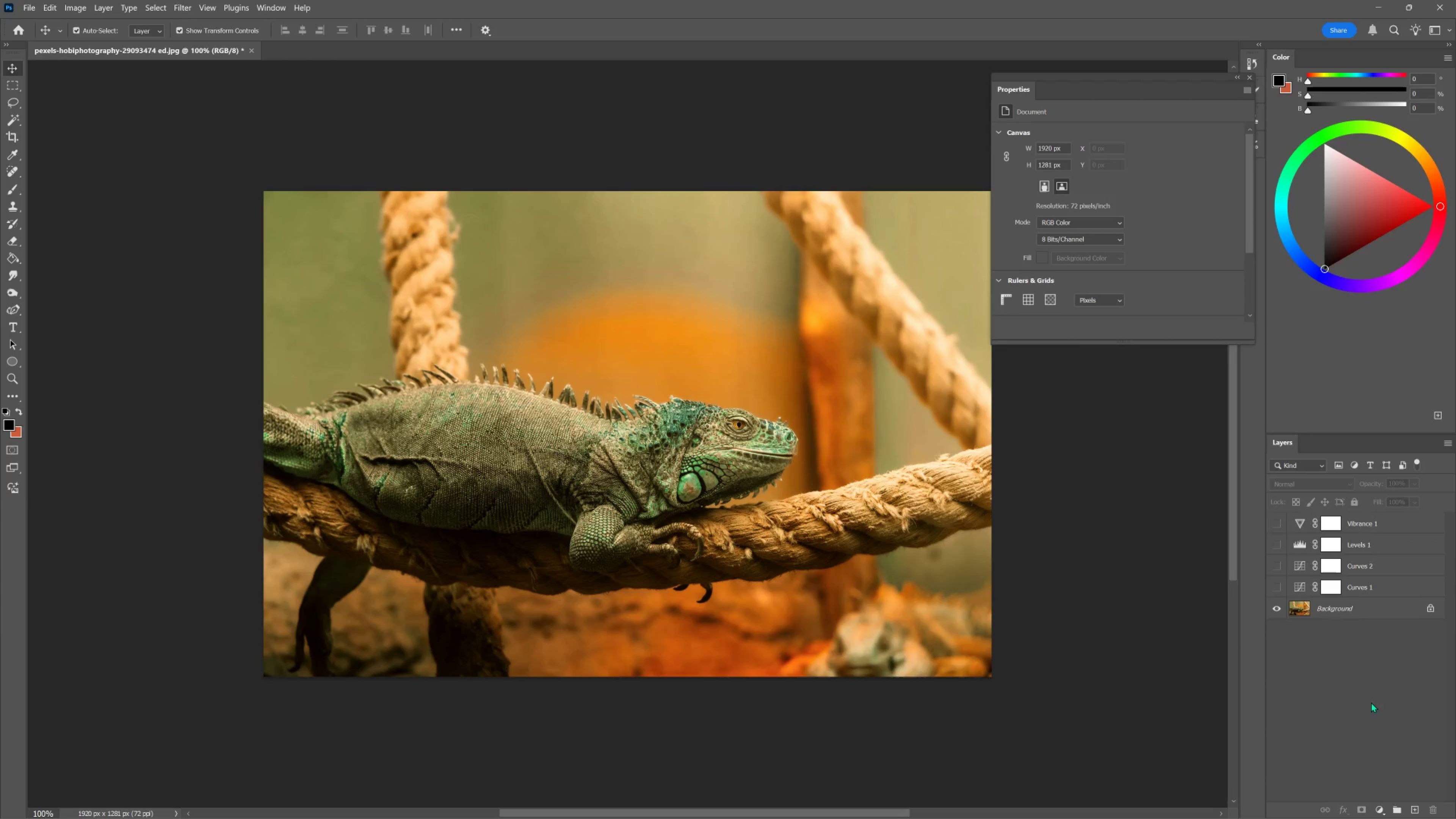 
key(Control+Z)
 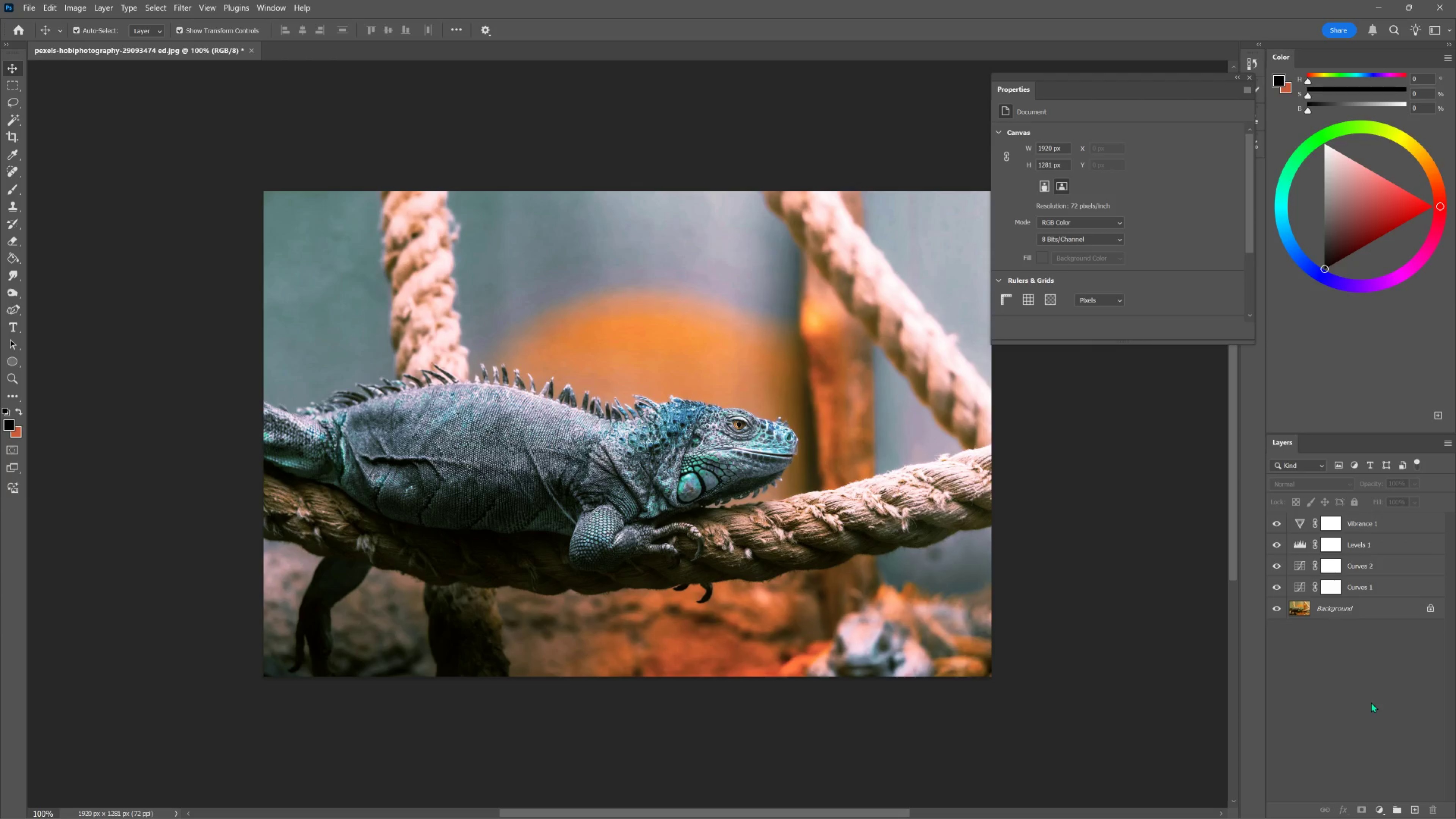 
hold_key(key=ShiftLeft, duration=0.72)
 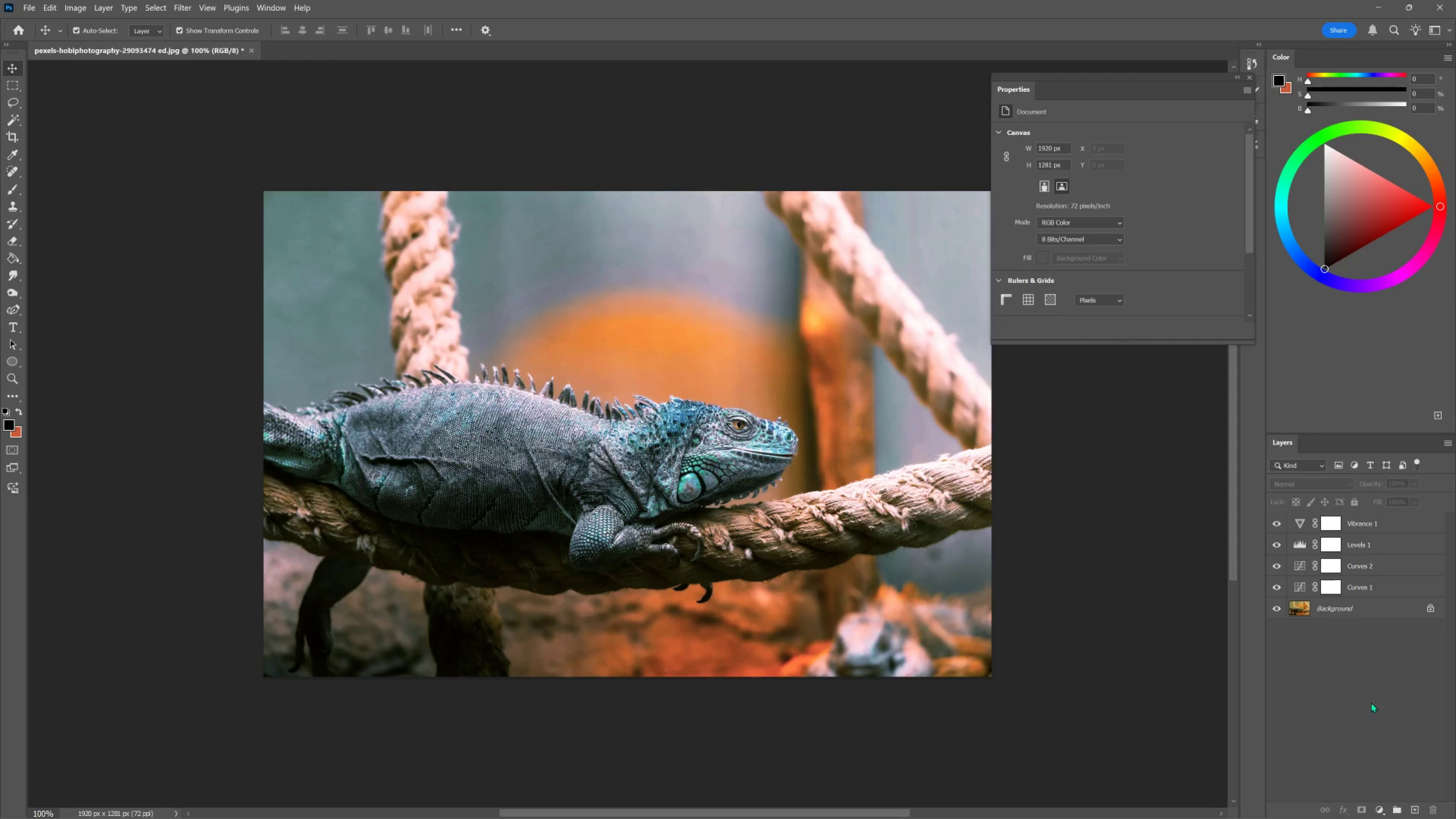 
key(Control+Z)
 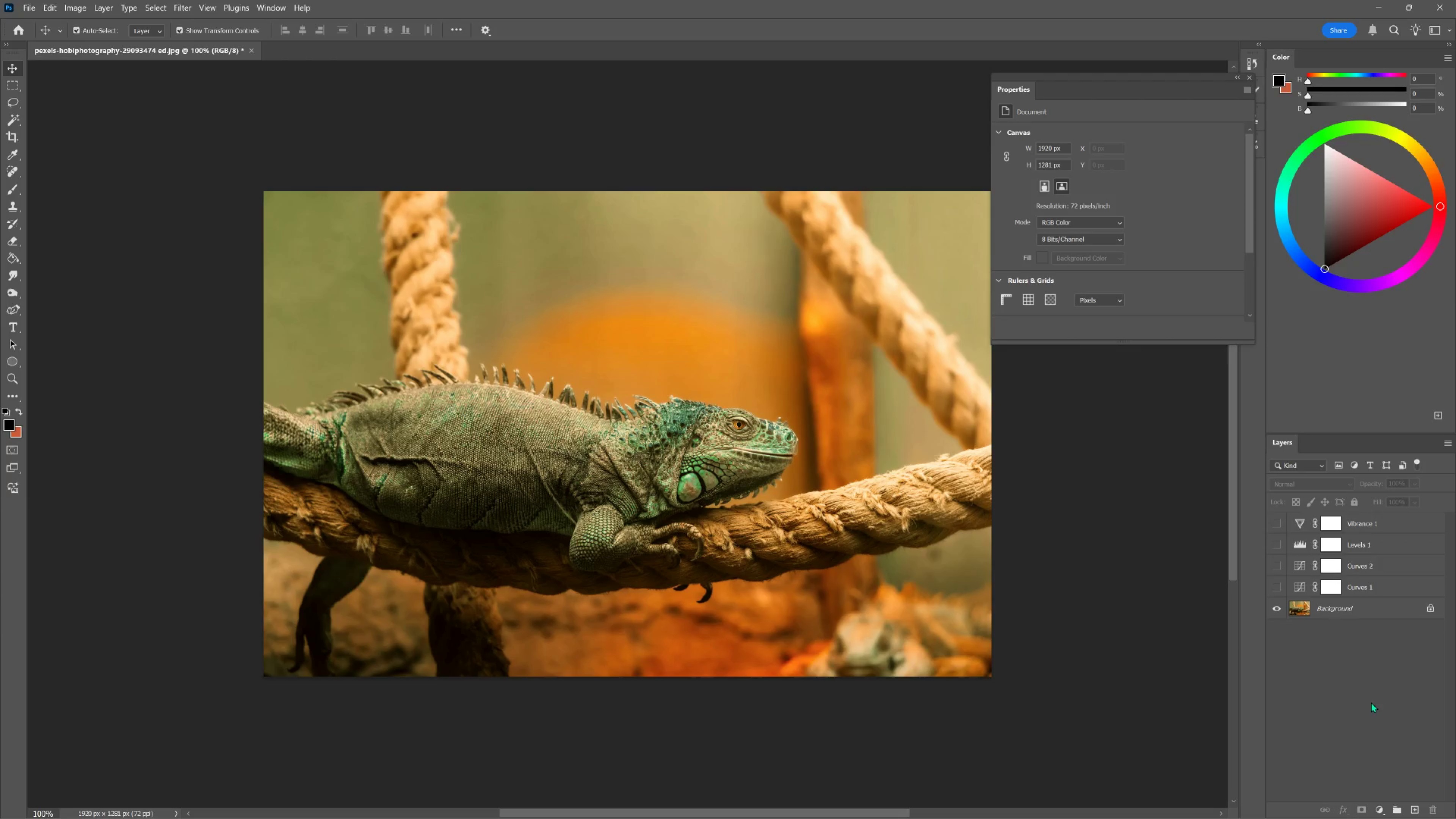 
key(Control+Z)
 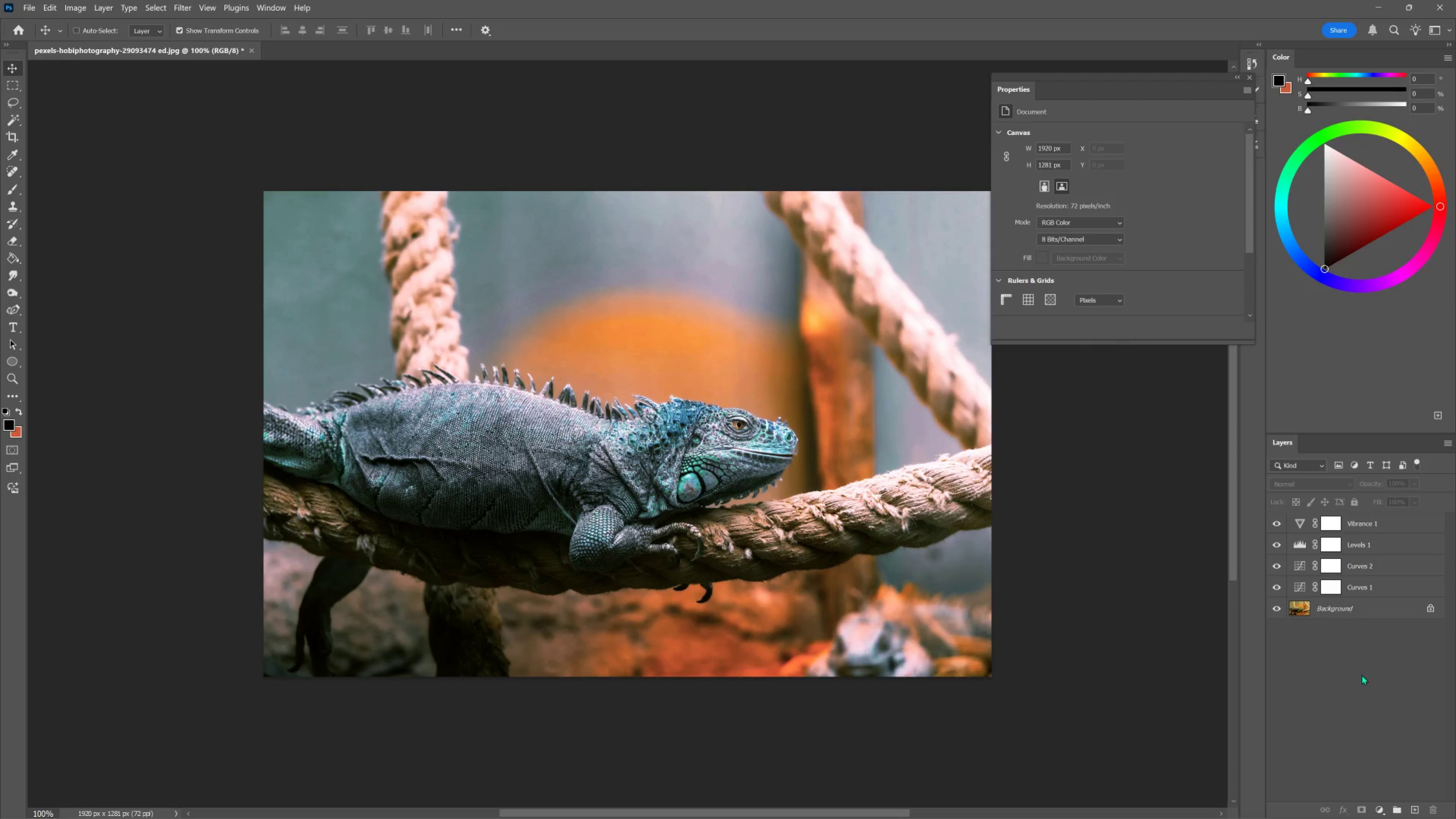 
left_click([1361, 674])
 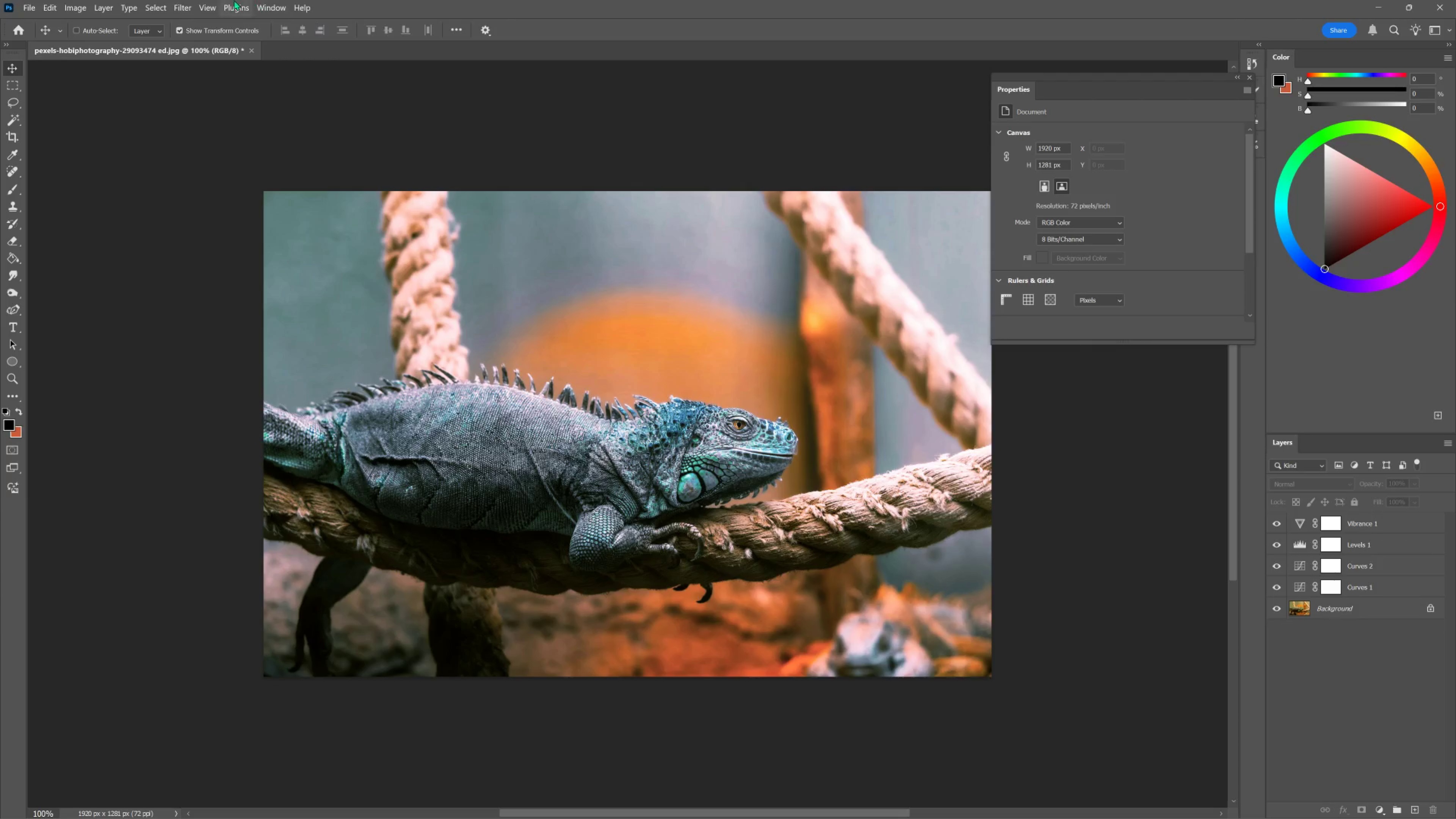 
left_click([27, 6])
 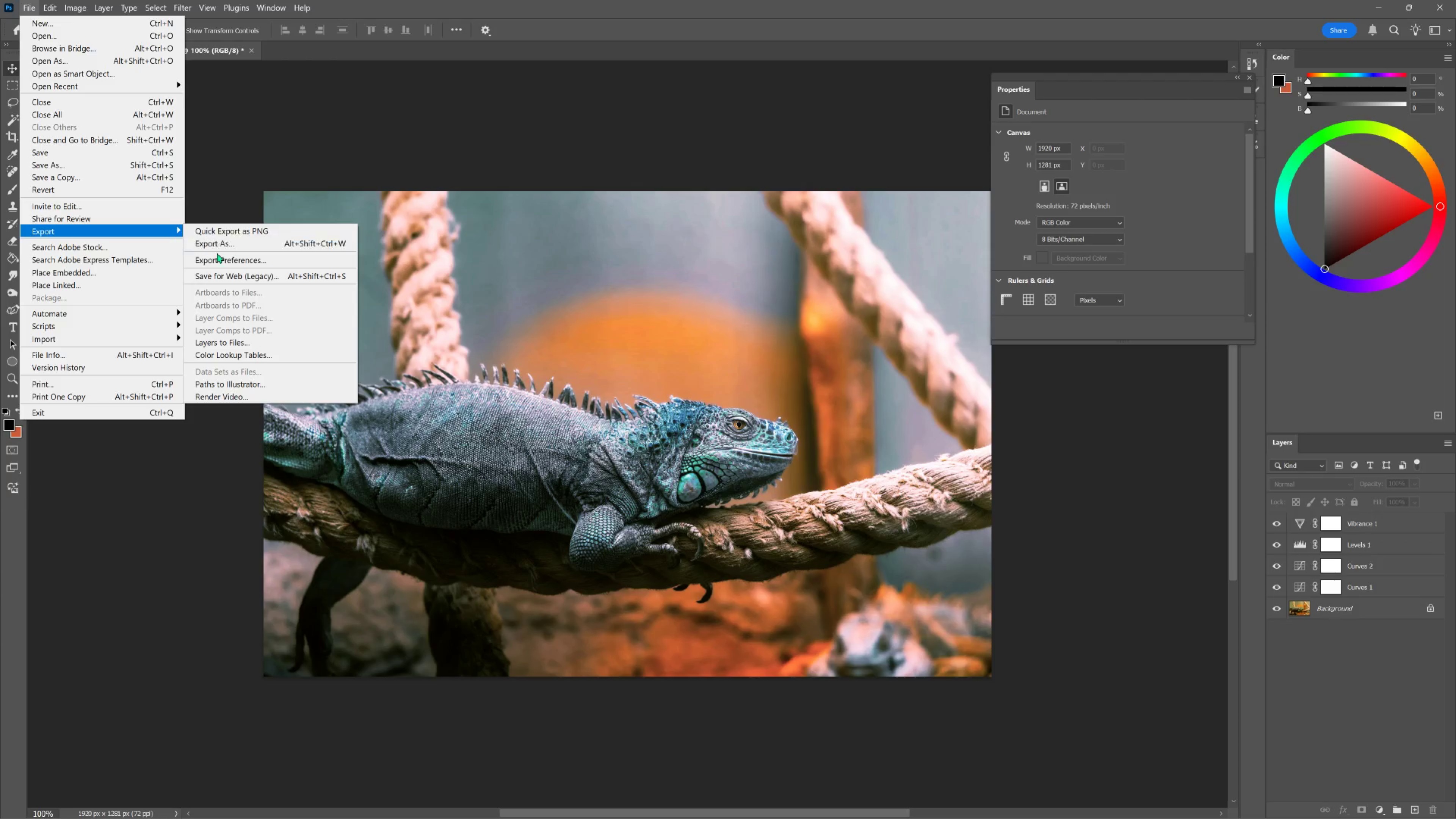 
left_click([220, 272])
 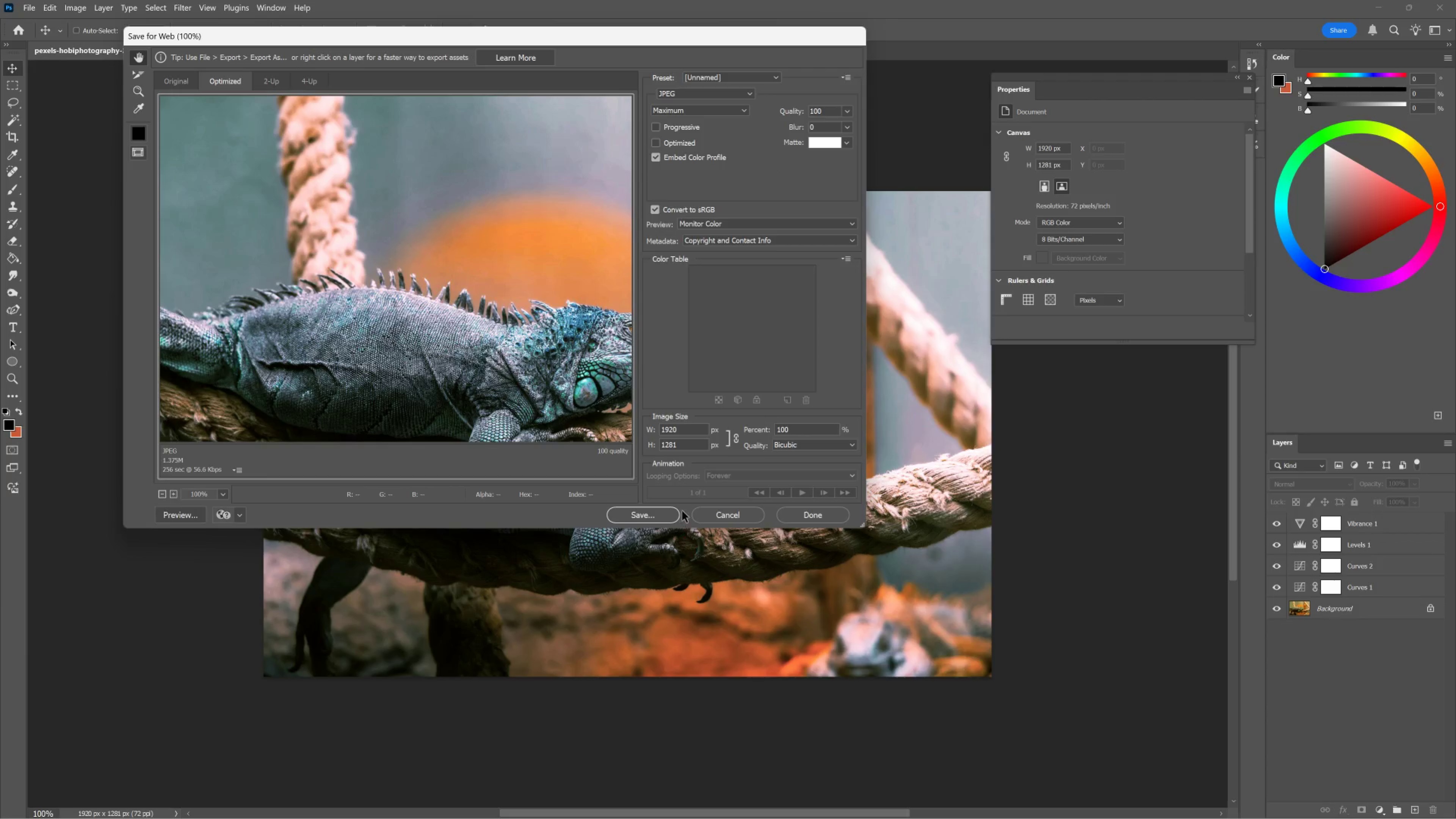 
wait(7.2)
 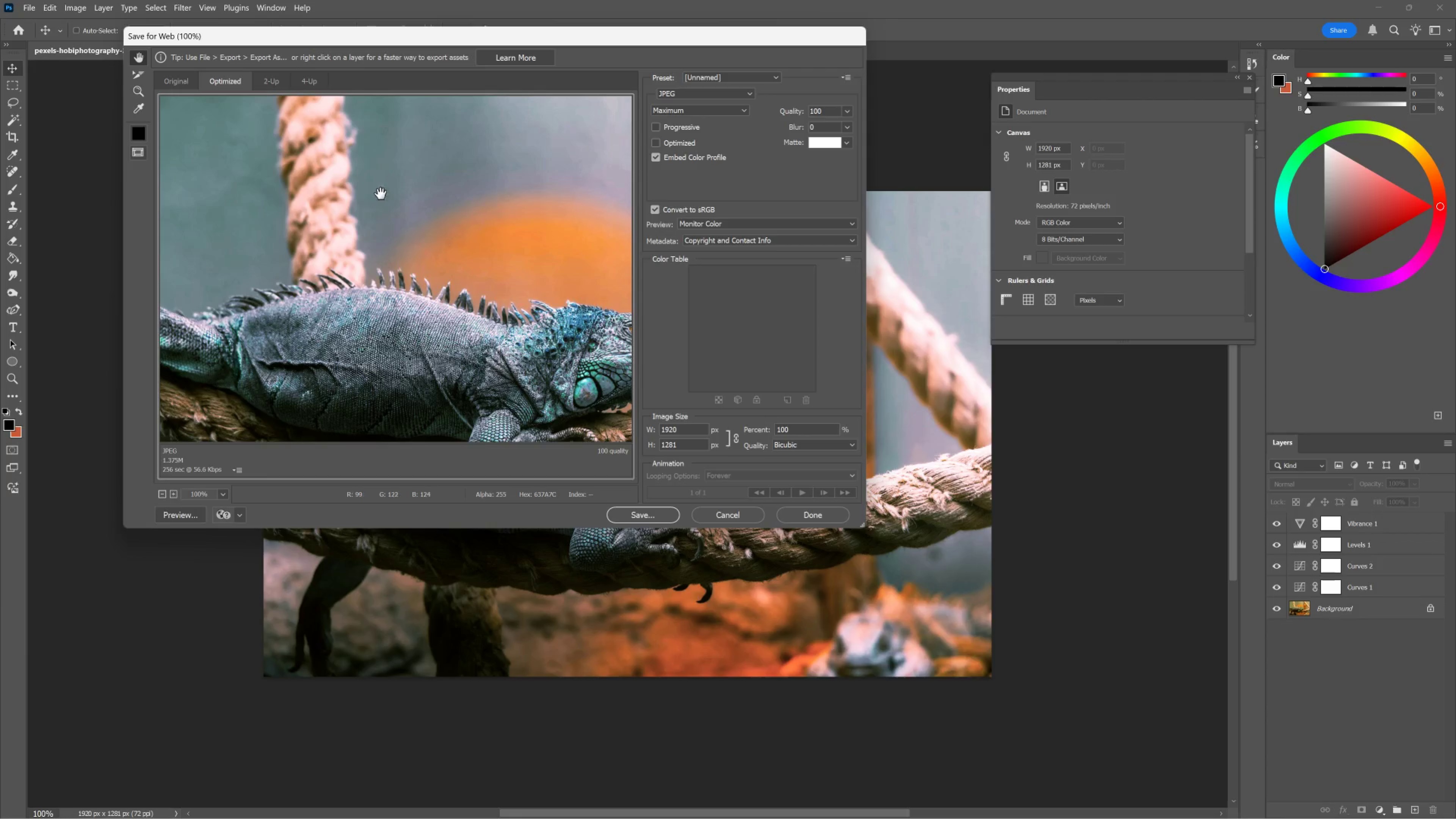 
left_click([650, 517])
 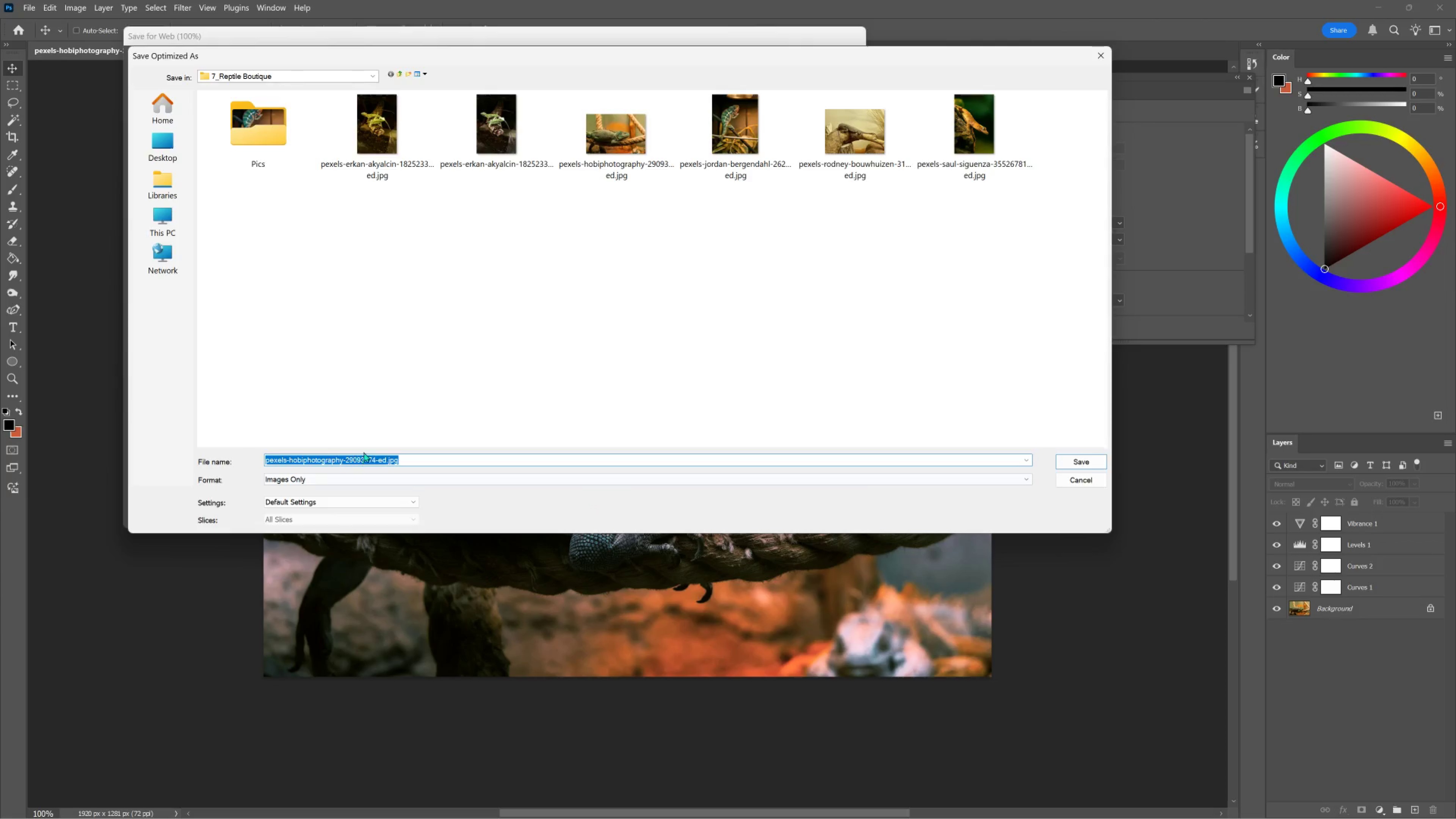 
left_click([385, 459])
 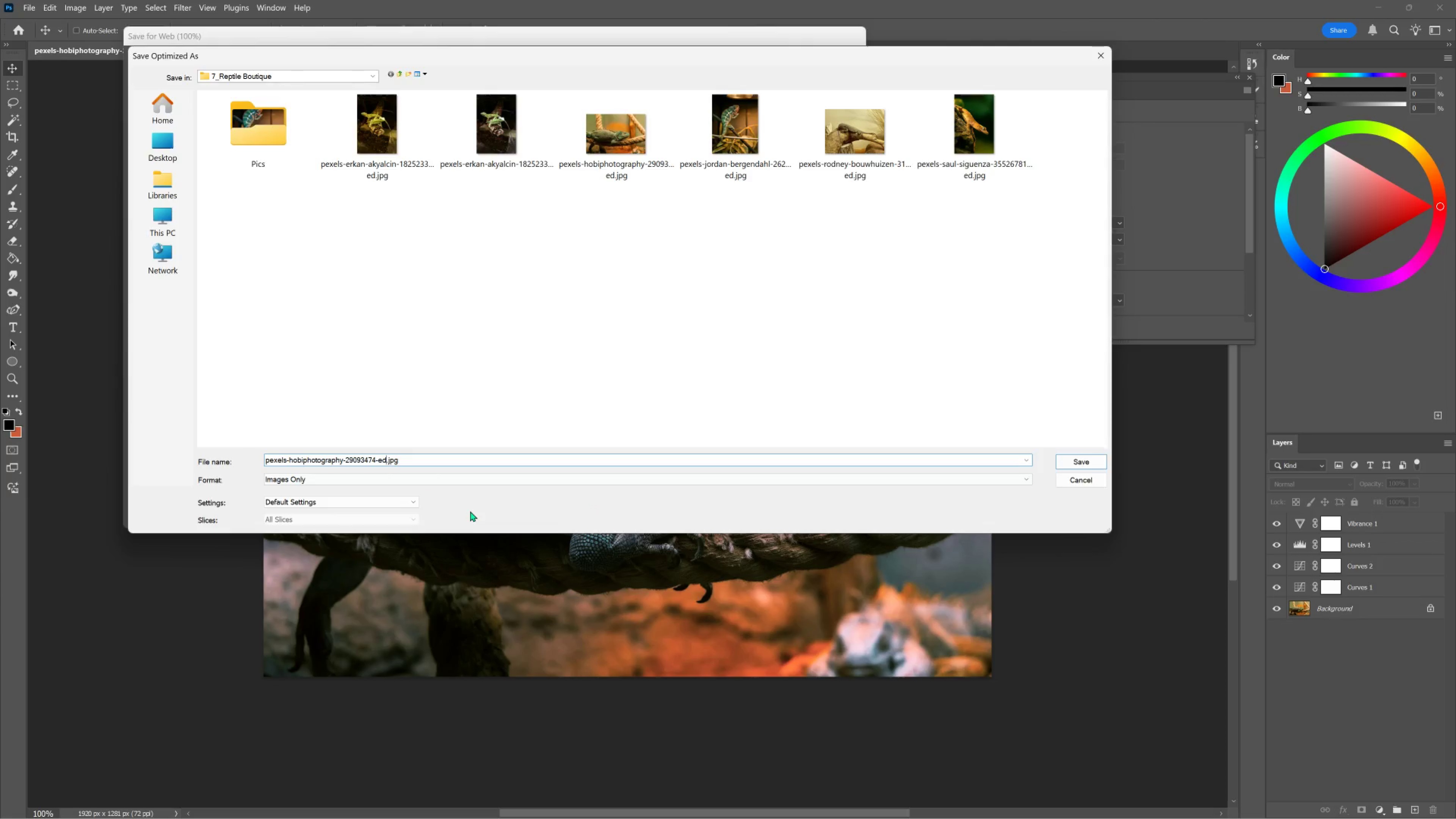 
type( cor)
 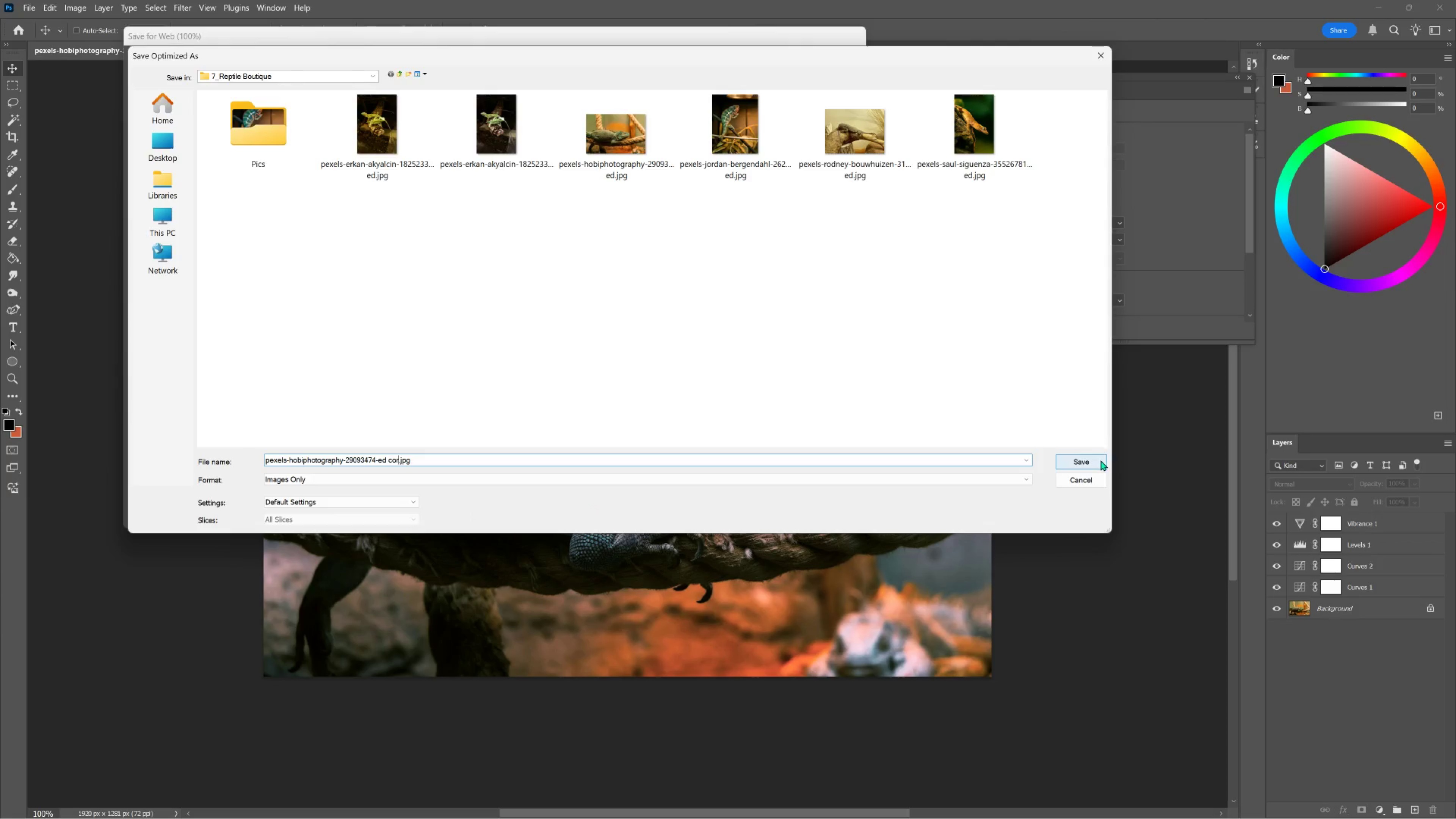 
left_click([1100, 463])
 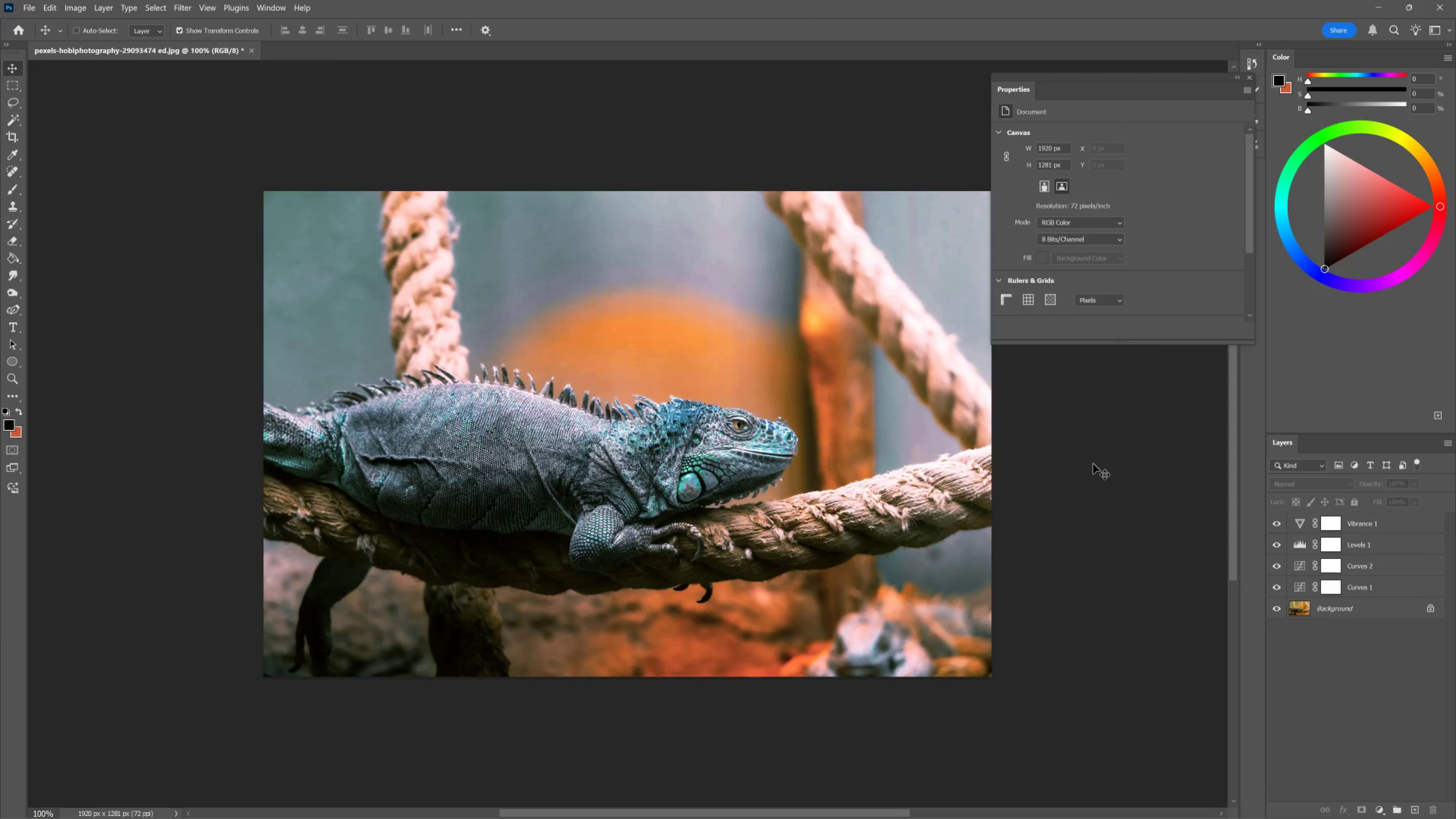 
wait(5.99)
 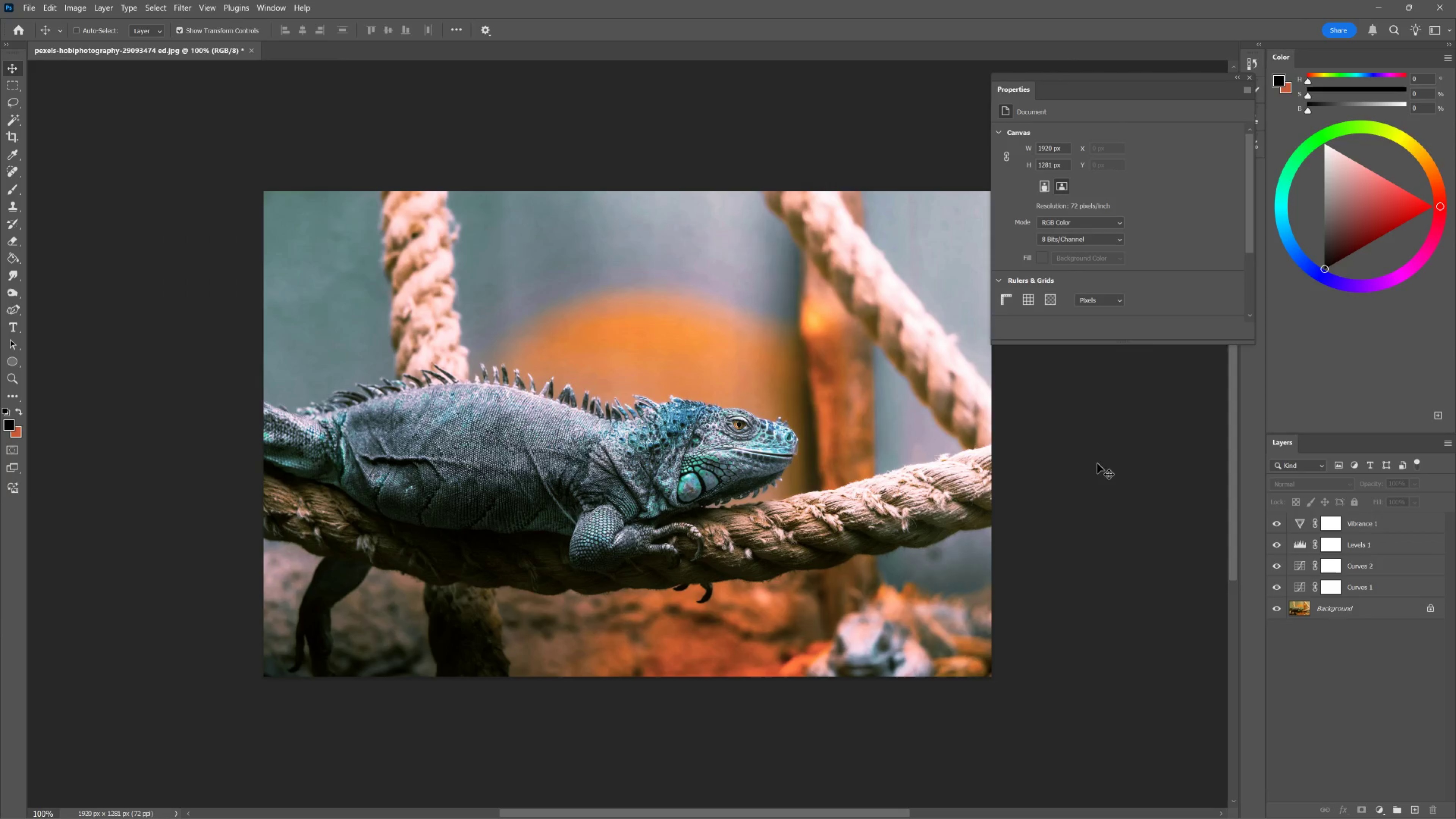 
key(Control+S)
 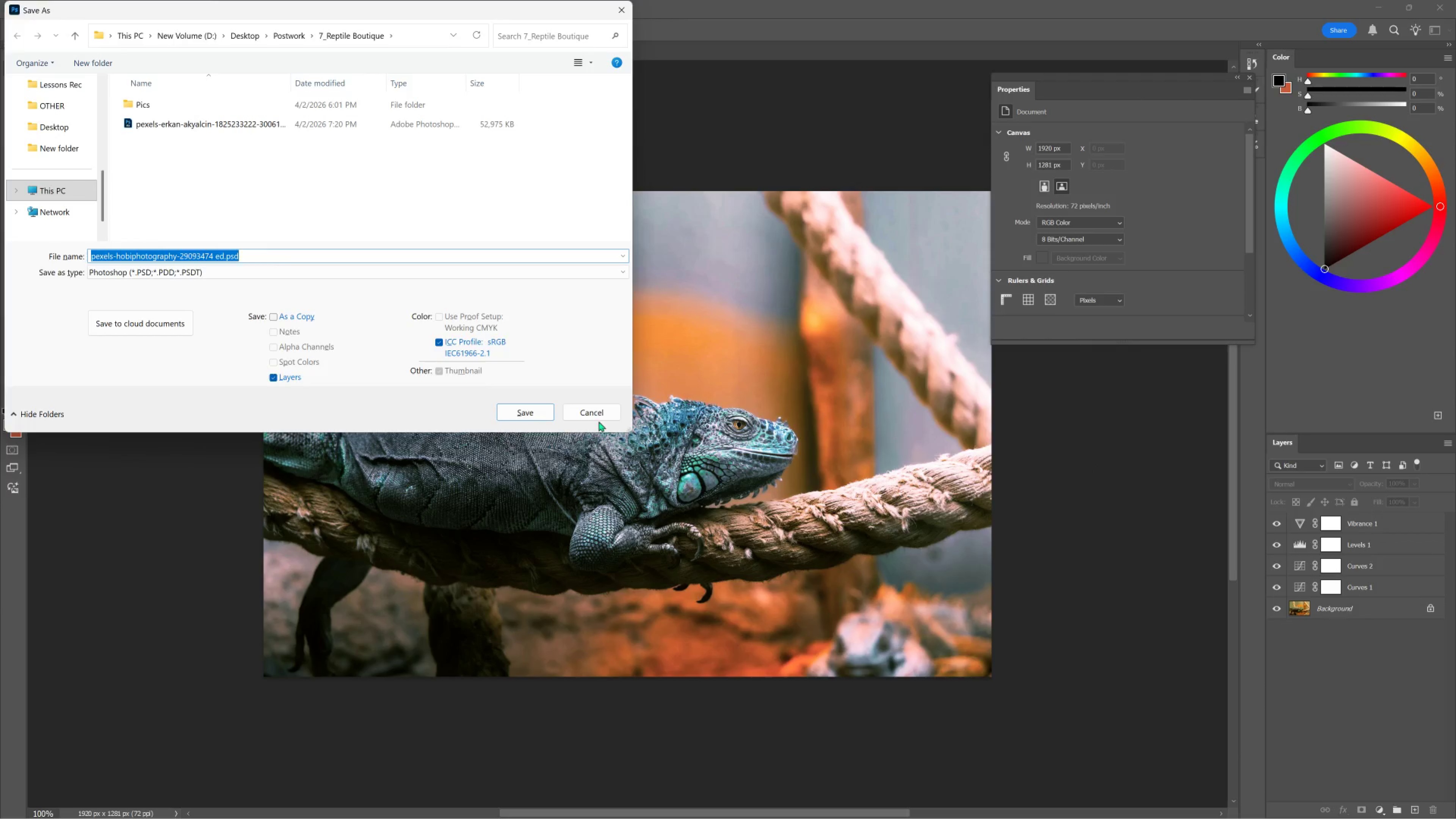 
left_click([540, 408])
 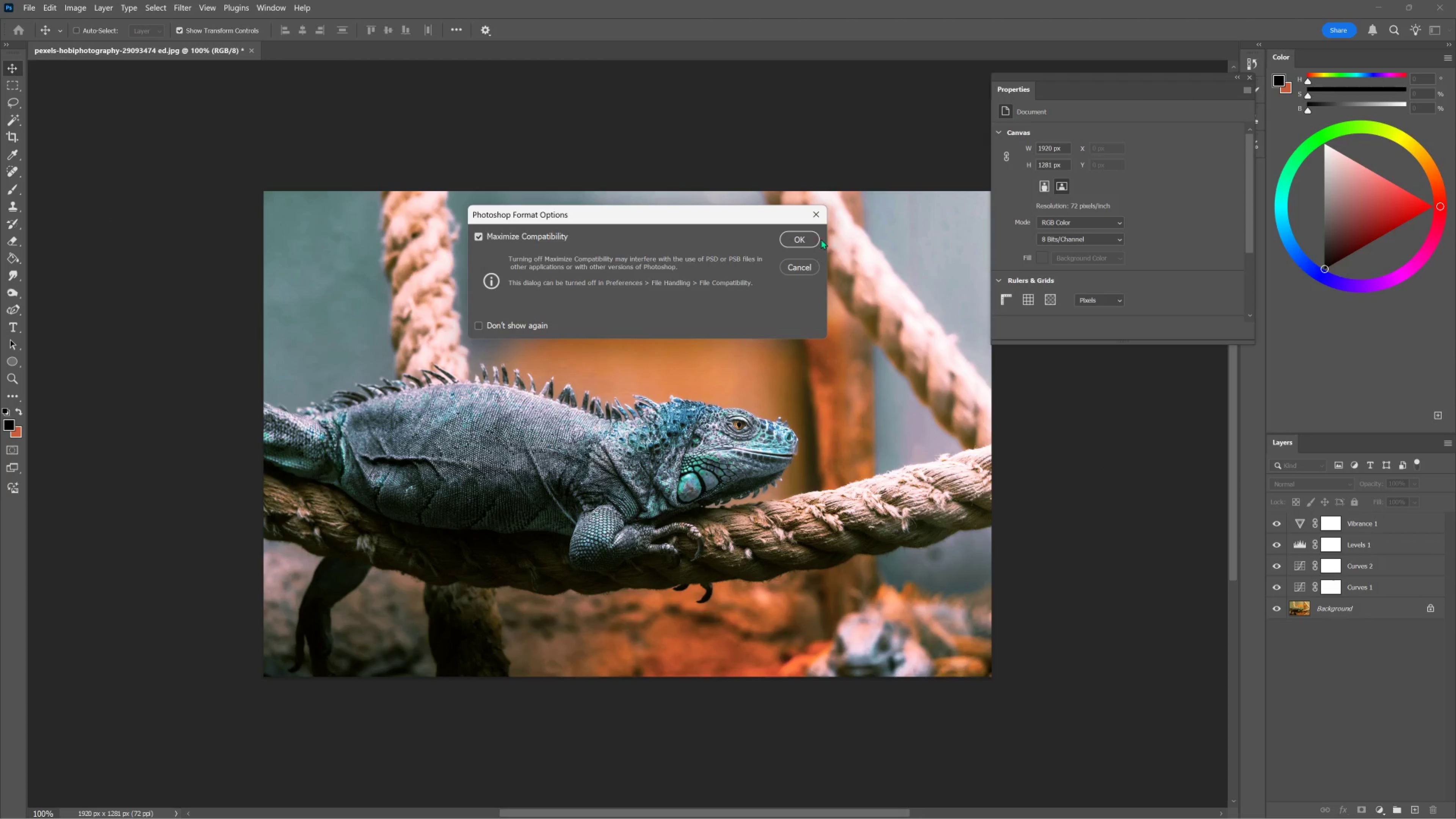 
left_click([804, 237])
 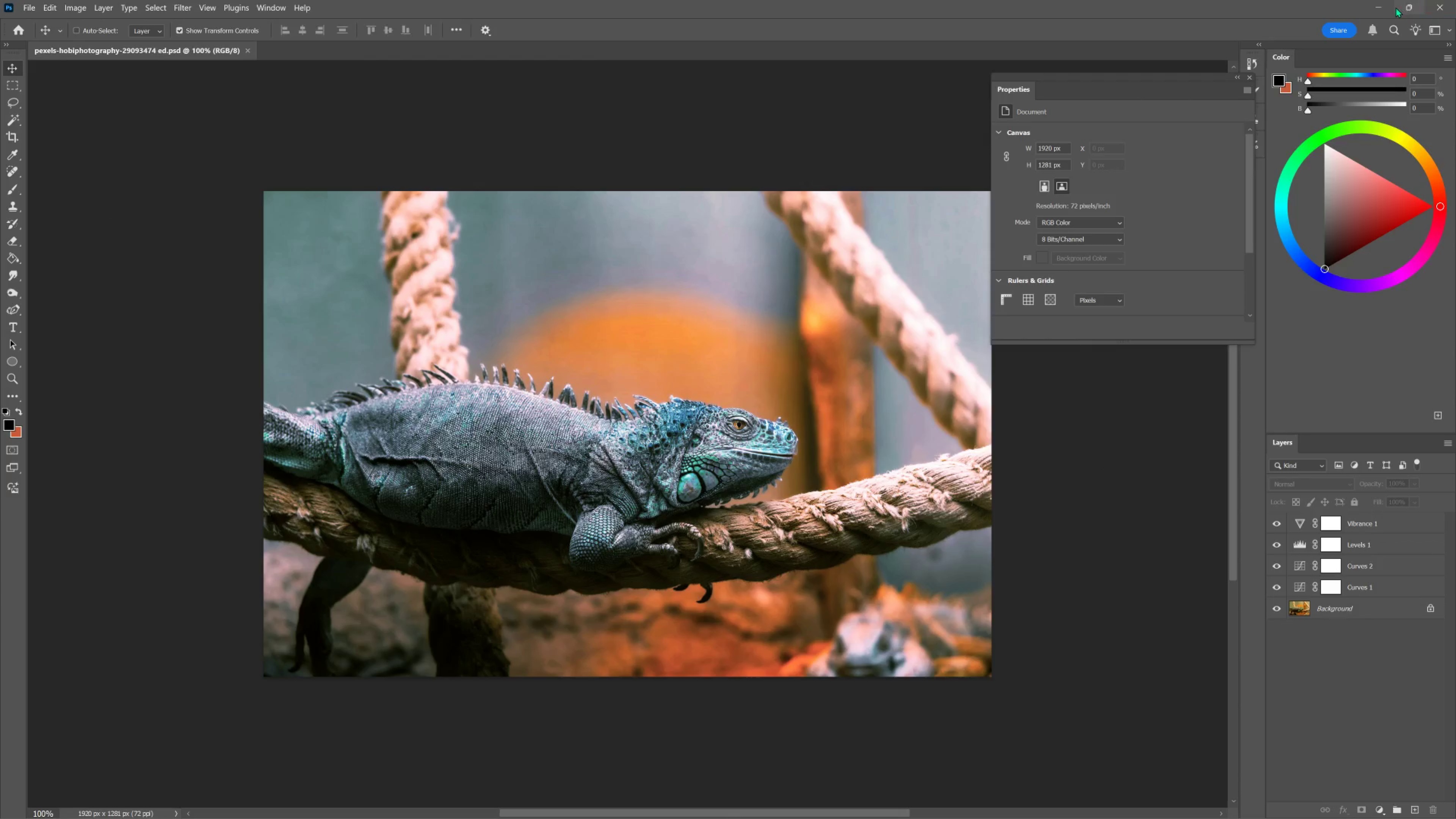 
left_click([1385, 3])
 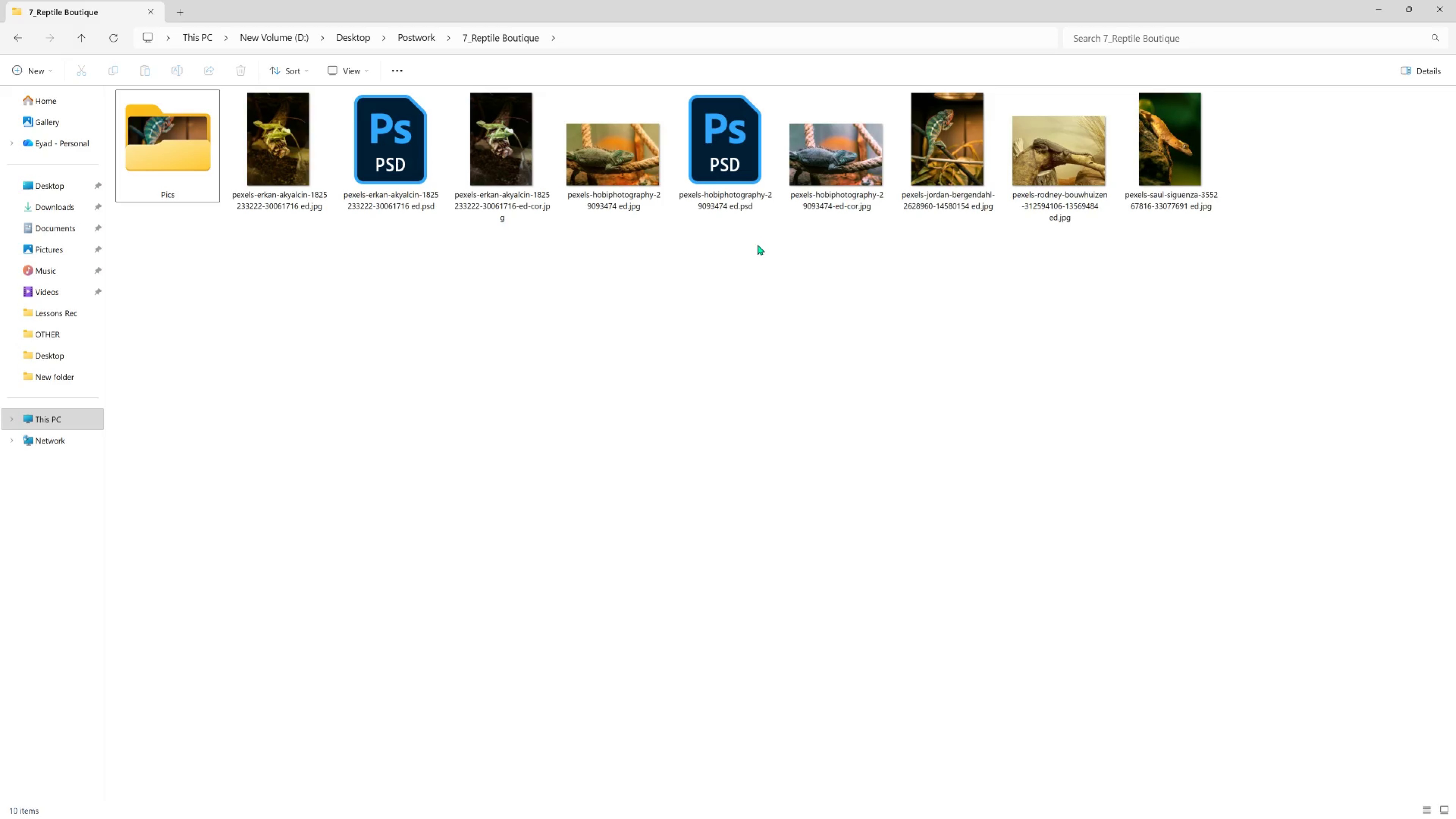 
wait(7.75)
 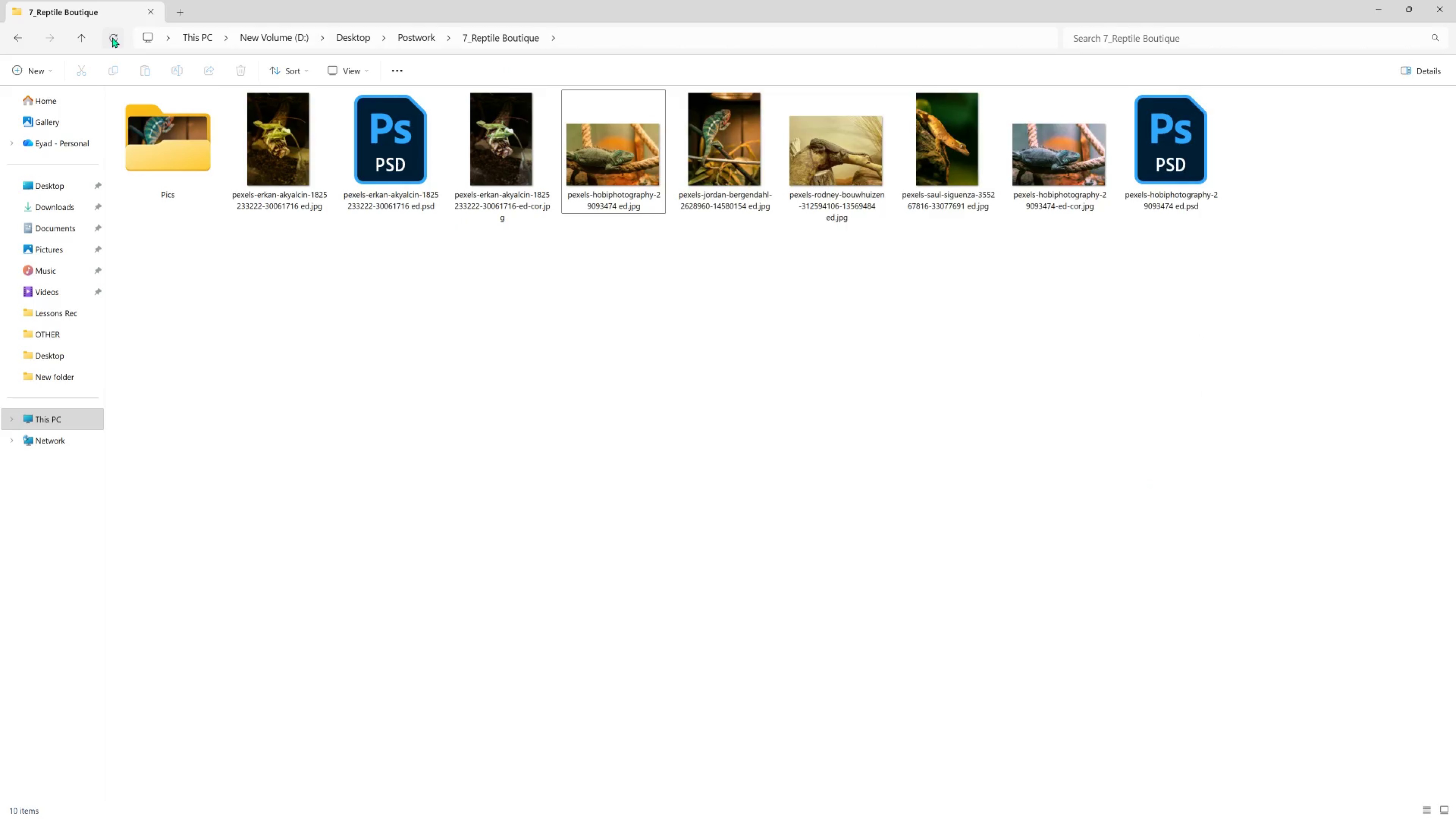 
double_click([828, 172])
 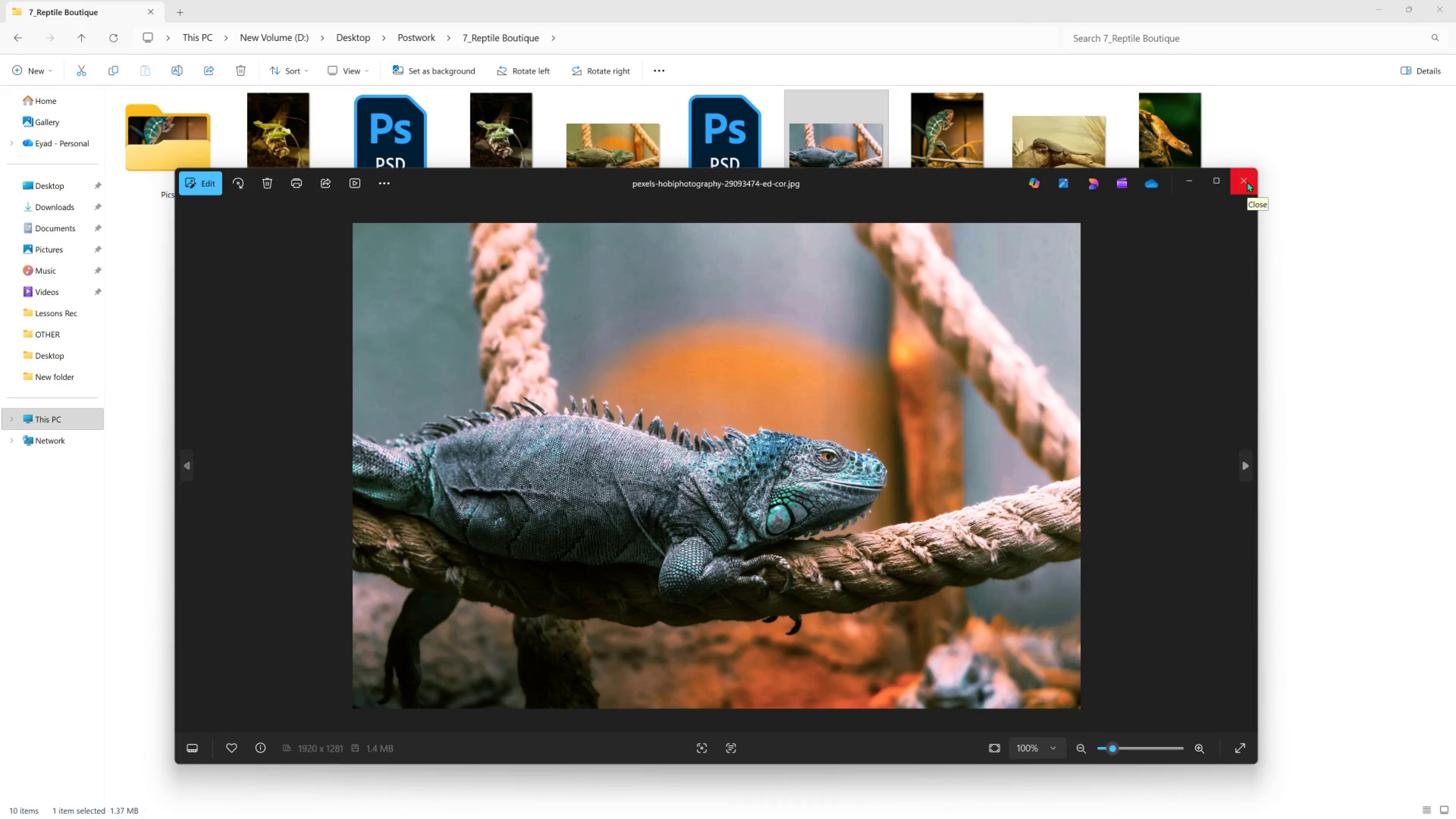 
wait(5.64)
 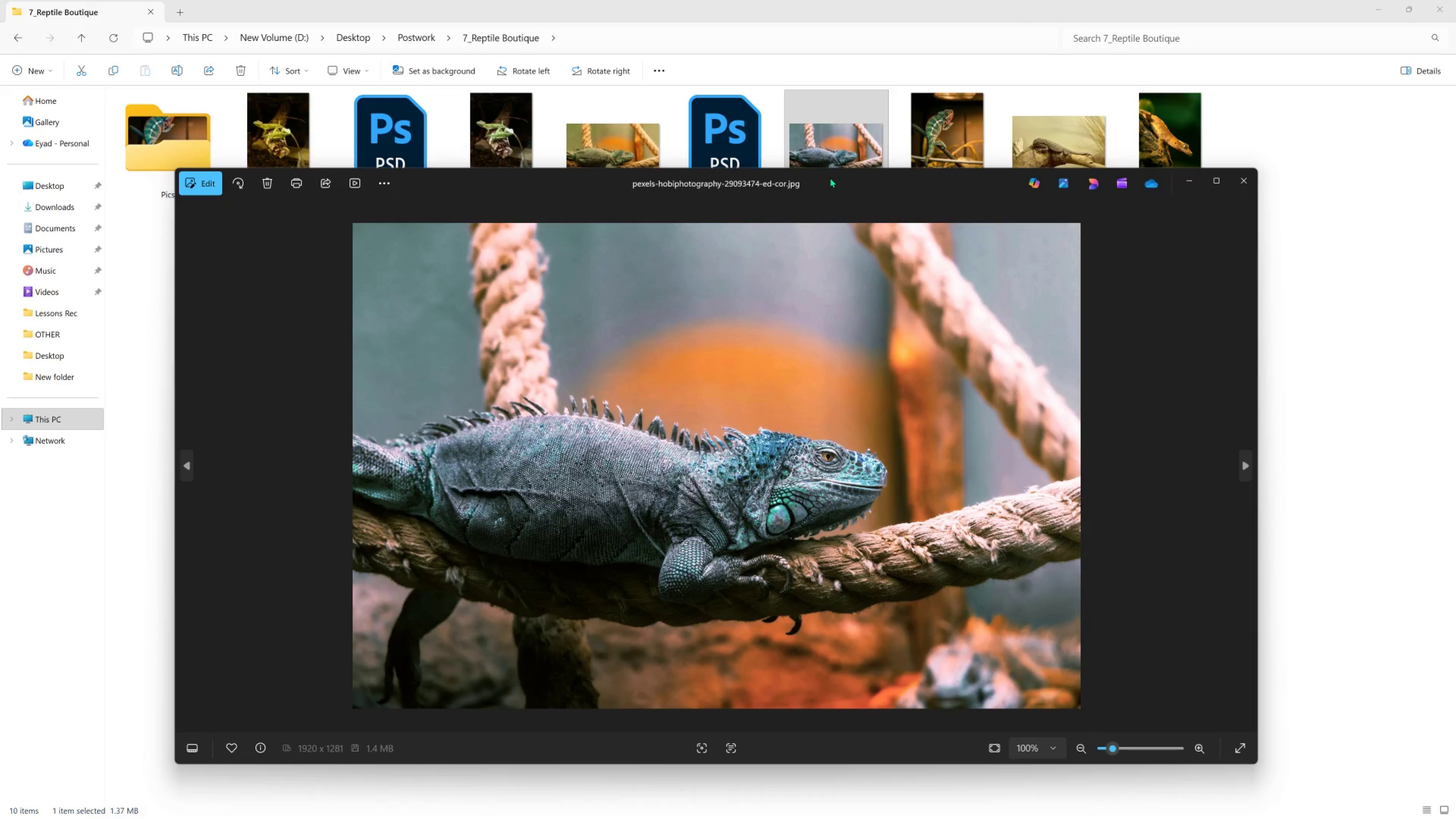 
left_click([1247, 181])
 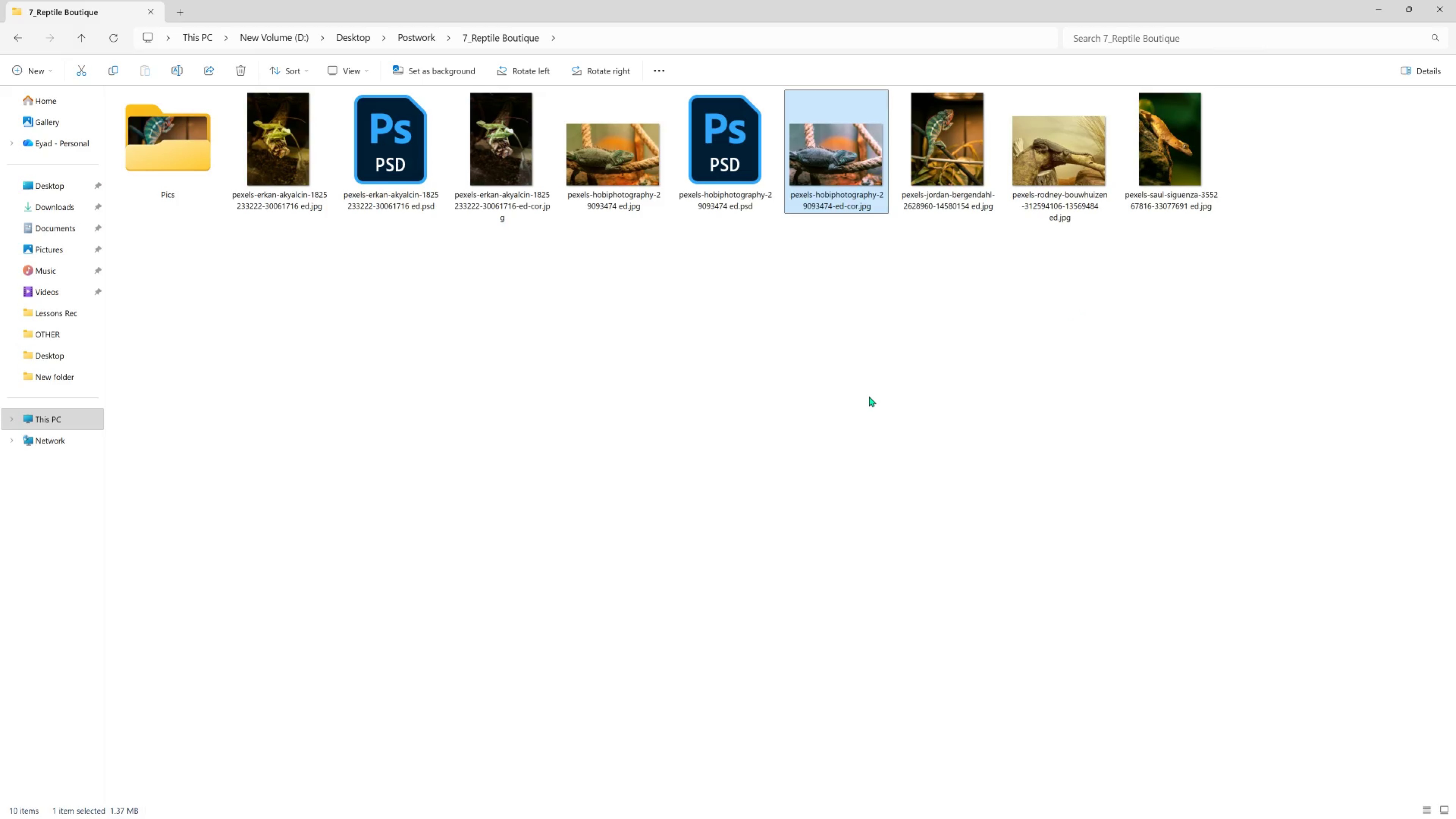 
left_click([869, 396])
 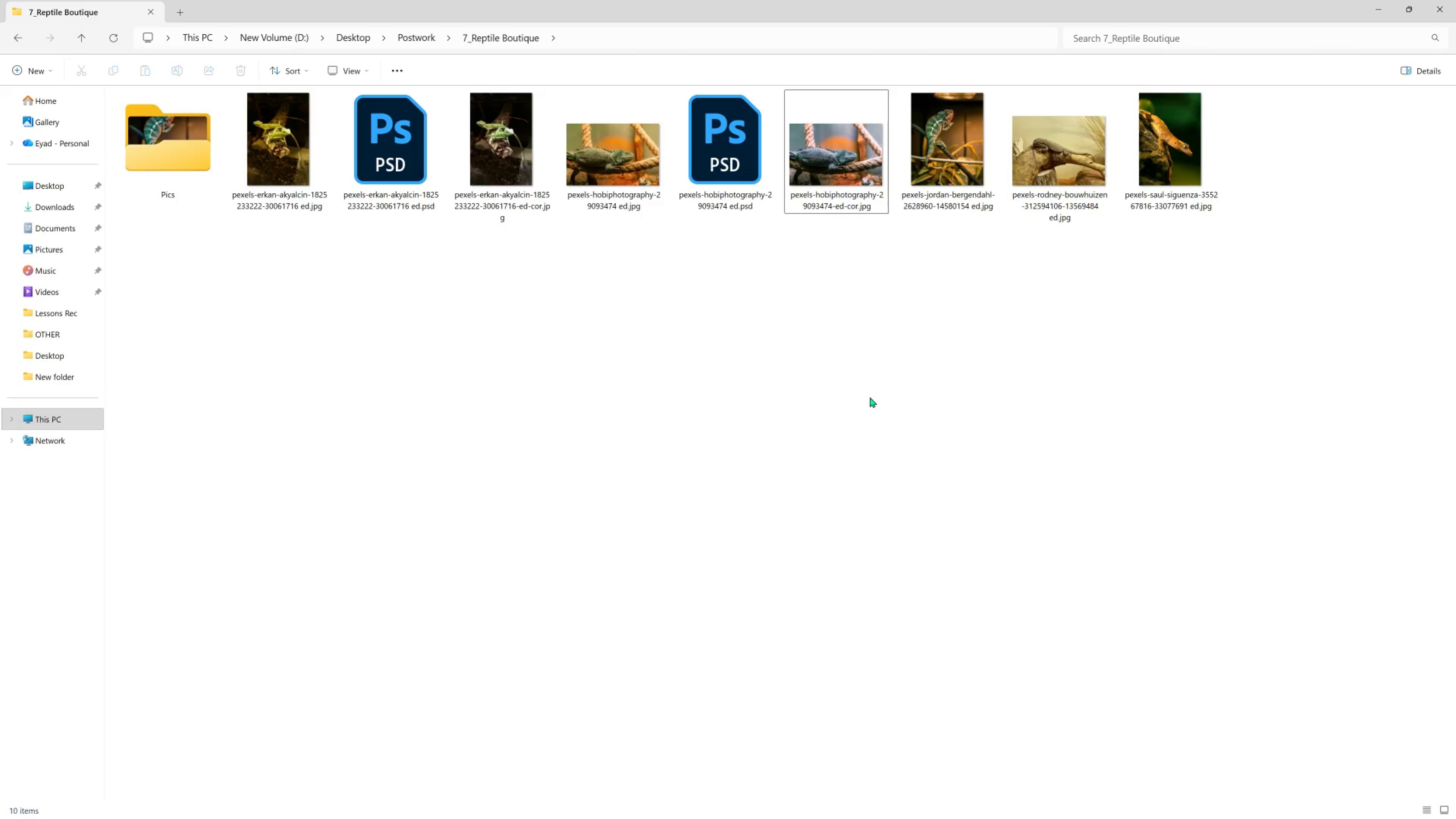 
mouse_move([941, 138])
 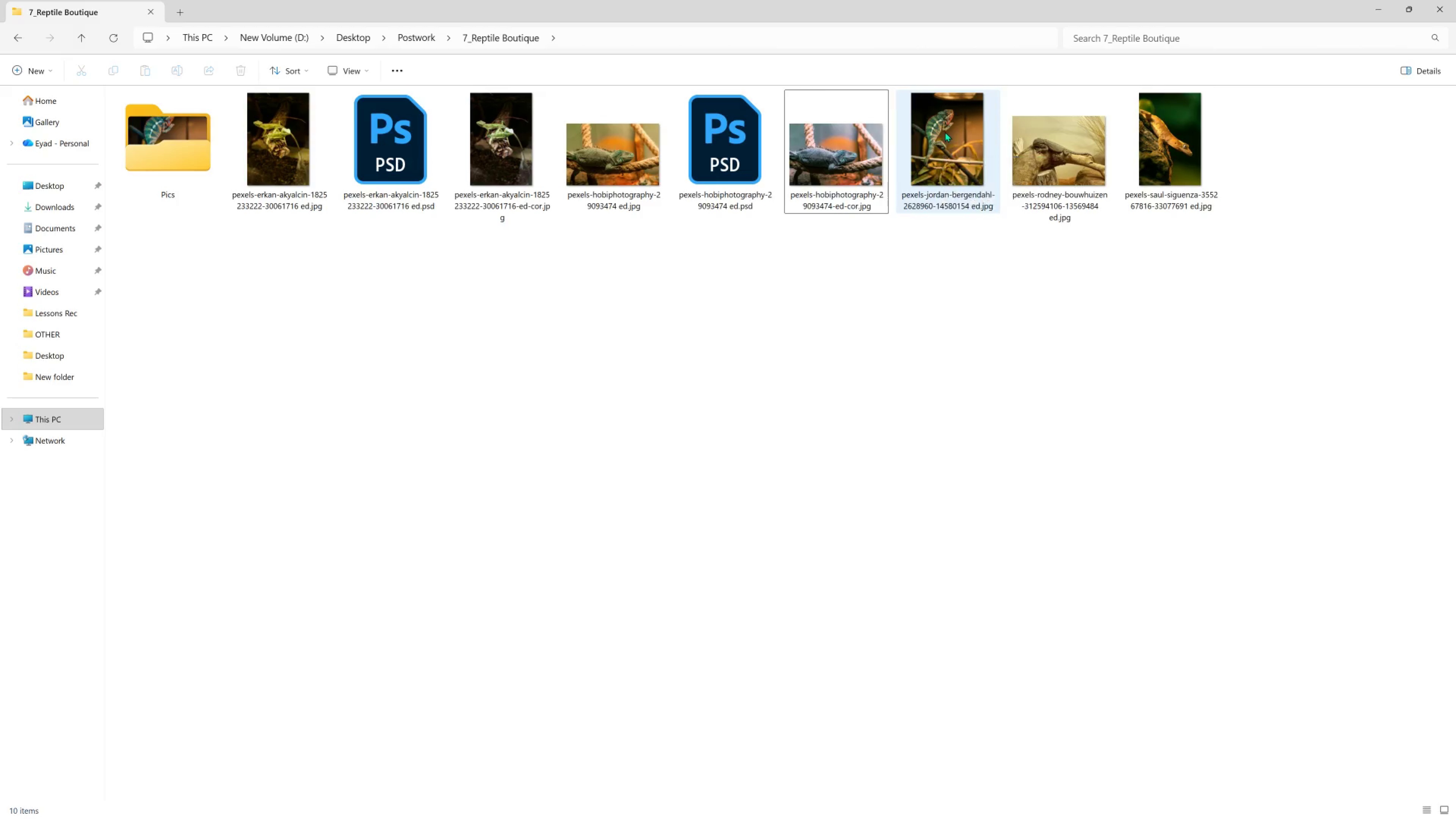 
left_click_drag(start_coordinate=[945, 132], to_coordinate=[890, 370])
 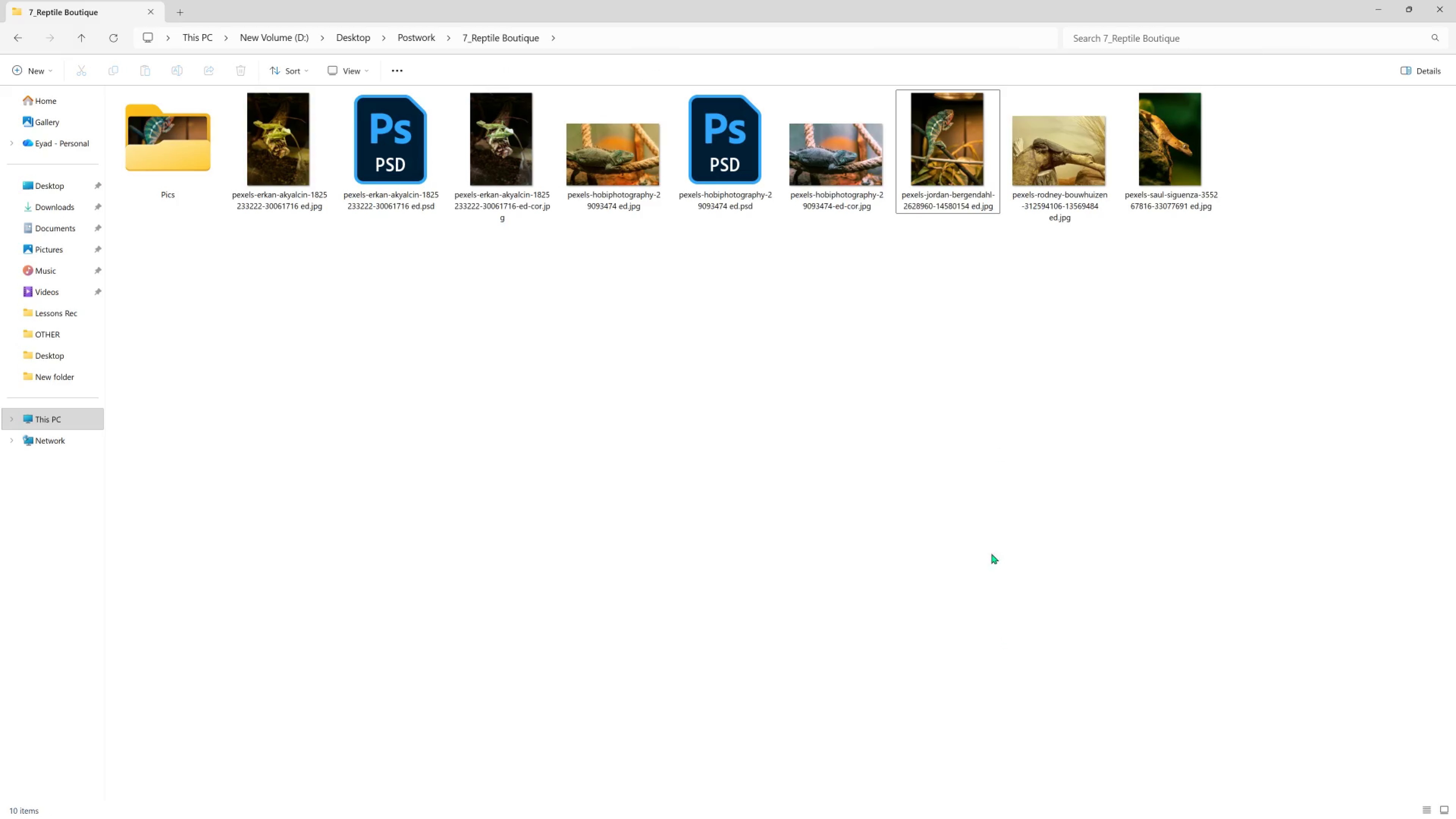 
double_click([990, 592])
 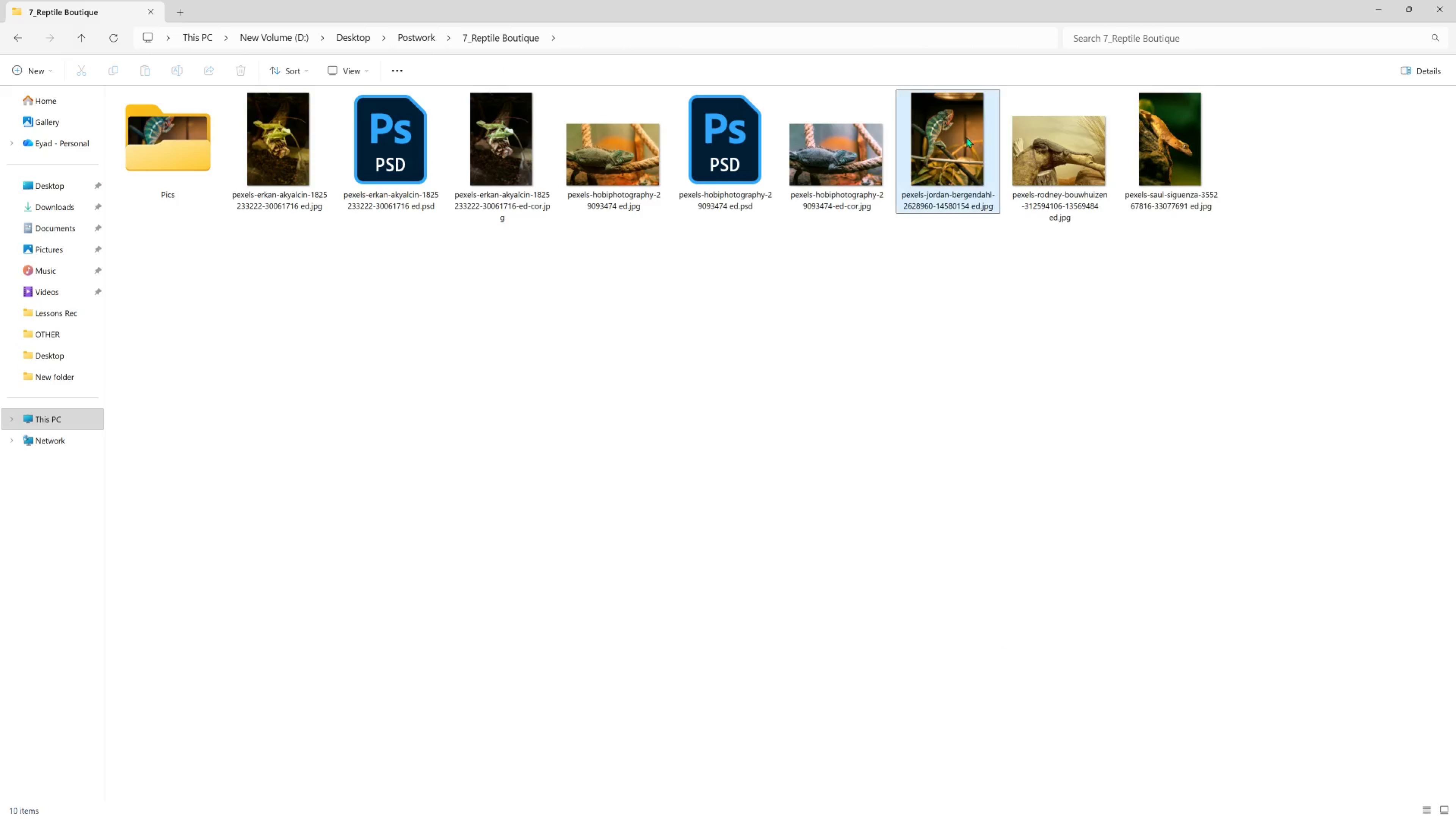 
right_click([953, 148])
 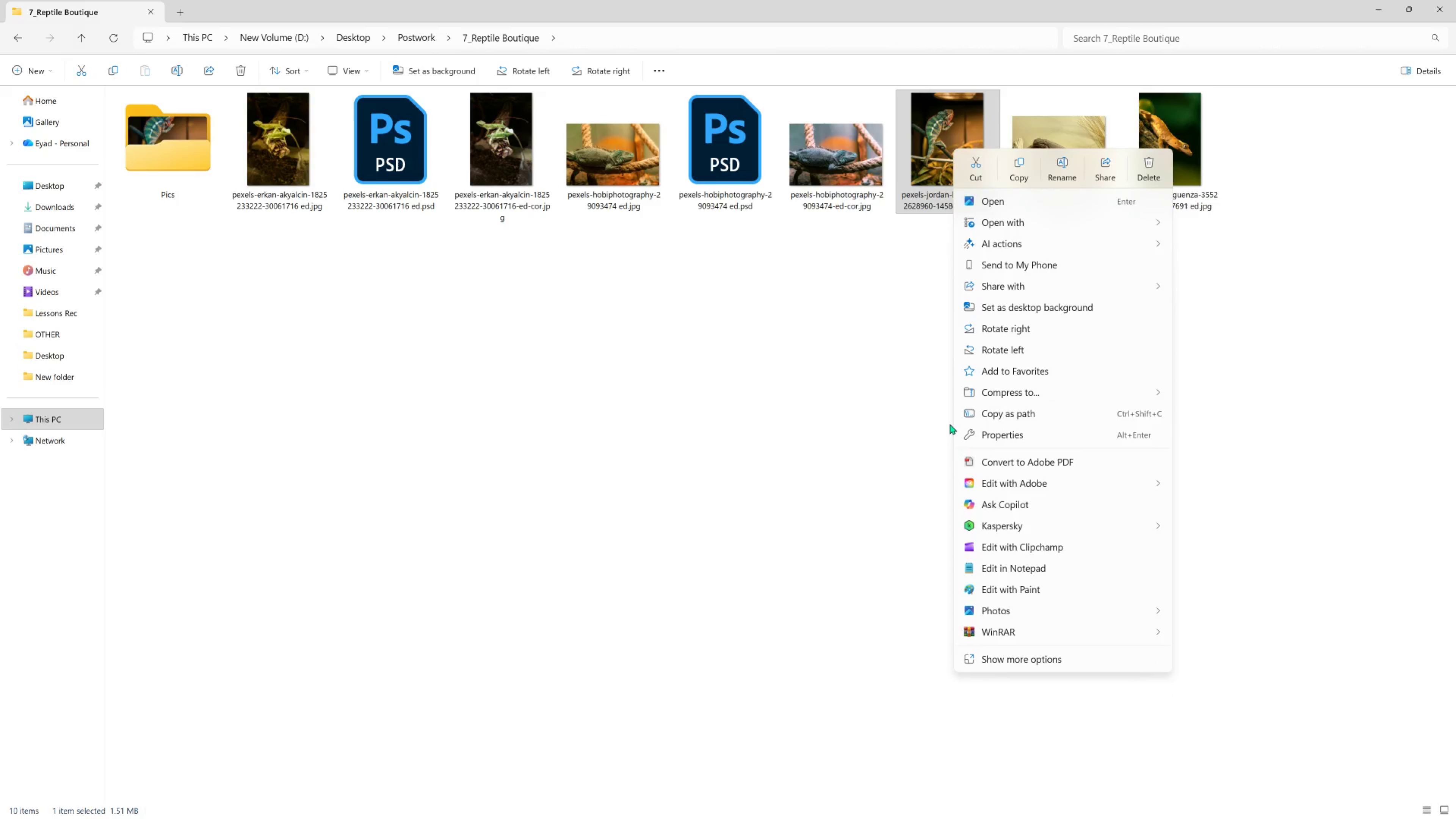 
wait(7.48)
 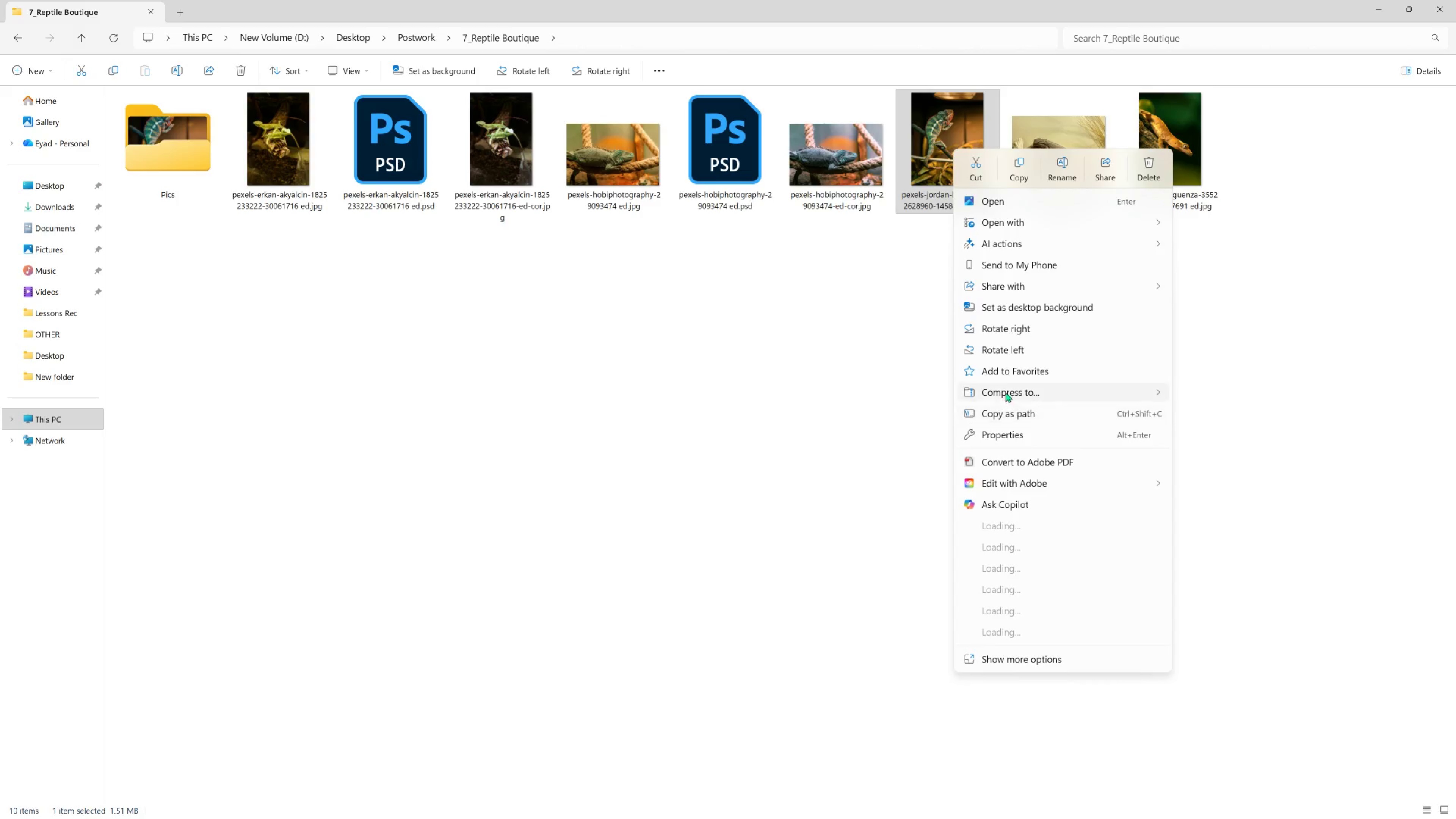 
left_click([1108, 227])
 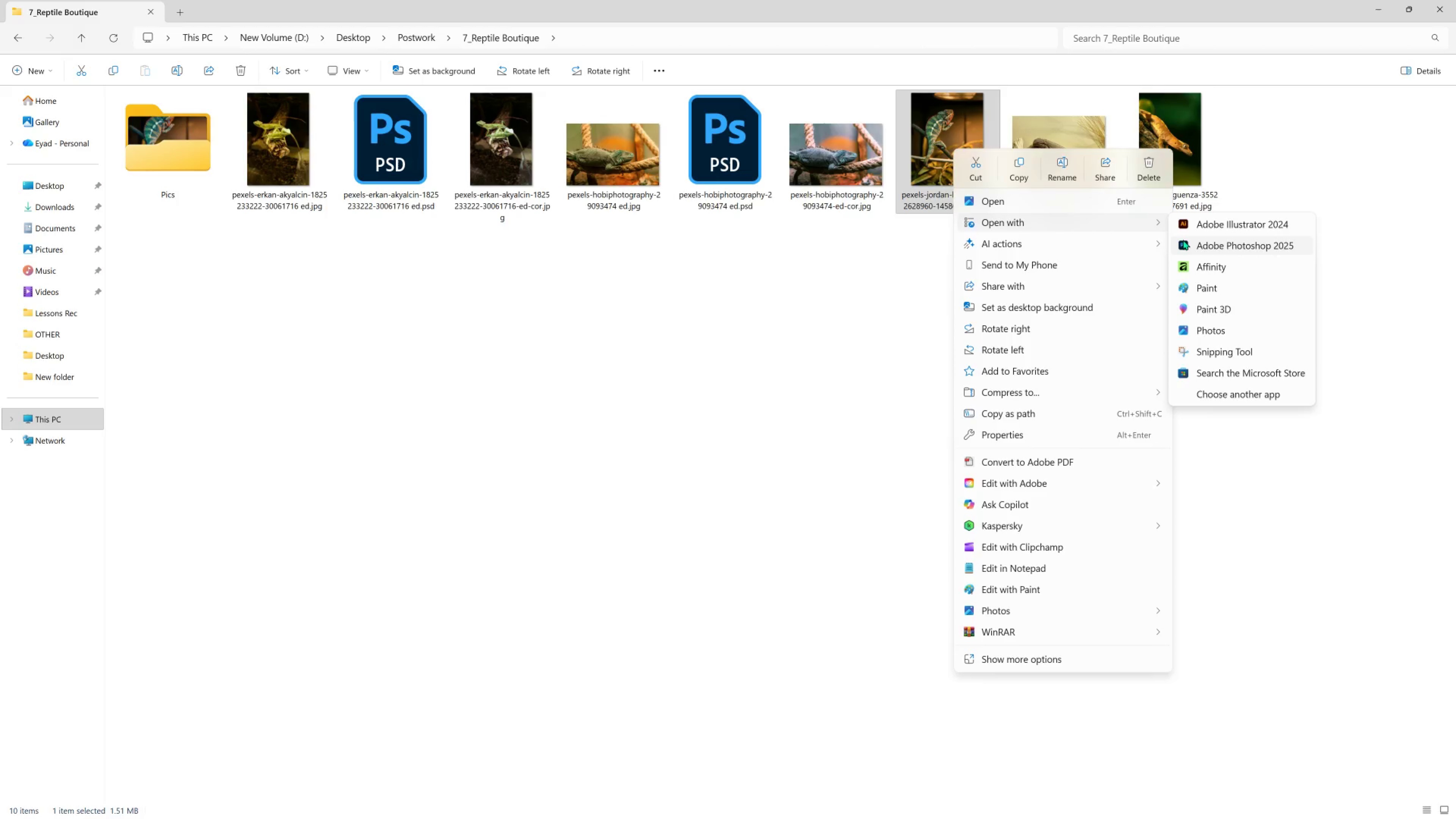 
left_click([1183, 240])
 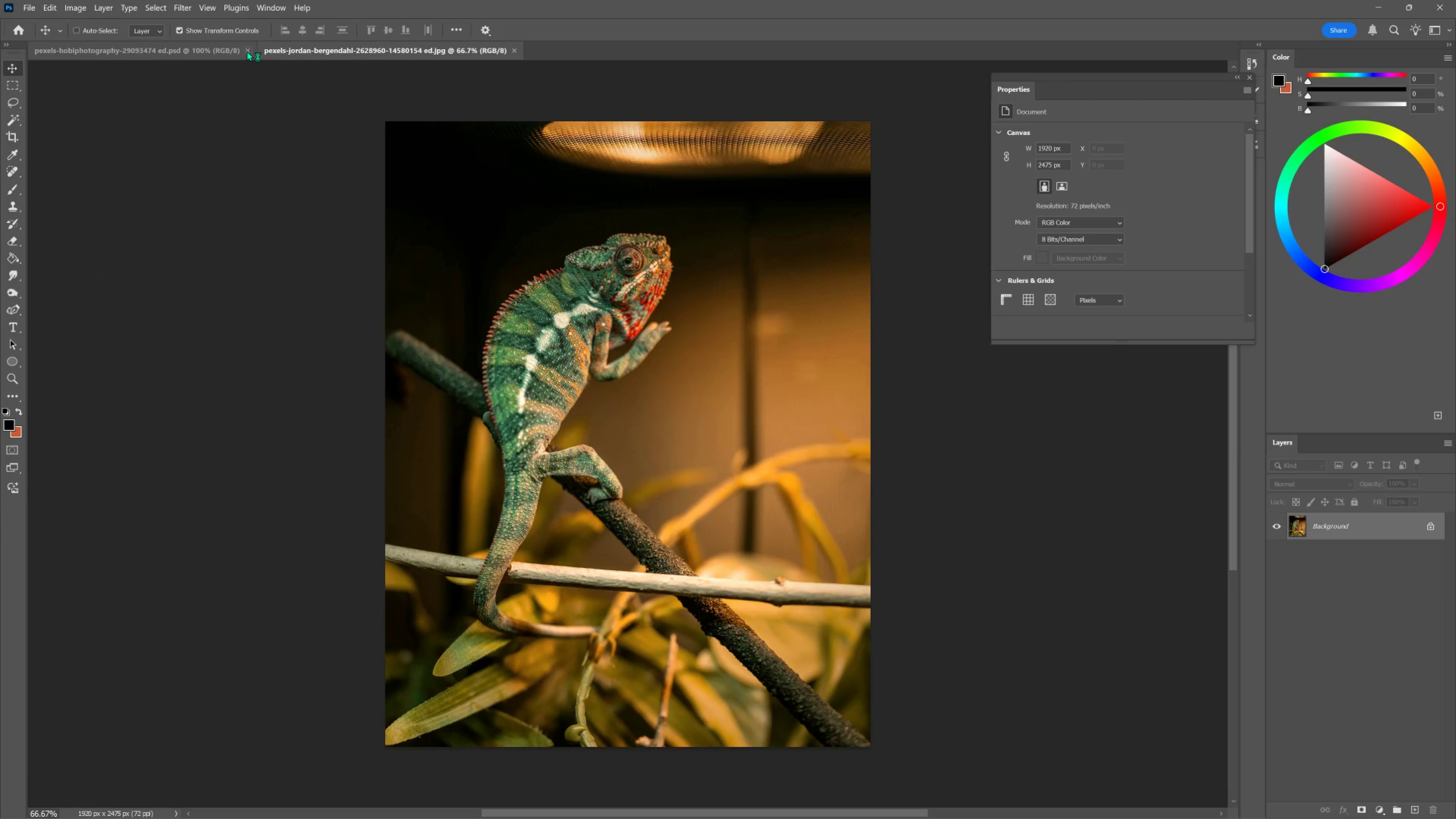 
left_click([246, 51])
 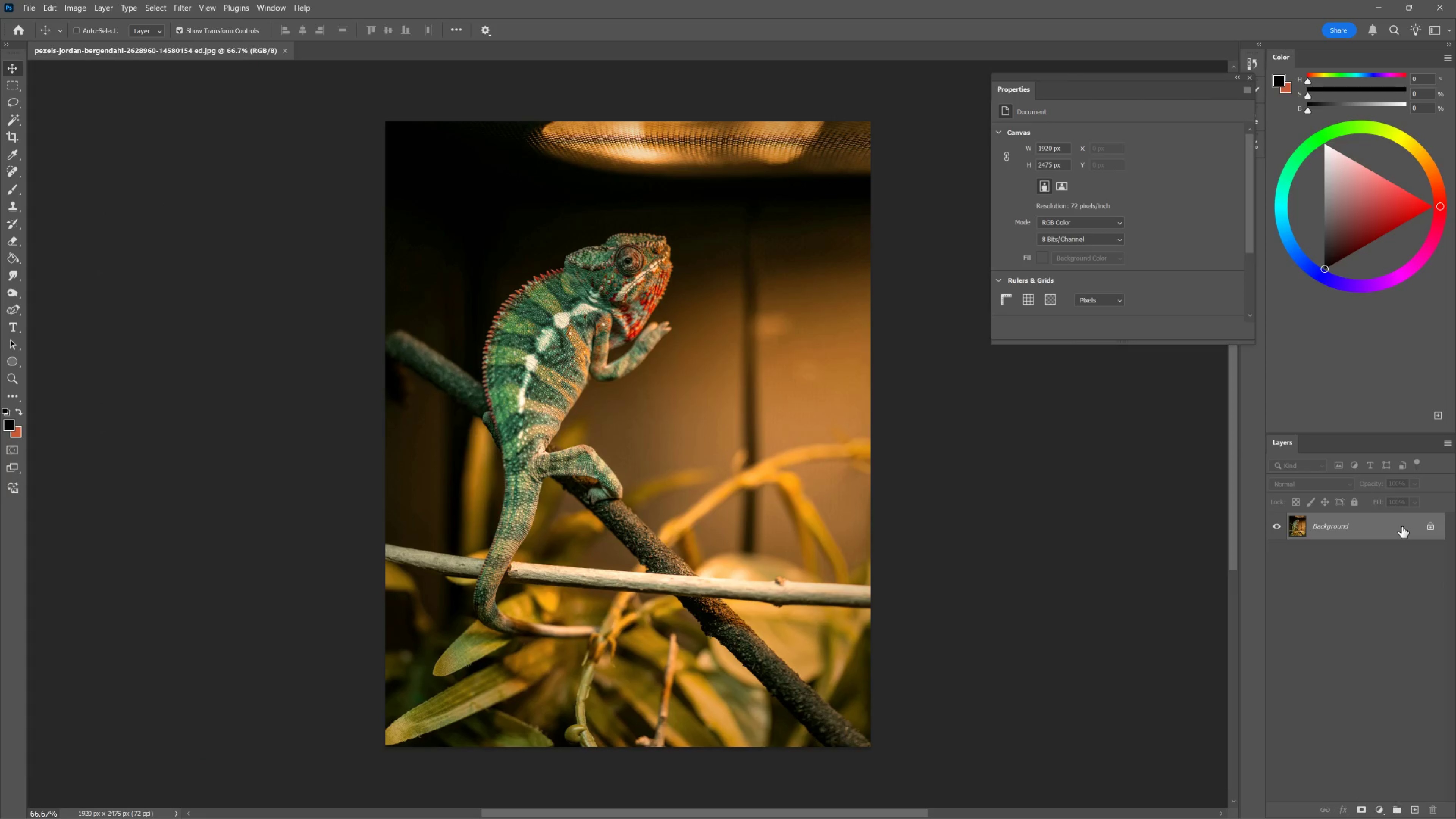 
hold_key(key=ControlLeft, duration=1.54)
 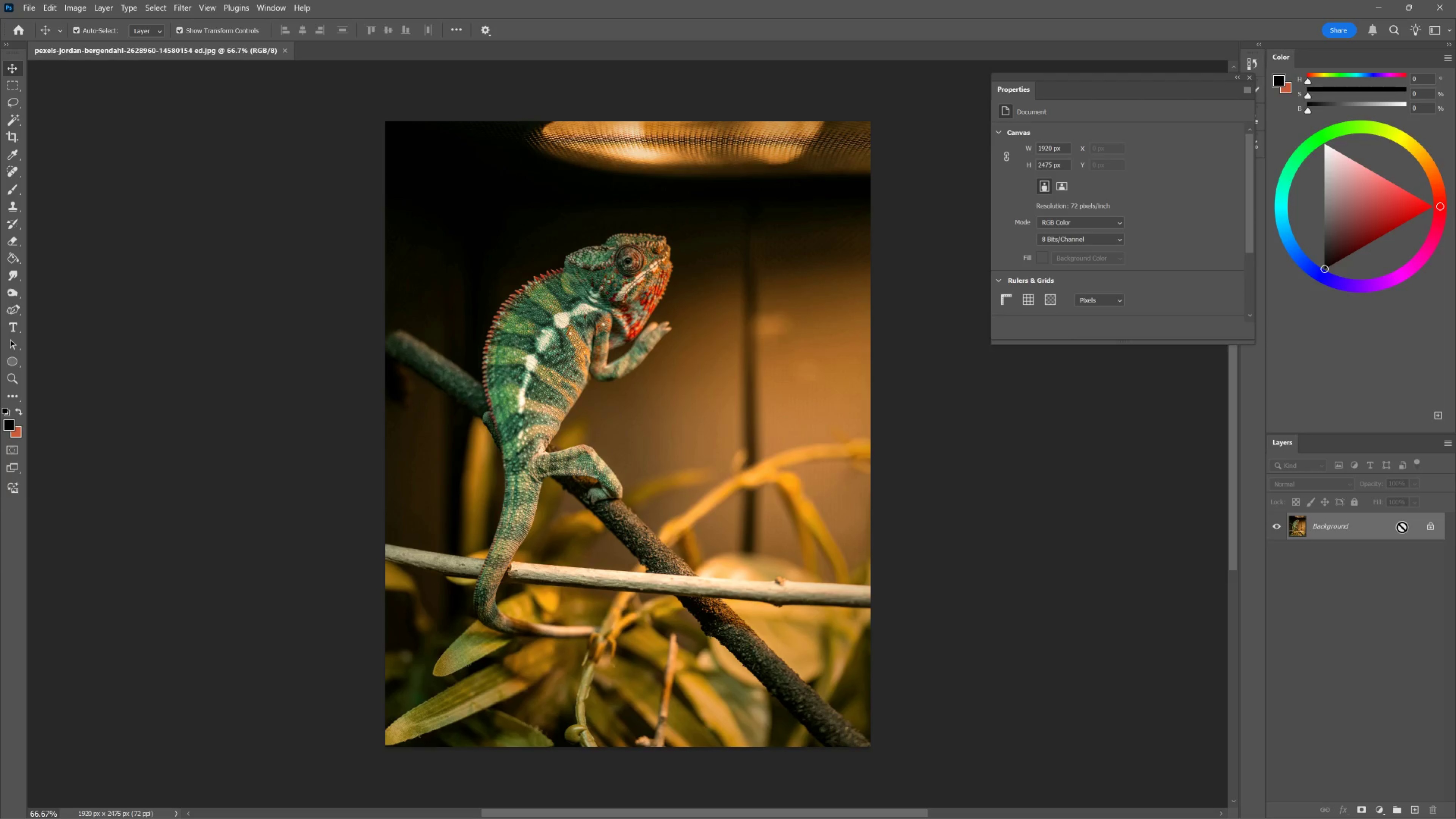 
hold_key(key=ControlLeft, duration=1.51)
 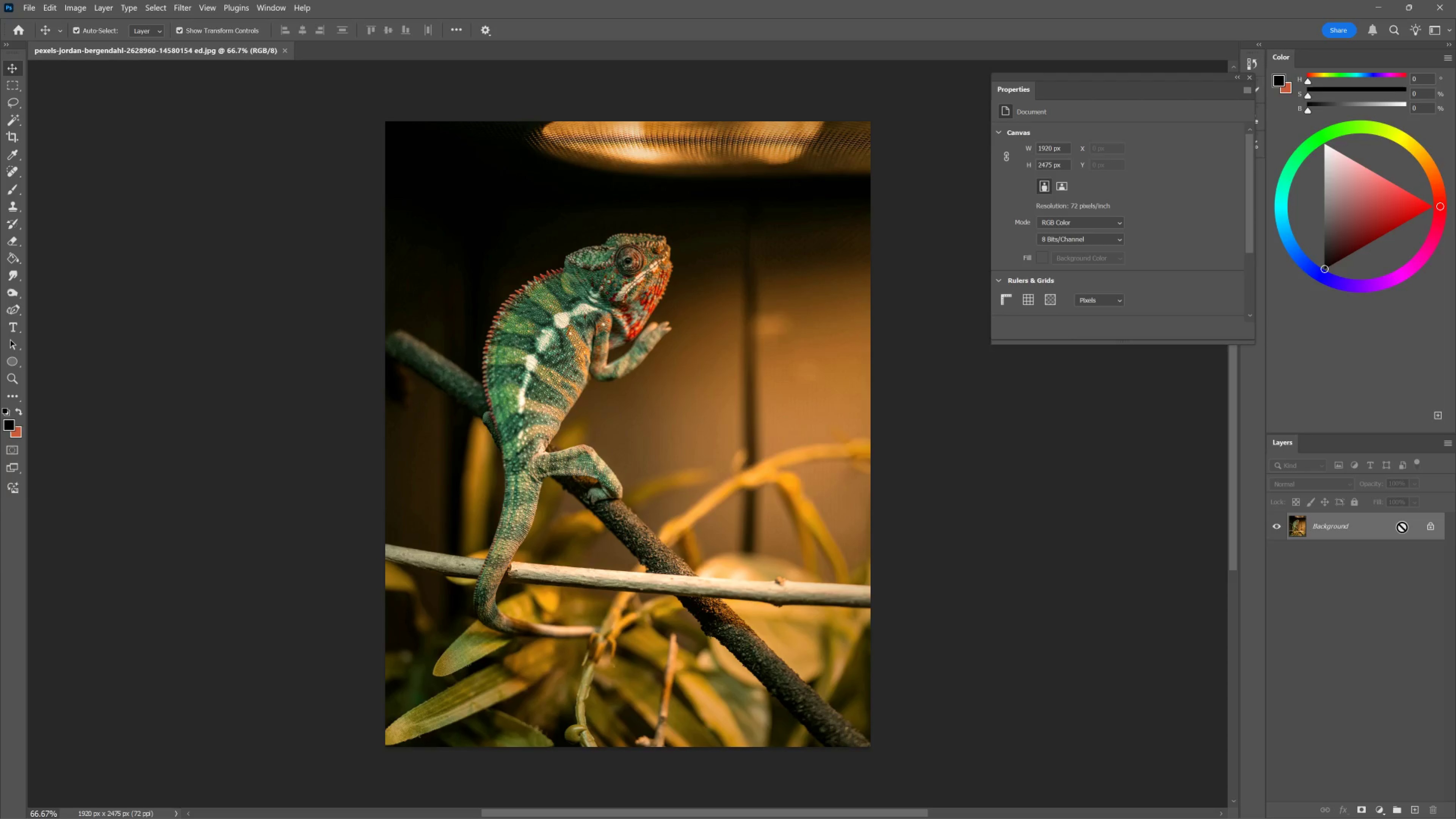 
hold_key(key=ControlLeft, duration=1.52)
 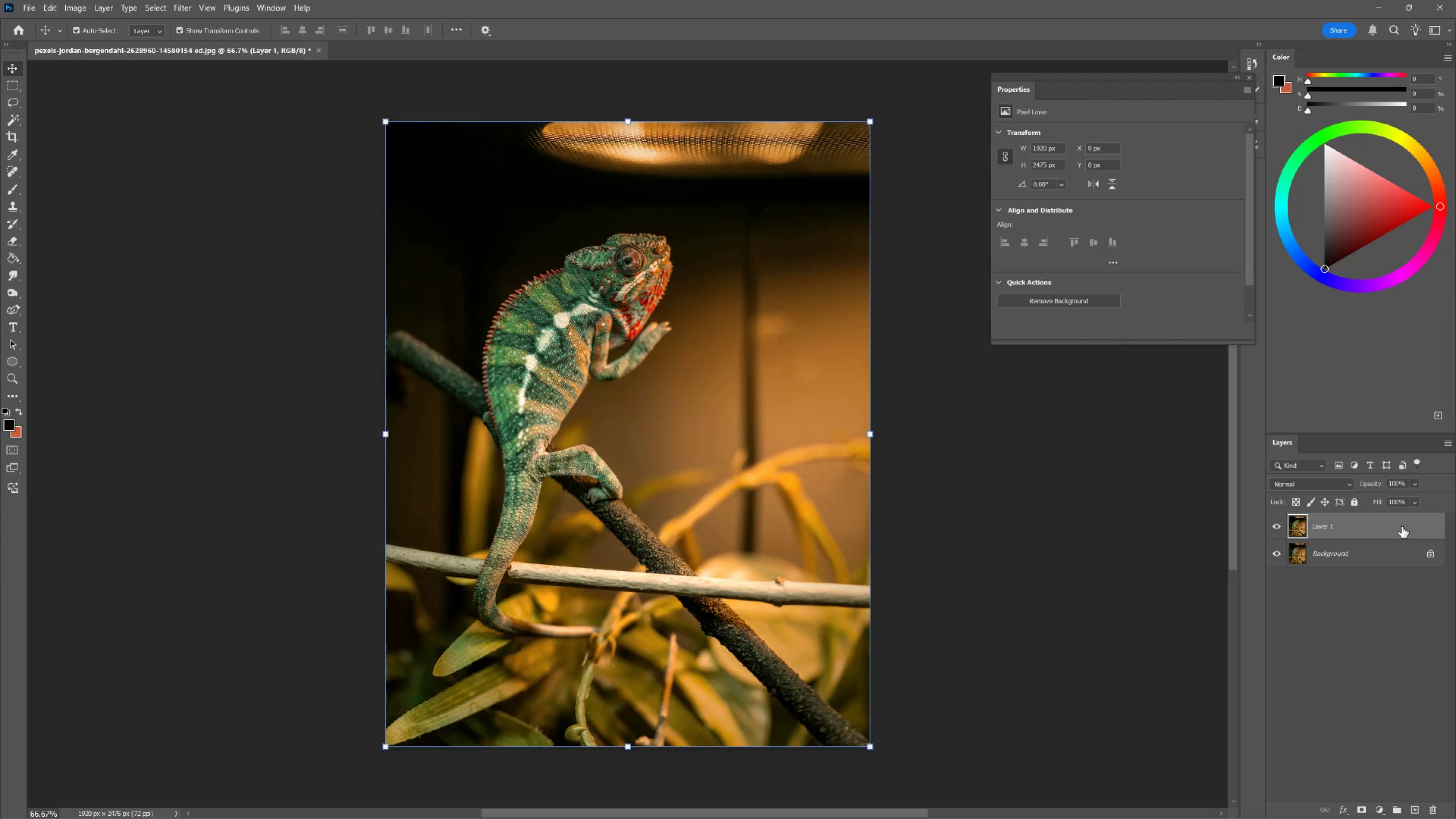 
key(Control+J)
 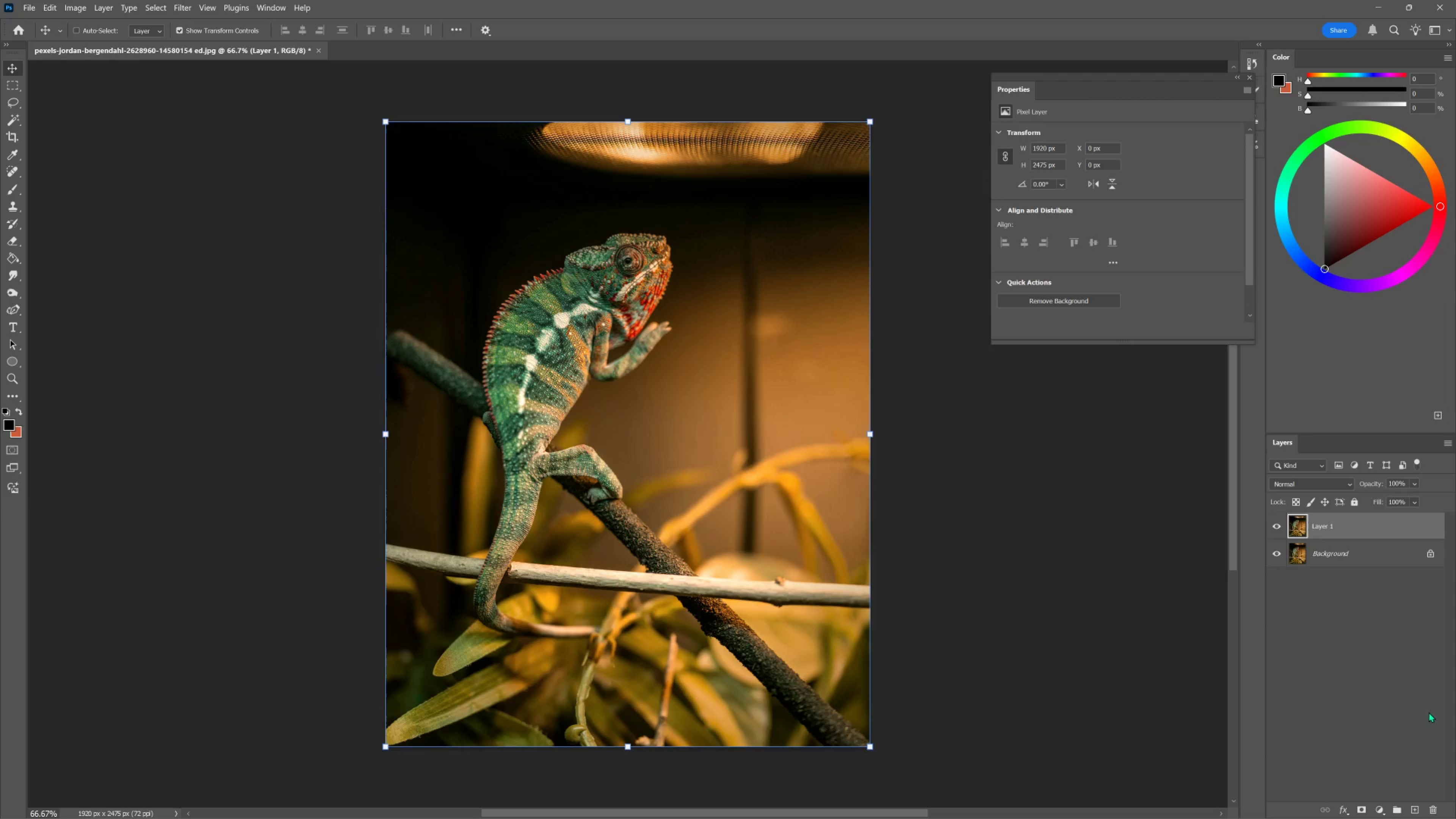 
right_click([1330, 534])
 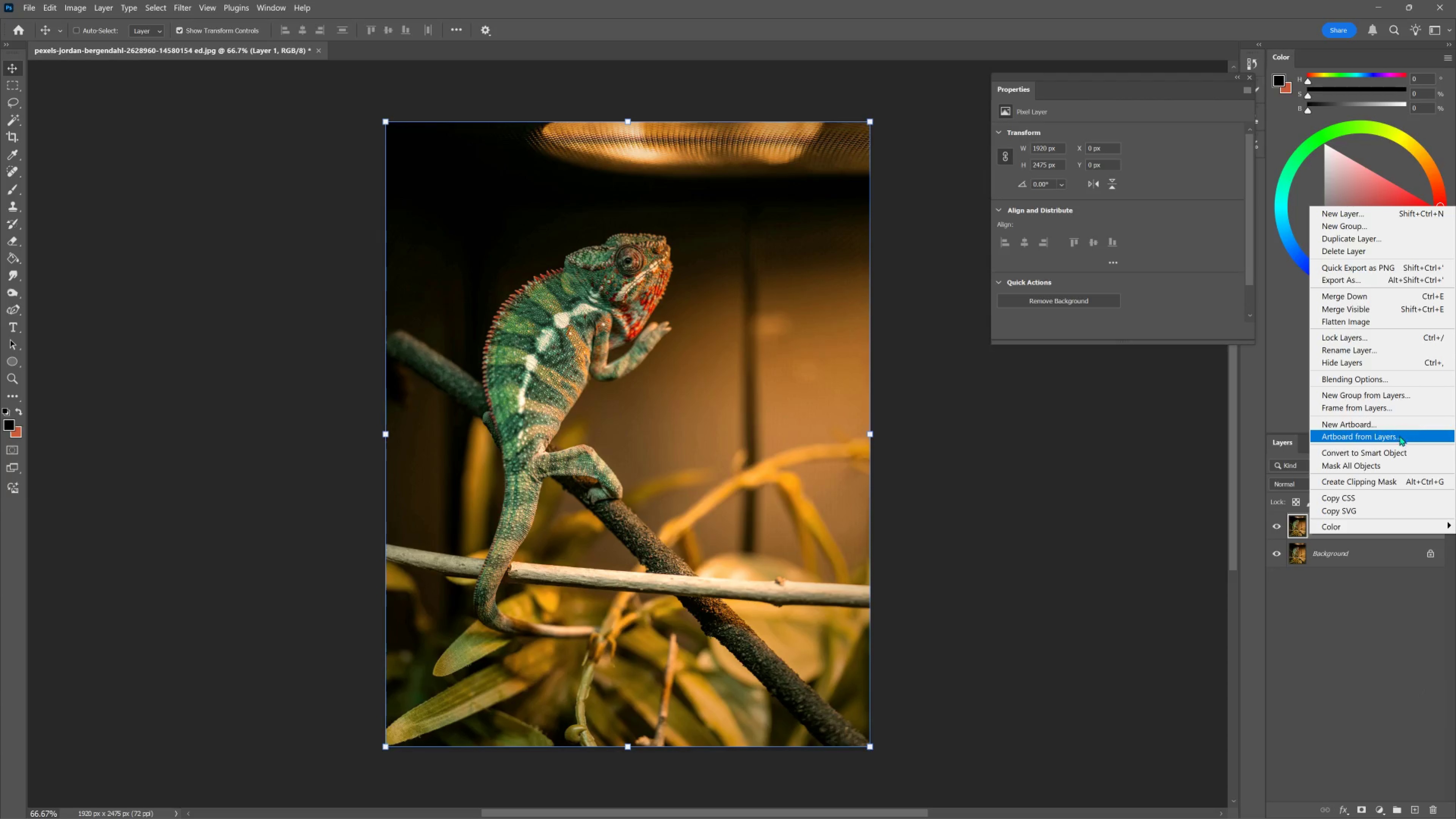 
left_click([1389, 448])
 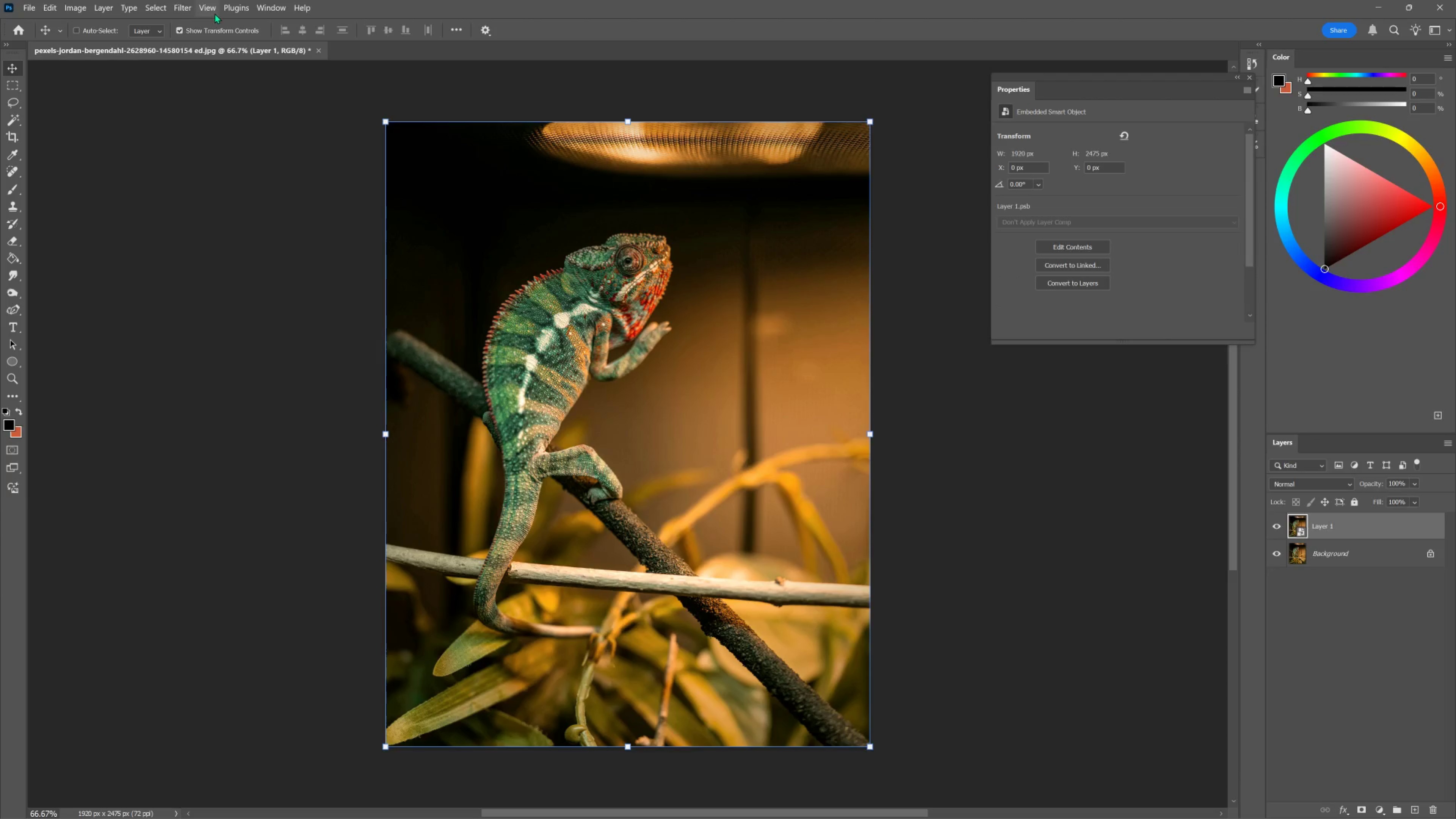 
left_click([181, 8])
 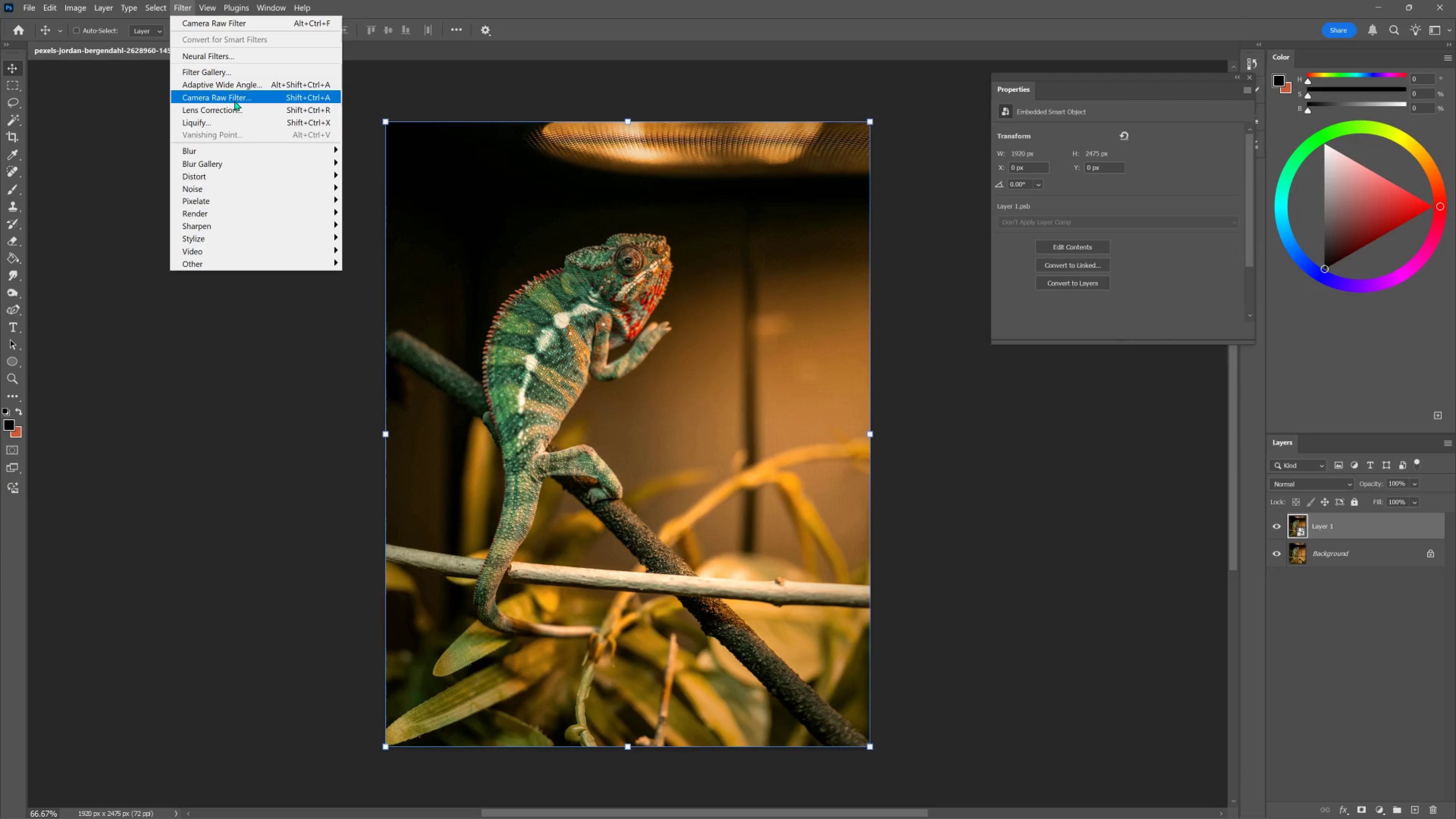 
left_click([234, 99])
 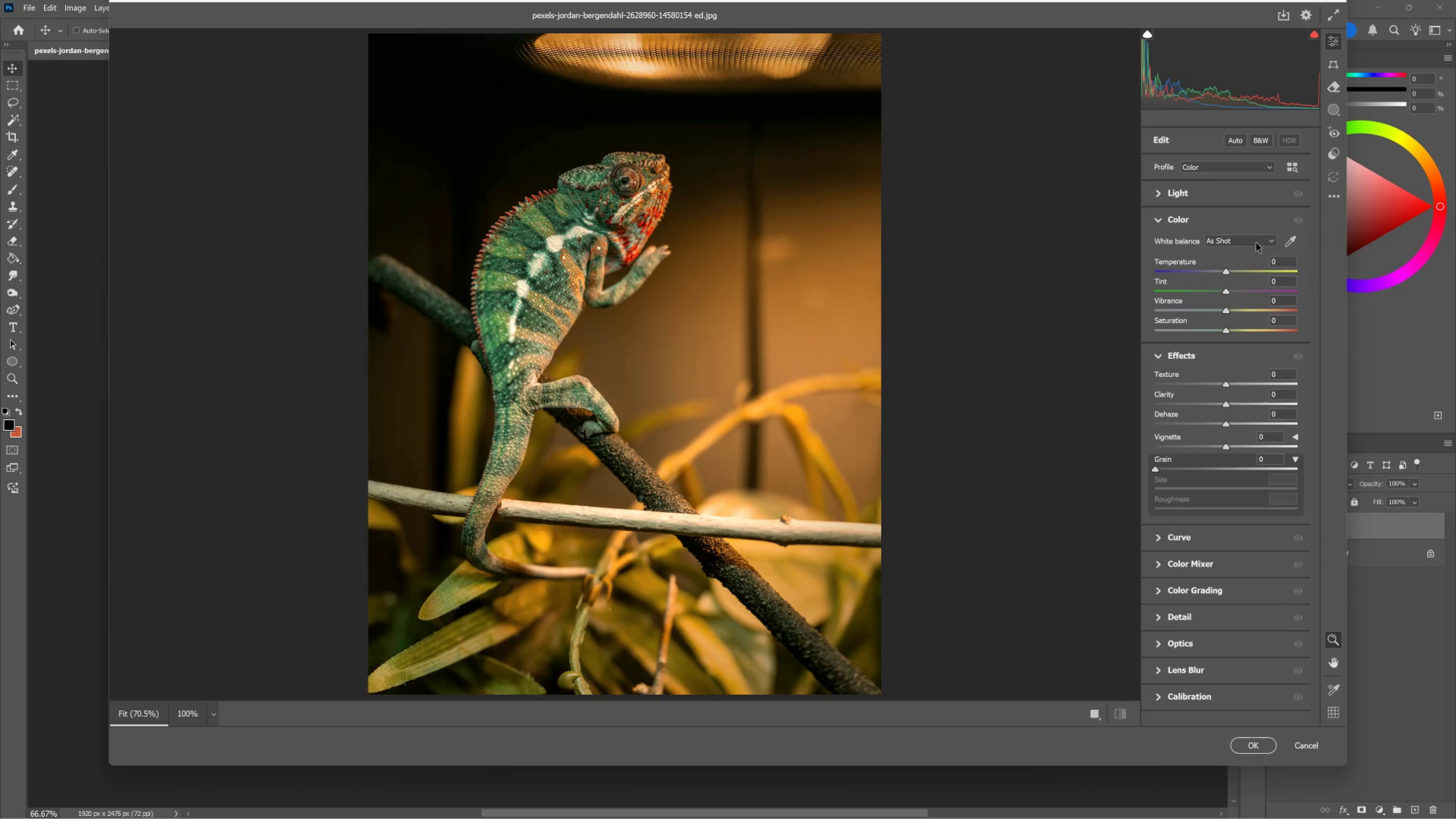 
left_click([1255, 242])
 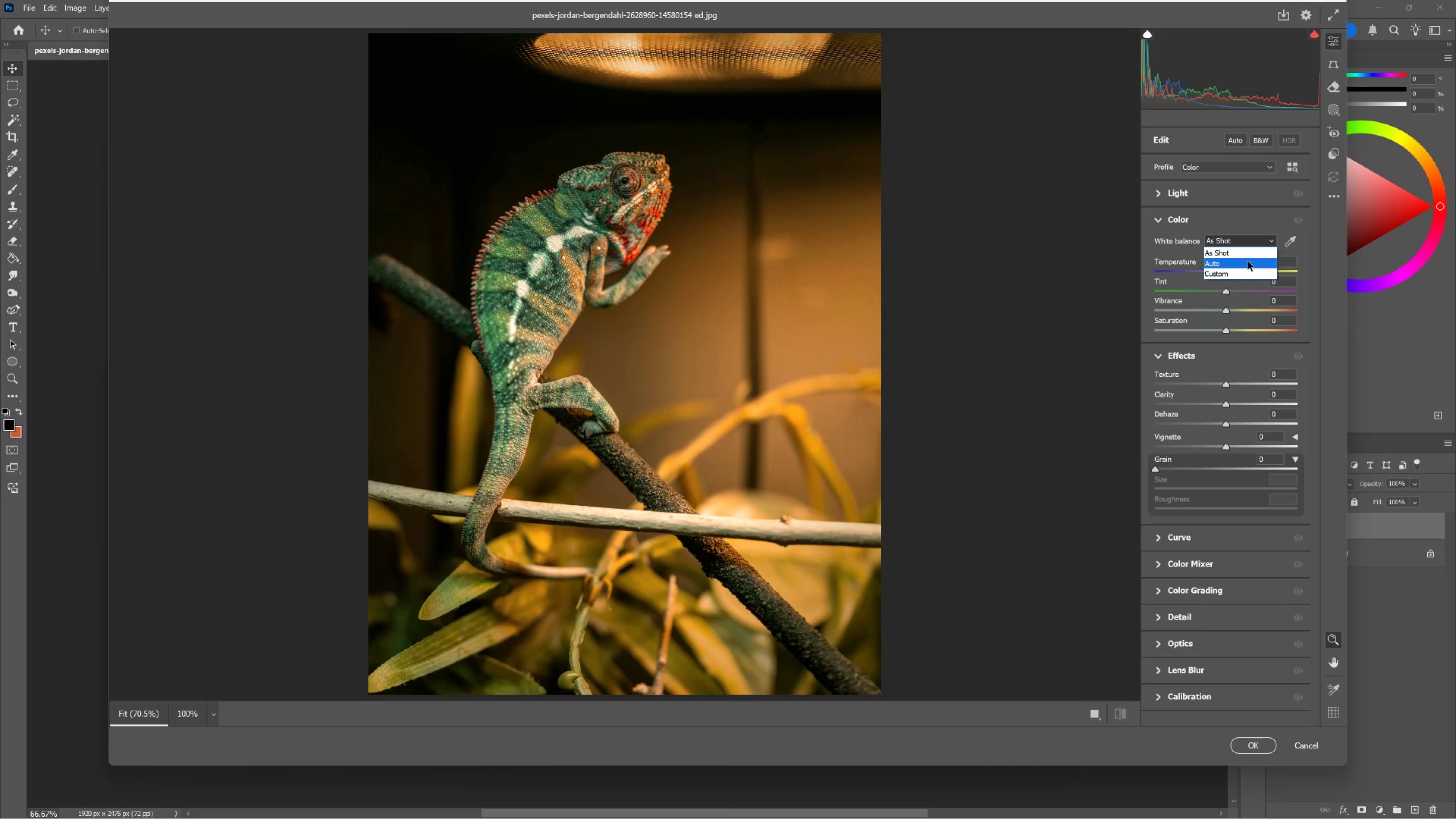 
left_click([1247, 261])
 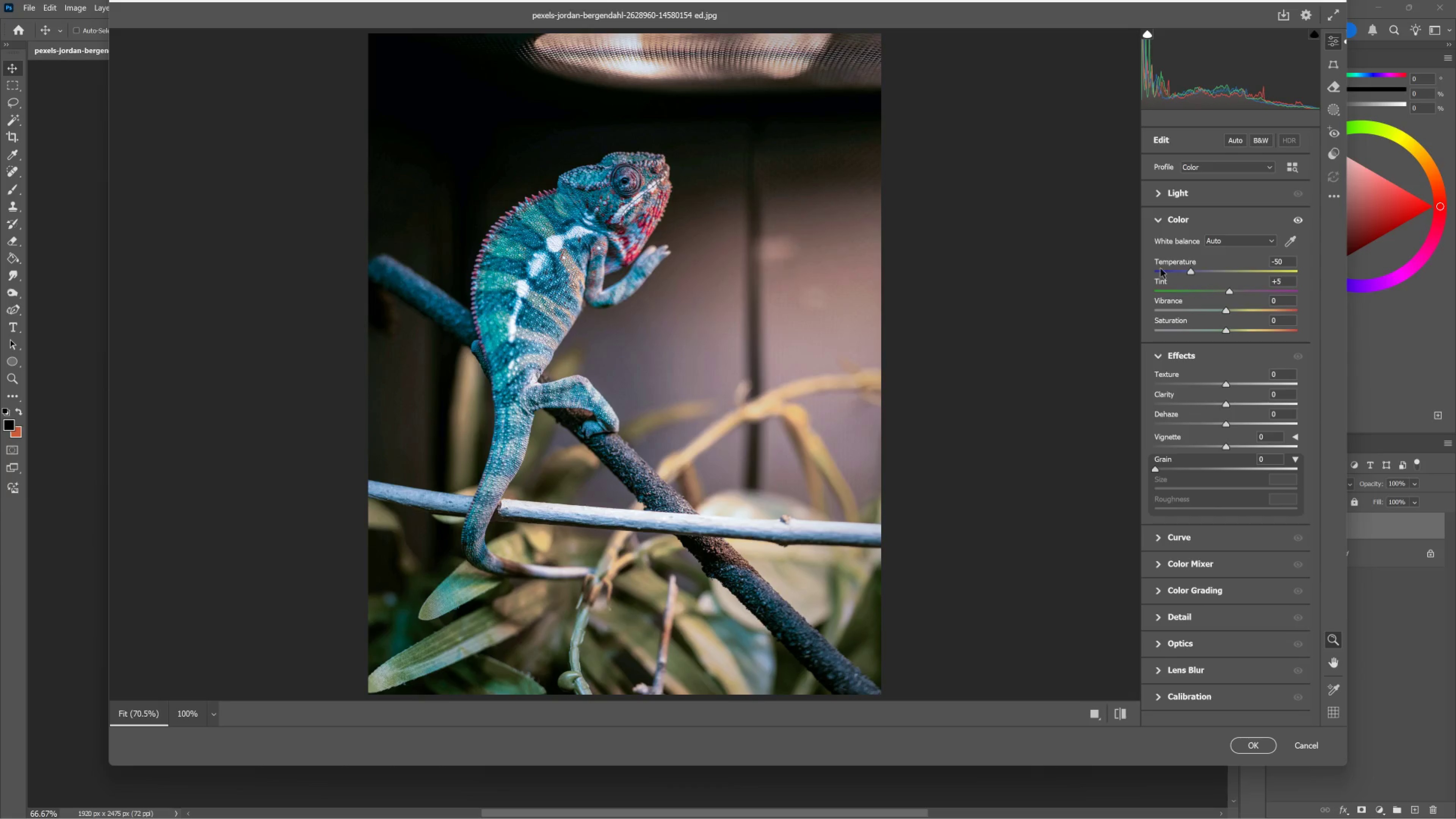 
wait(7.76)
 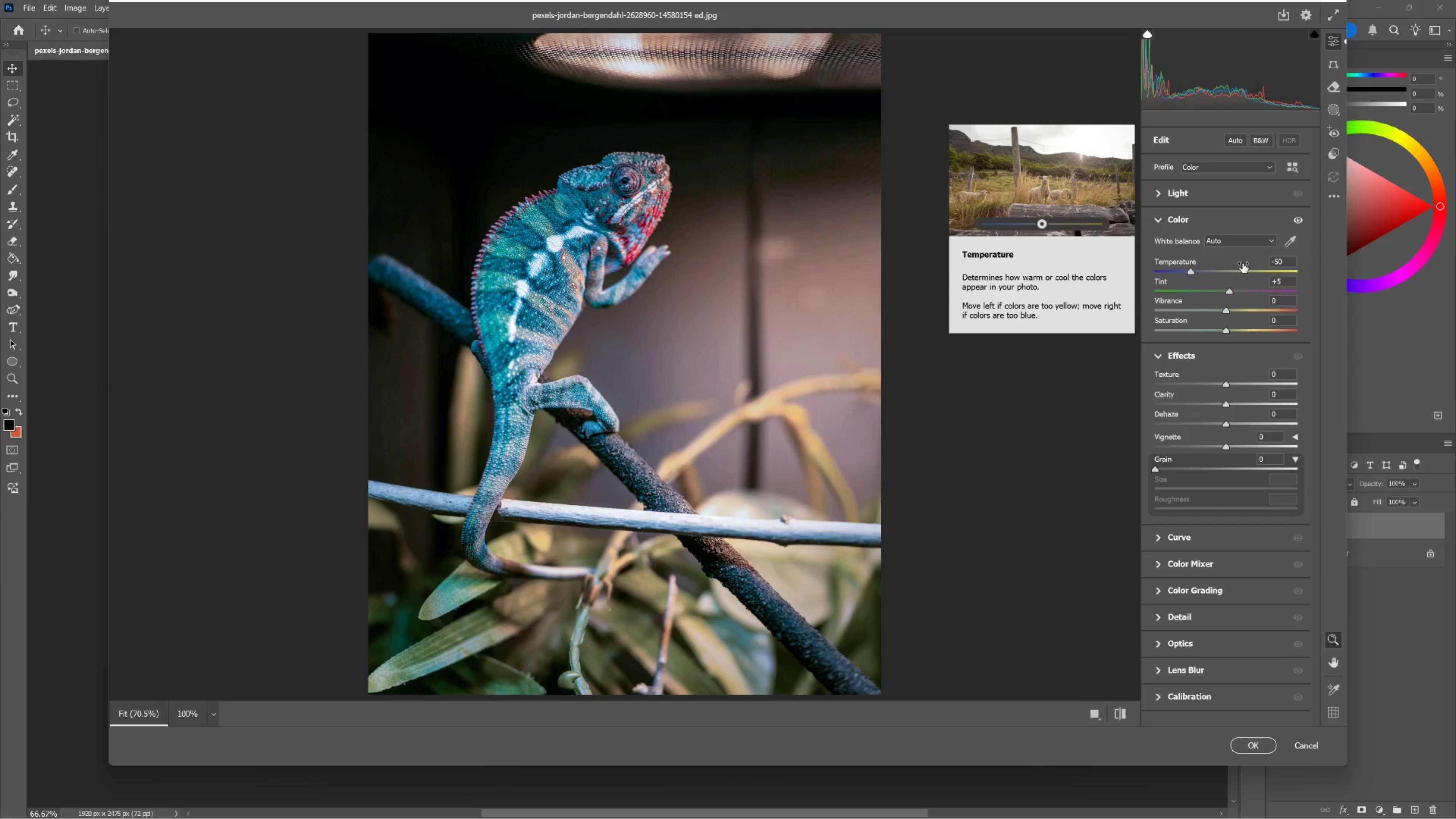 
left_click_drag(start_coordinate=[1190, 271], to_coordinate=[1195, 270])
 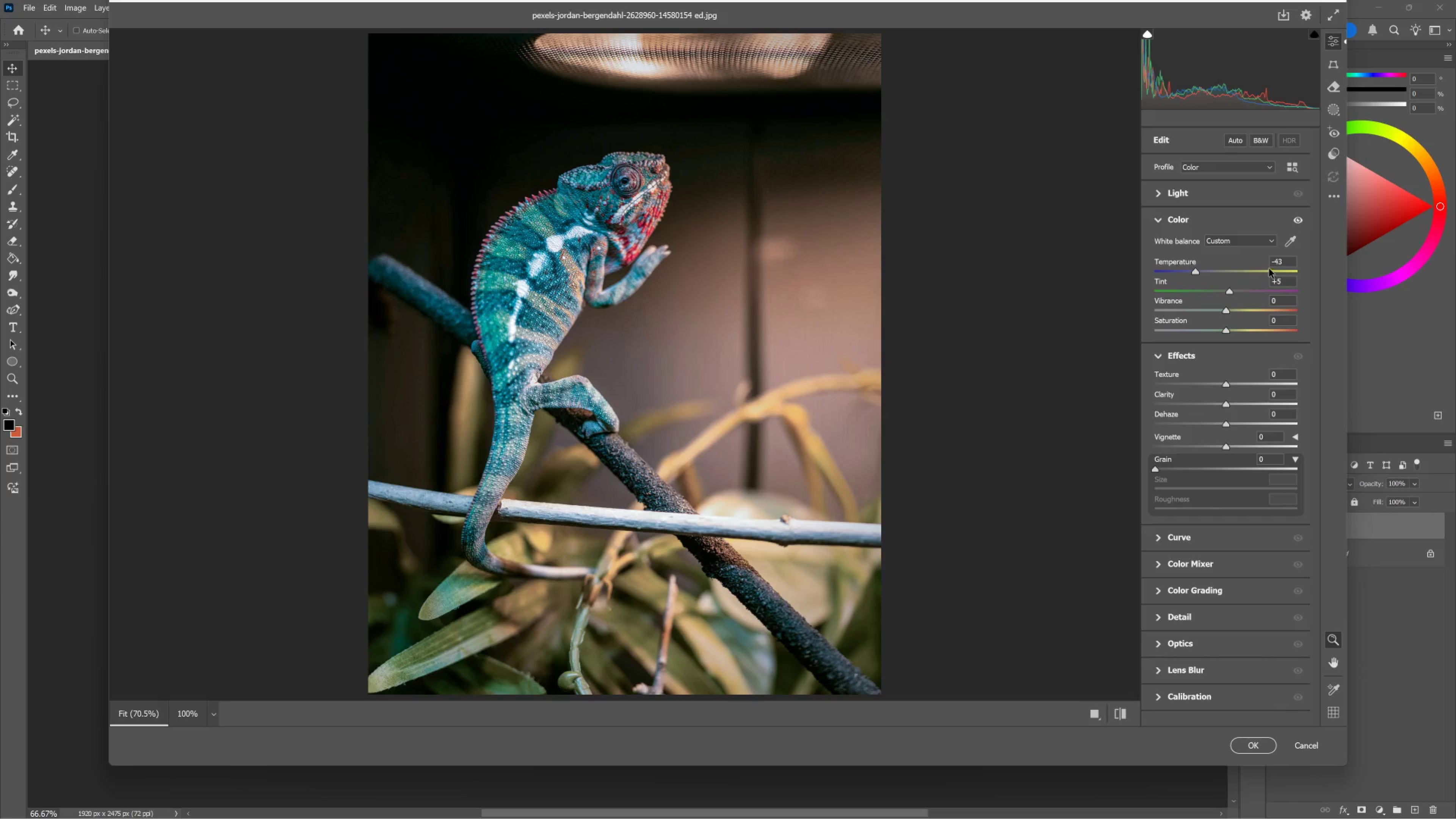 
left_click_drag(start_coordinate=[1284, 262], to_coordinate=[1241, 265])
 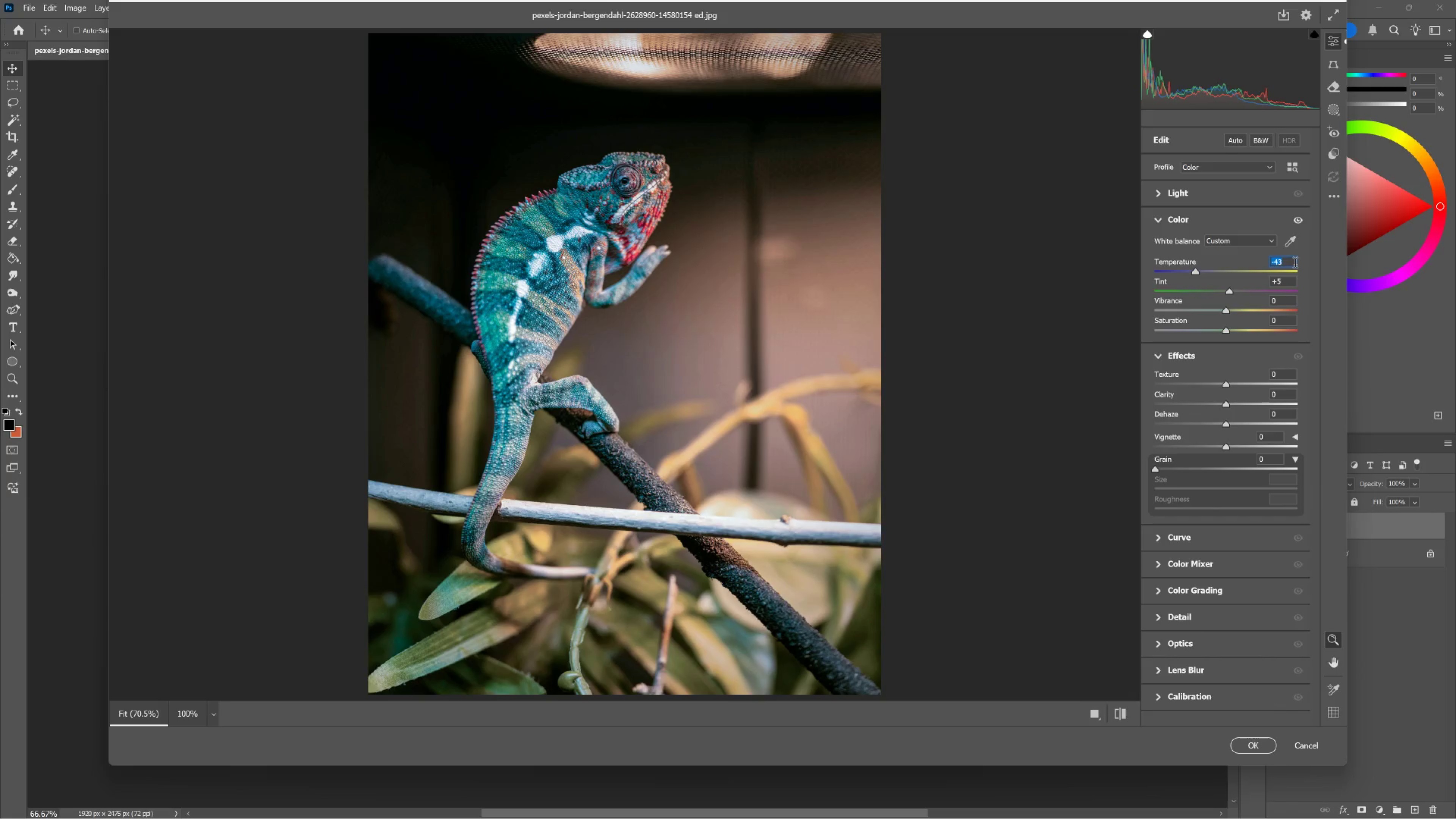 
scroll: coordinate [1278, 263], scroll_direction: down, amount: 7.0
 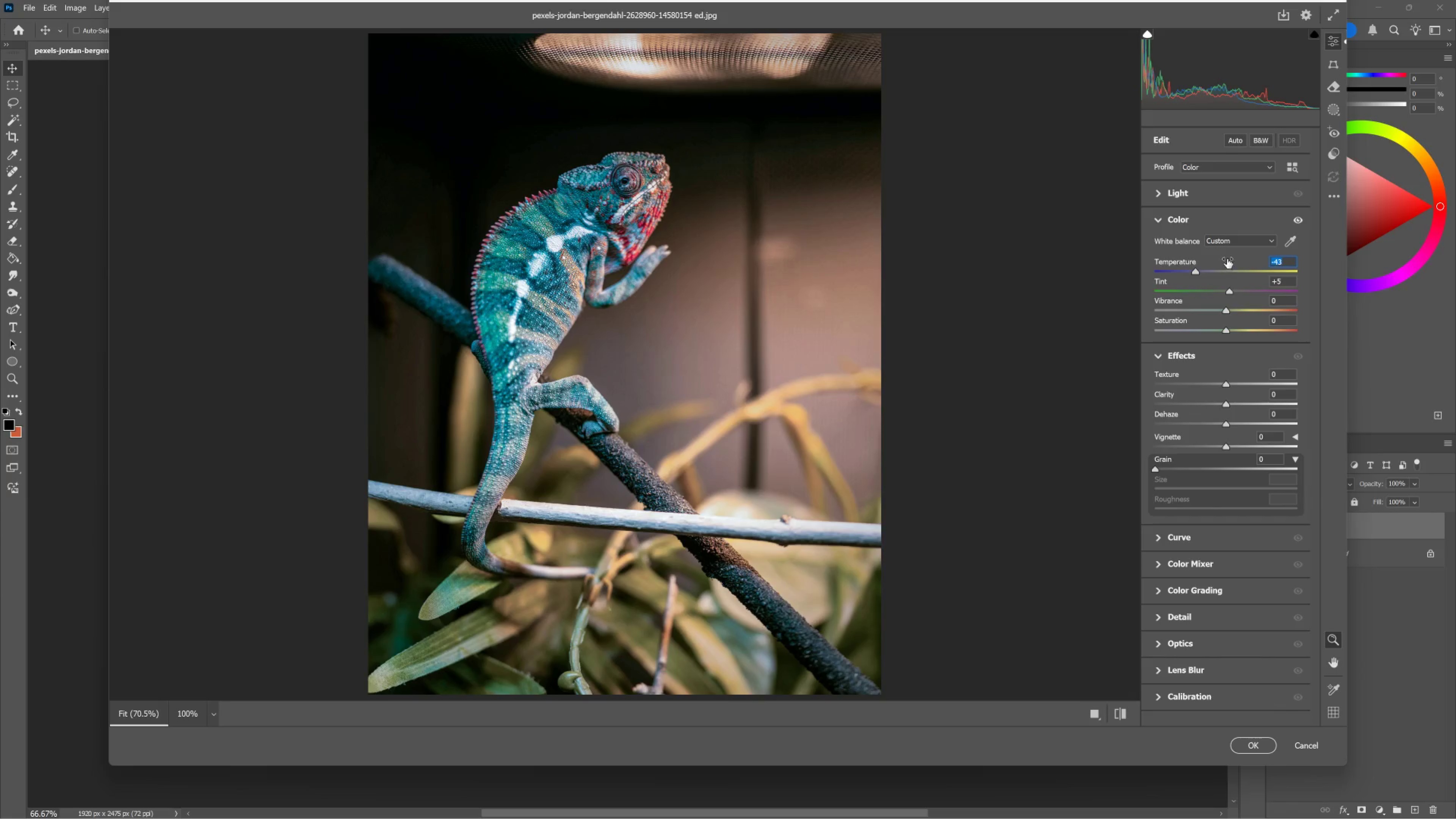 
left_click([1227, 264])
 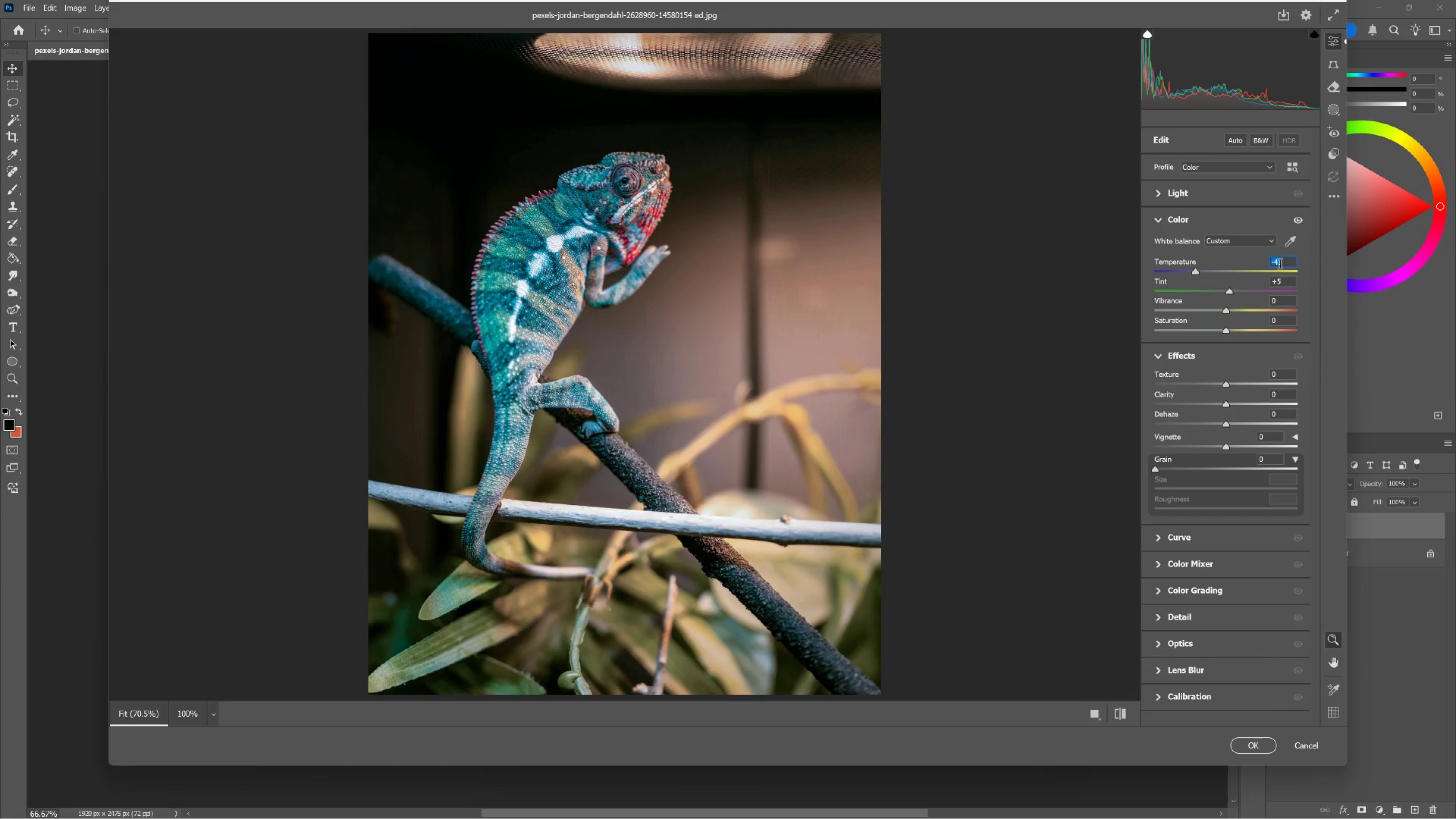 
hold_key(key=ControlLeft, duration=0.66)
 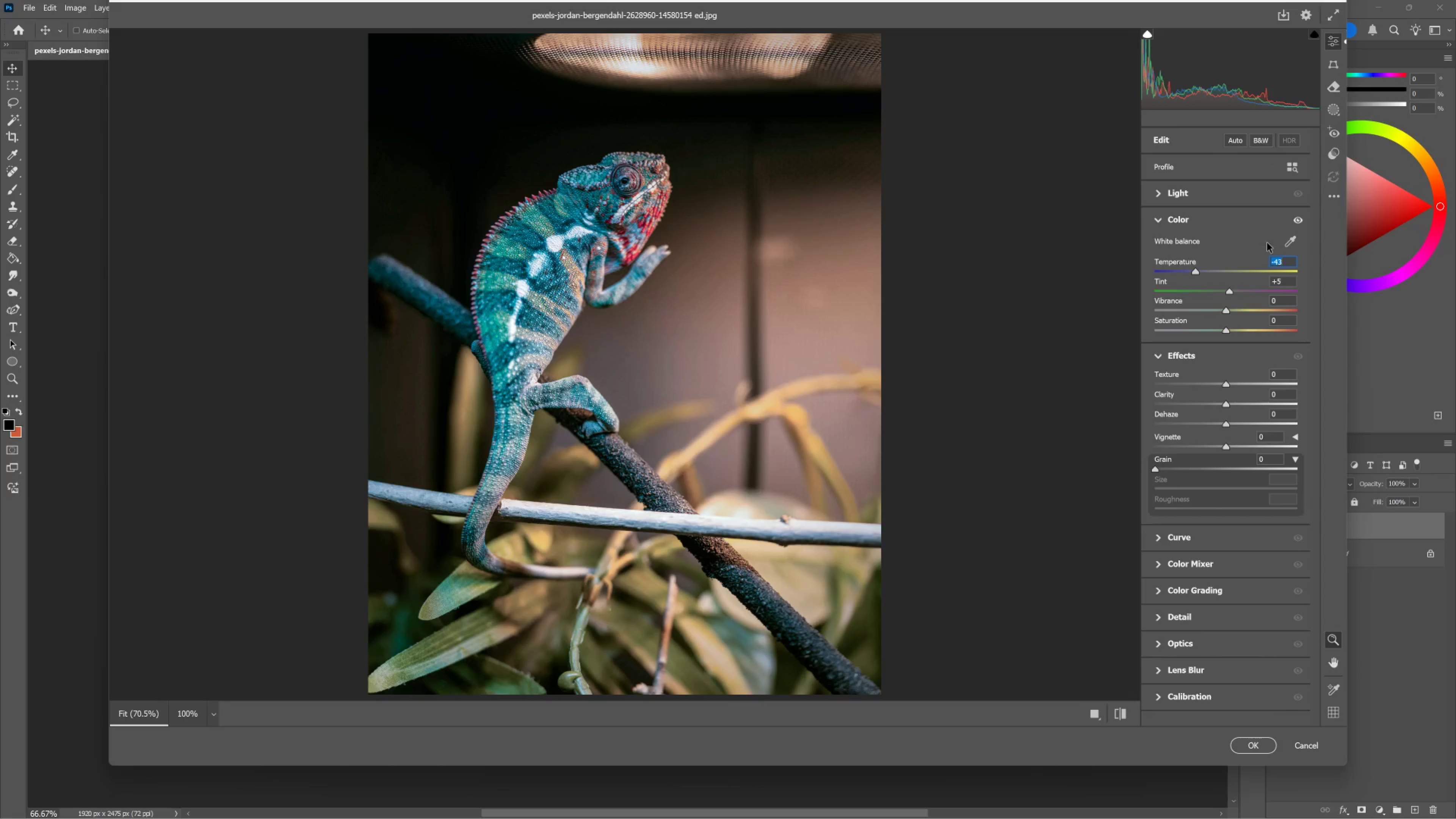 
left_click([1266, 242])
 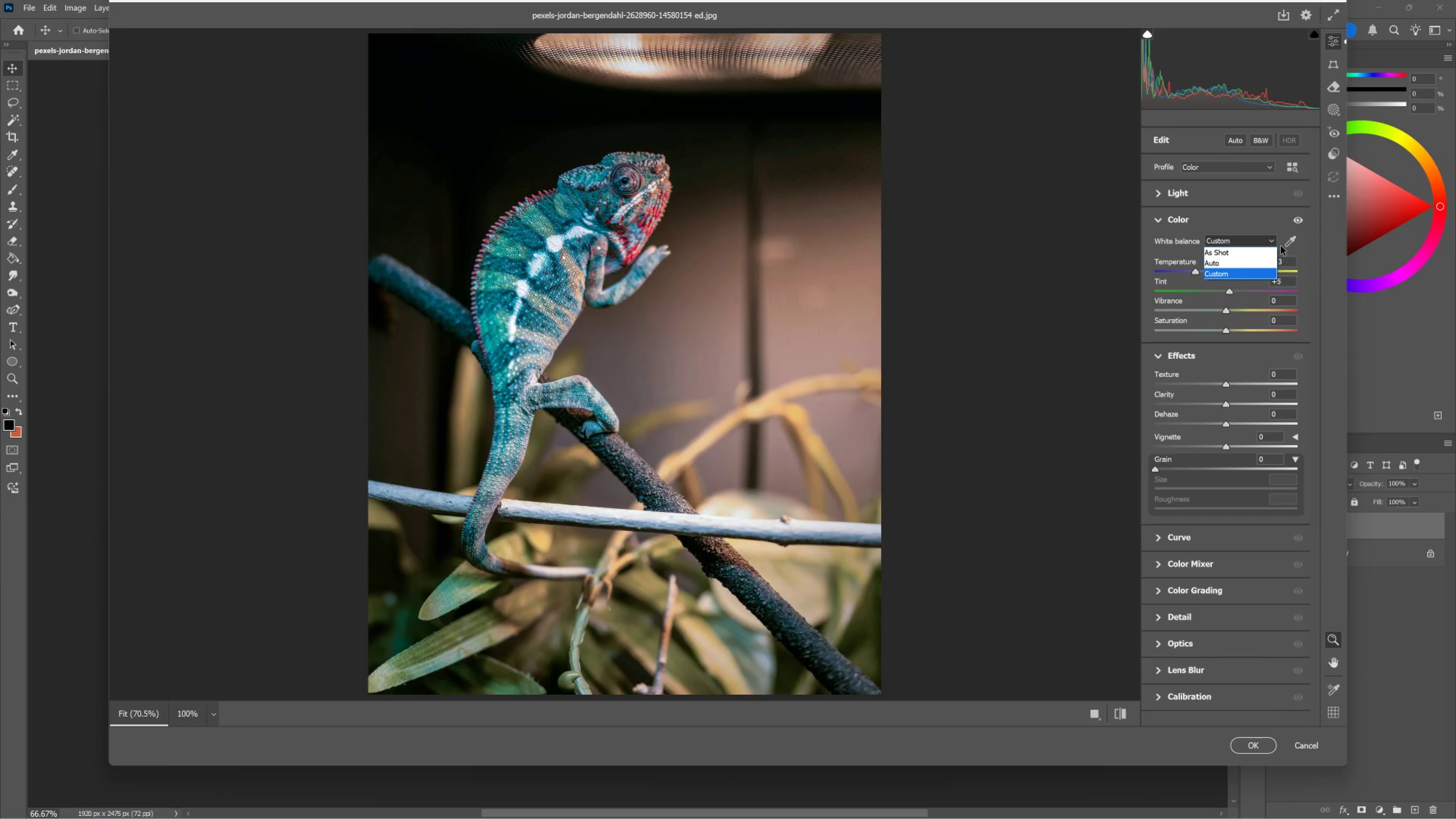 
left_click([1265, 222])
 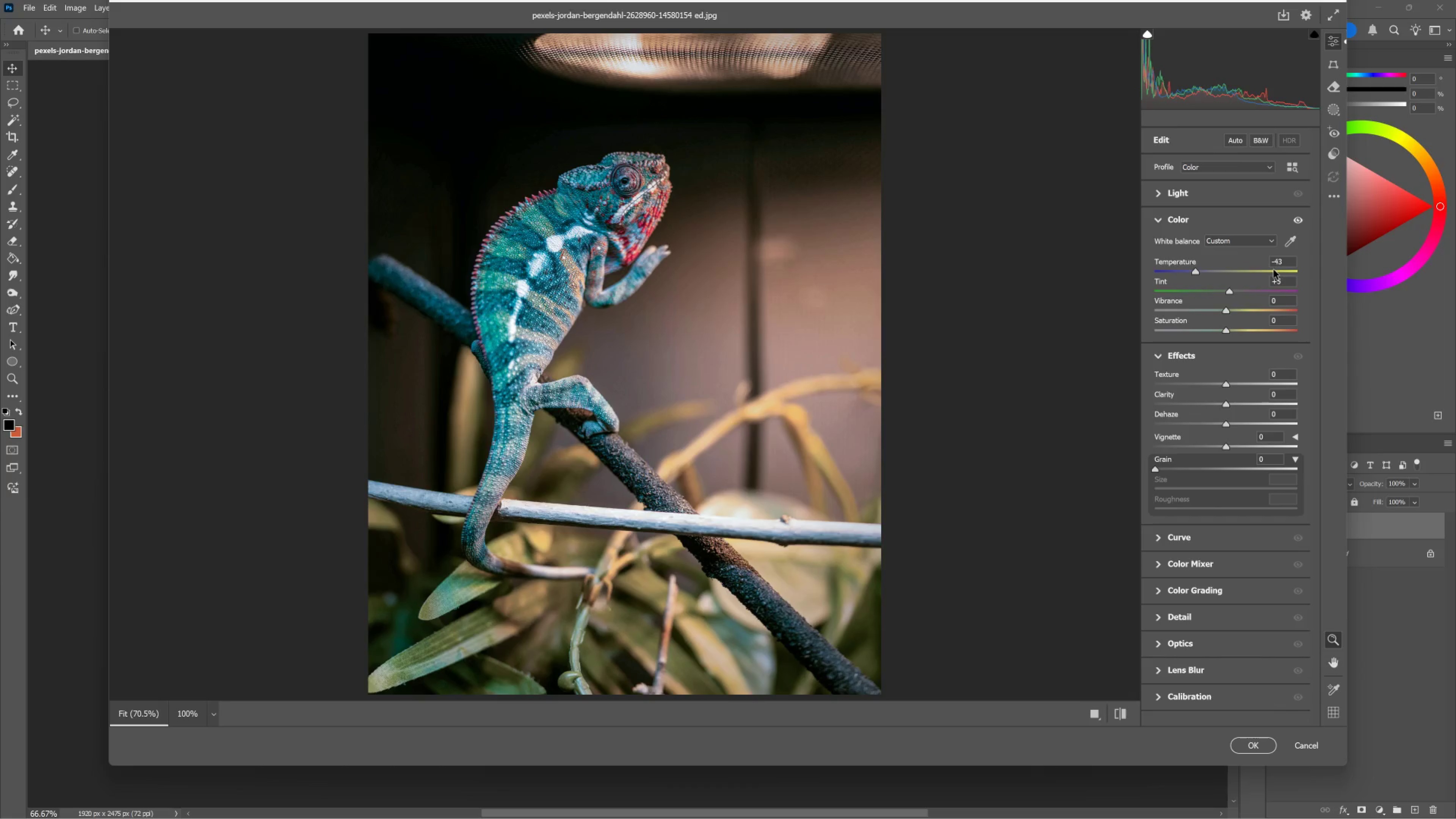 
hold_key(key=ControlLeft, duration=1.52)
 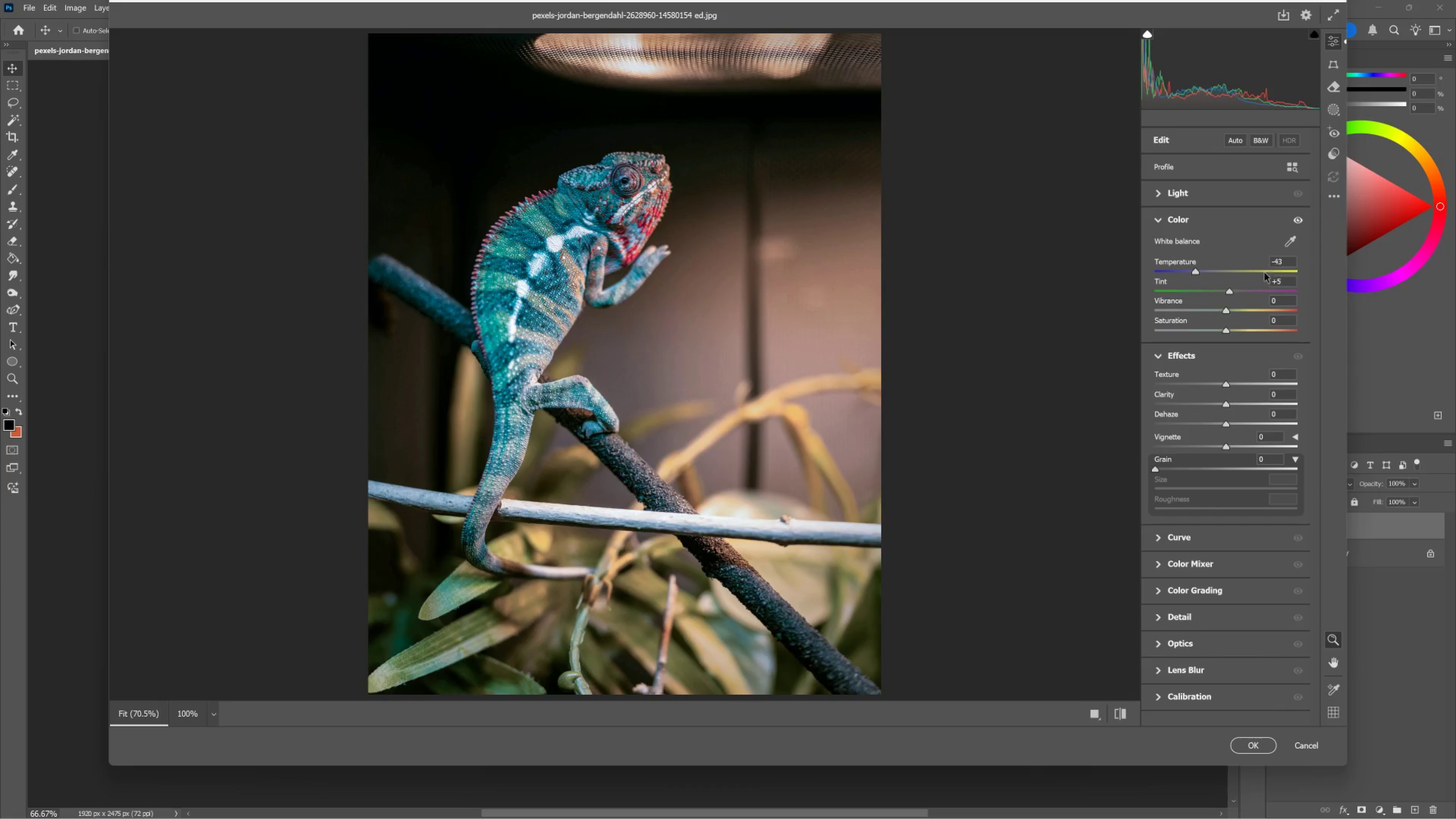 
hold_key(key=ControlLeft, duration=1.52)
 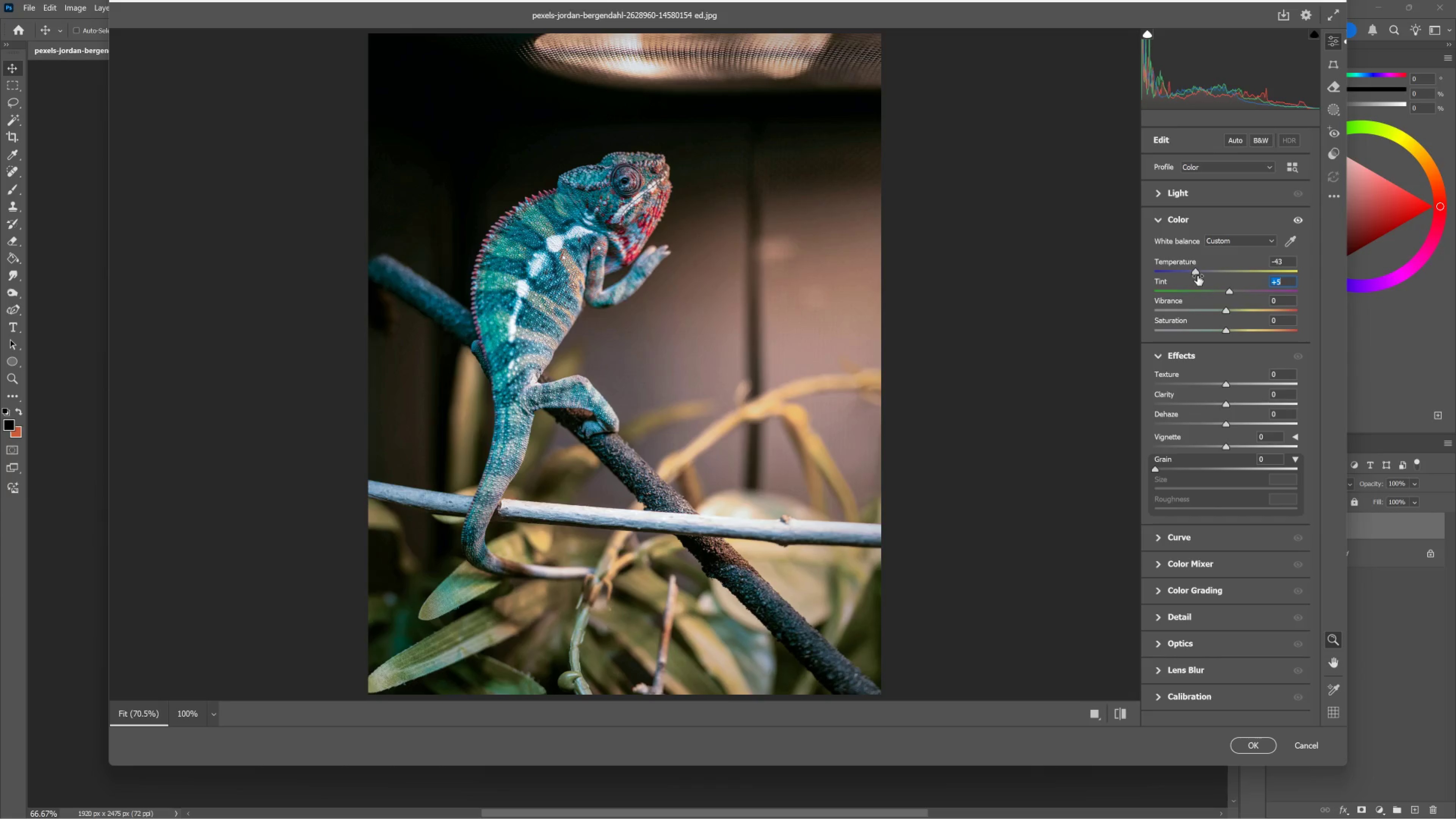 
hold_key(key=ControlLeft, duration=0.31)
left_click_drag(start_coordinate=[1197, 276], to_coordinate=[1195, 276])
 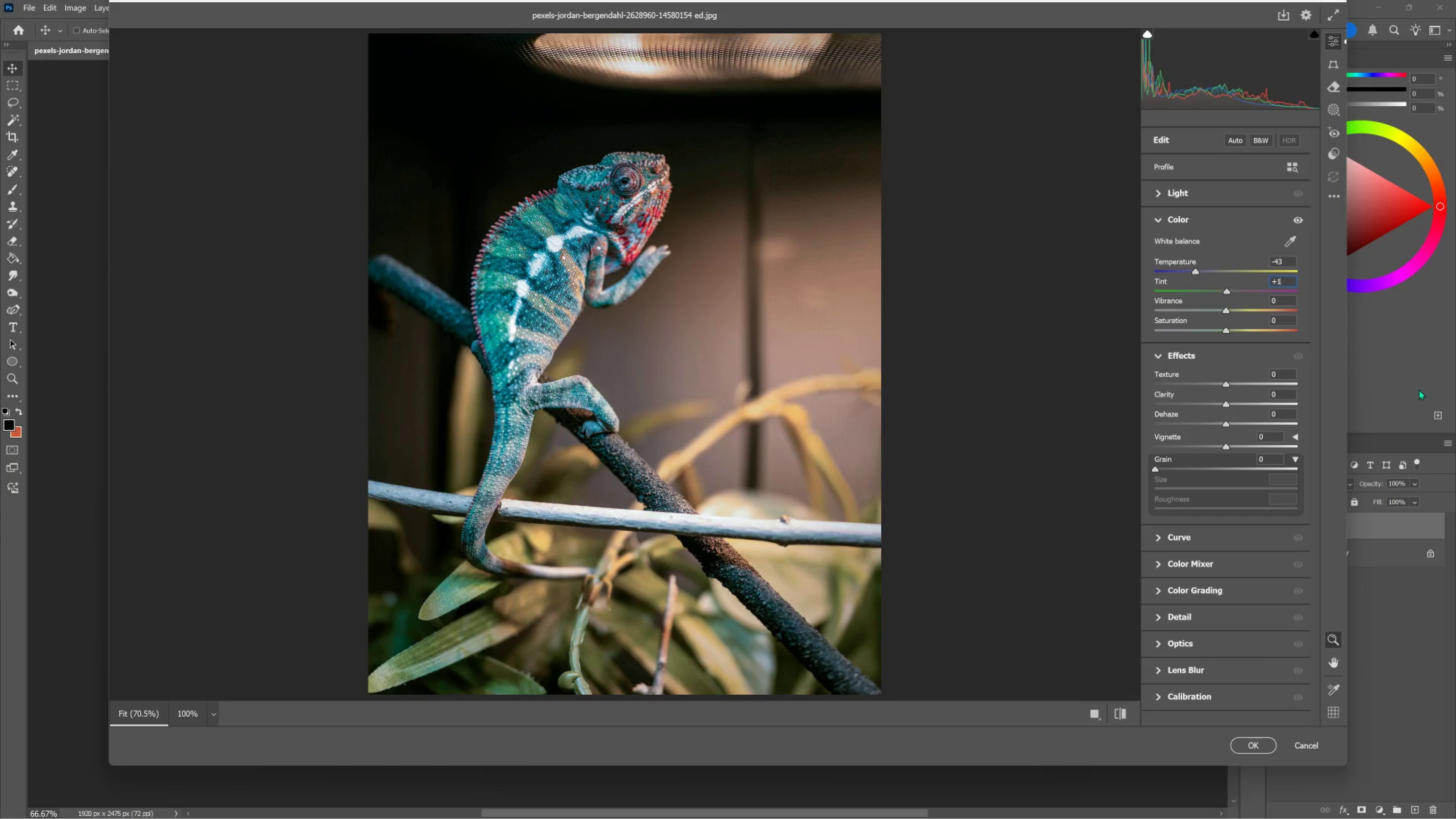 
key(Control+Z)
 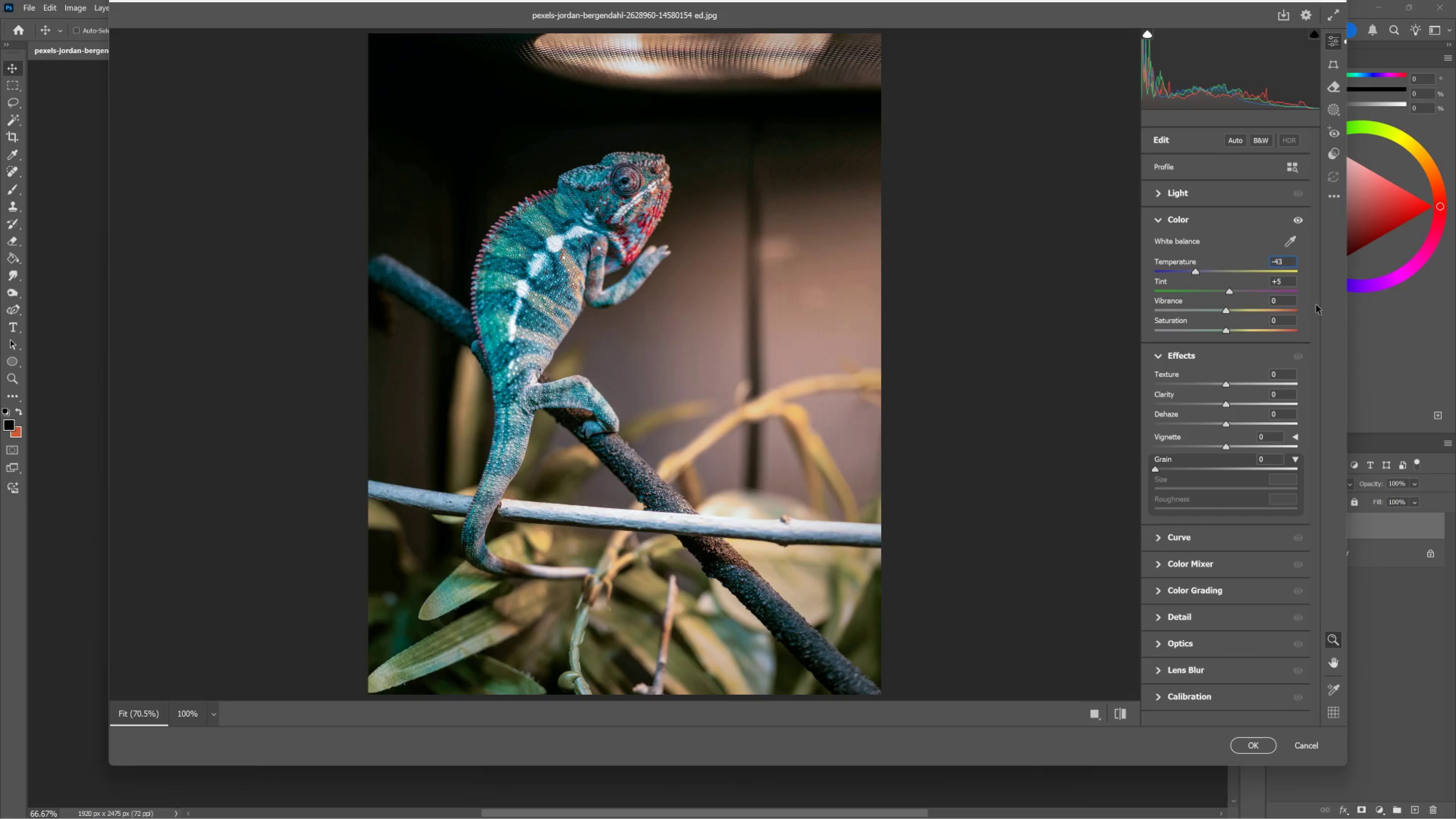 
key(Control+Z)
 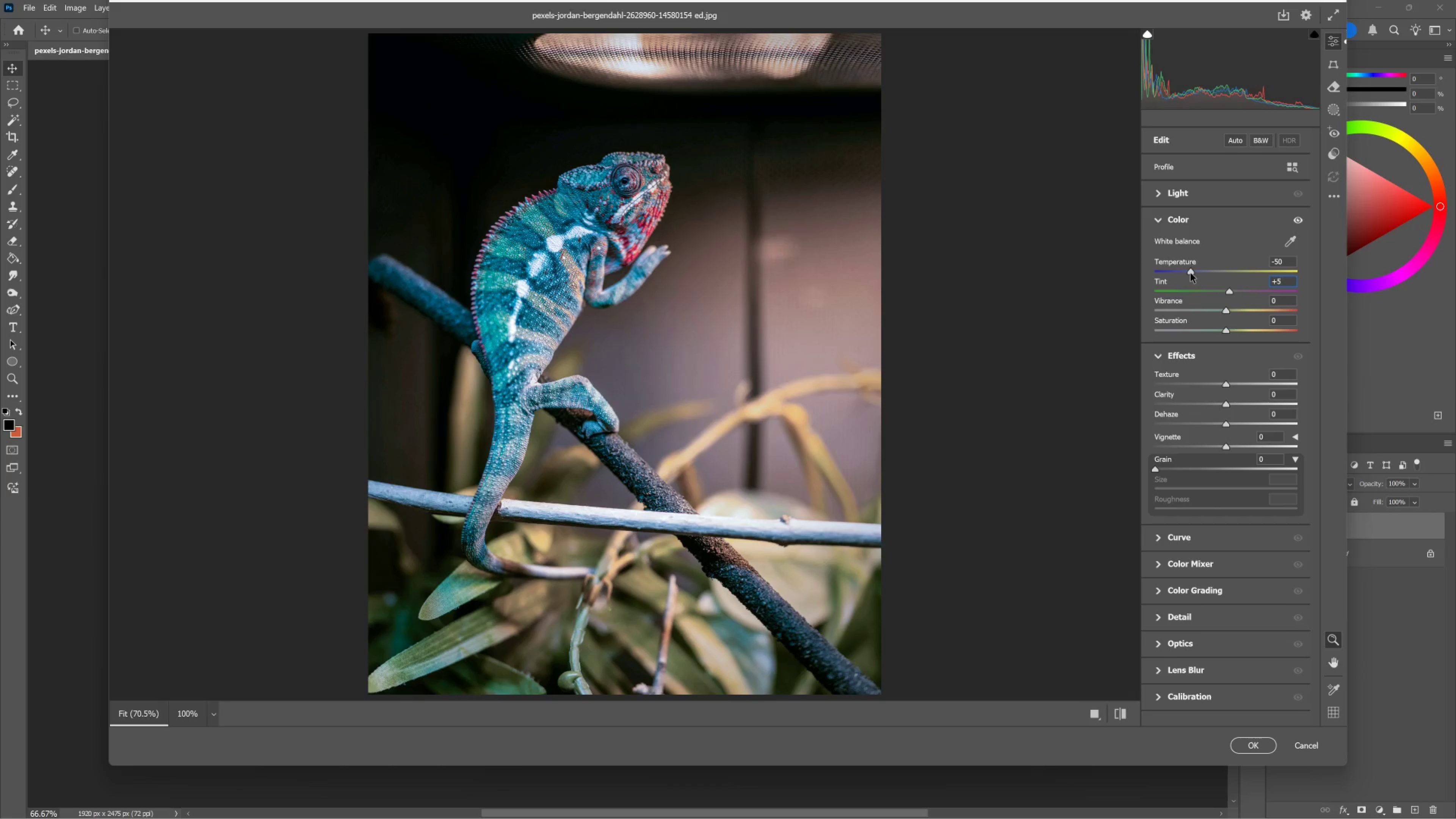 
left_click_drag(start_coordinate=[1190, 272], to_coordinate=[1190, 266])
 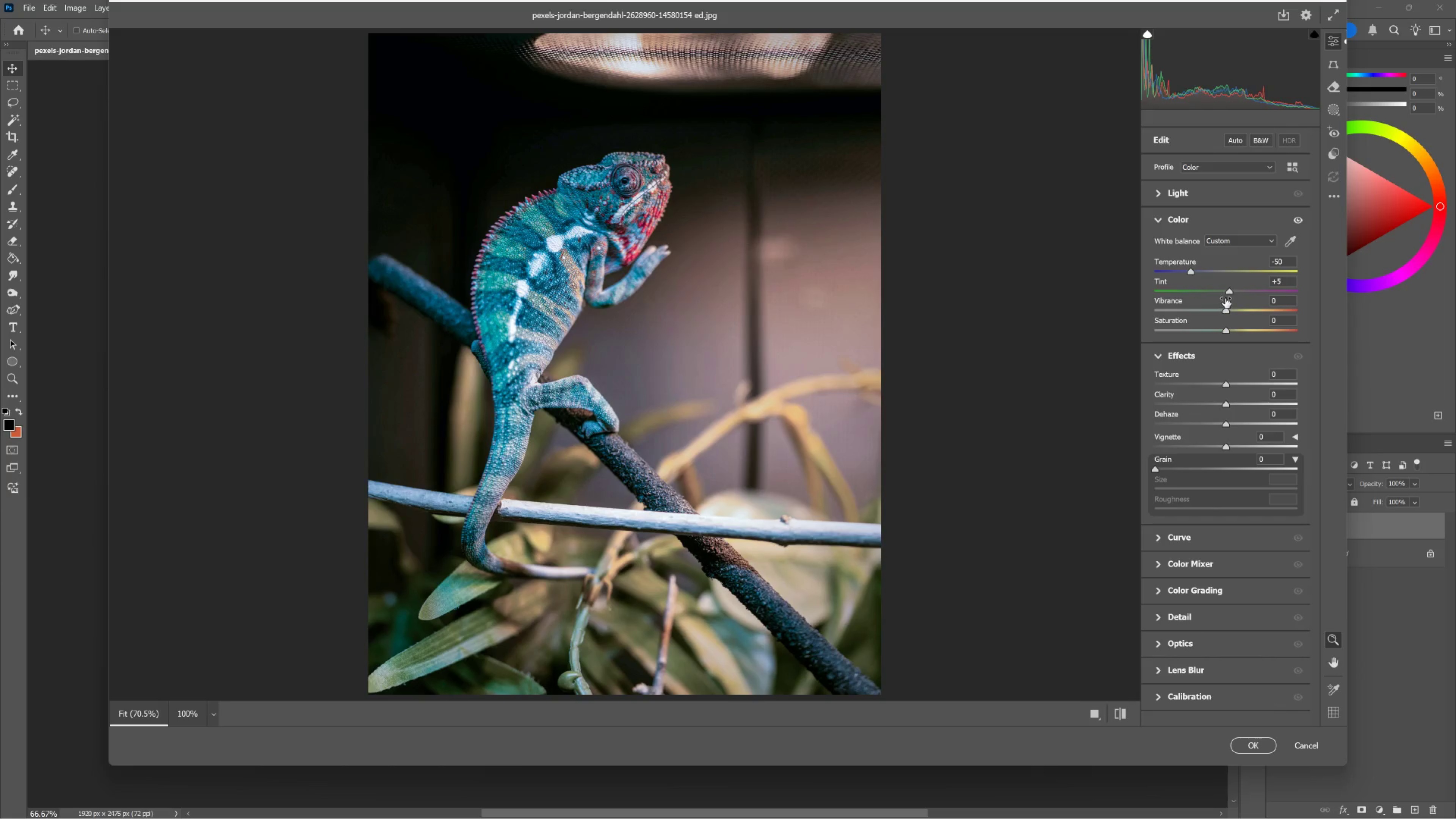 
left_click_drag(start_coordinate=[1229, 291], to_coordinate=[1223, 284])
 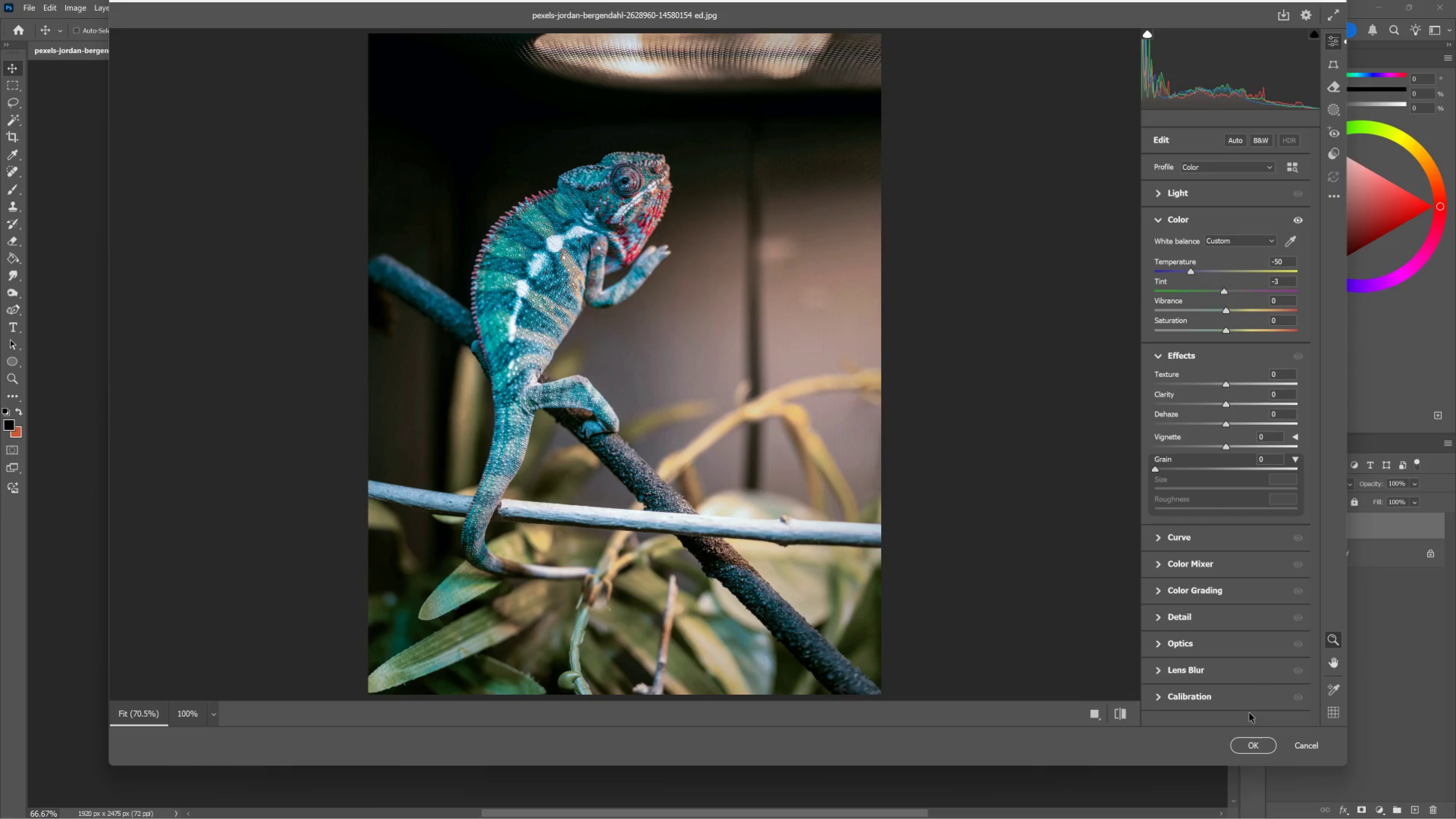 
key(Control+Z)
 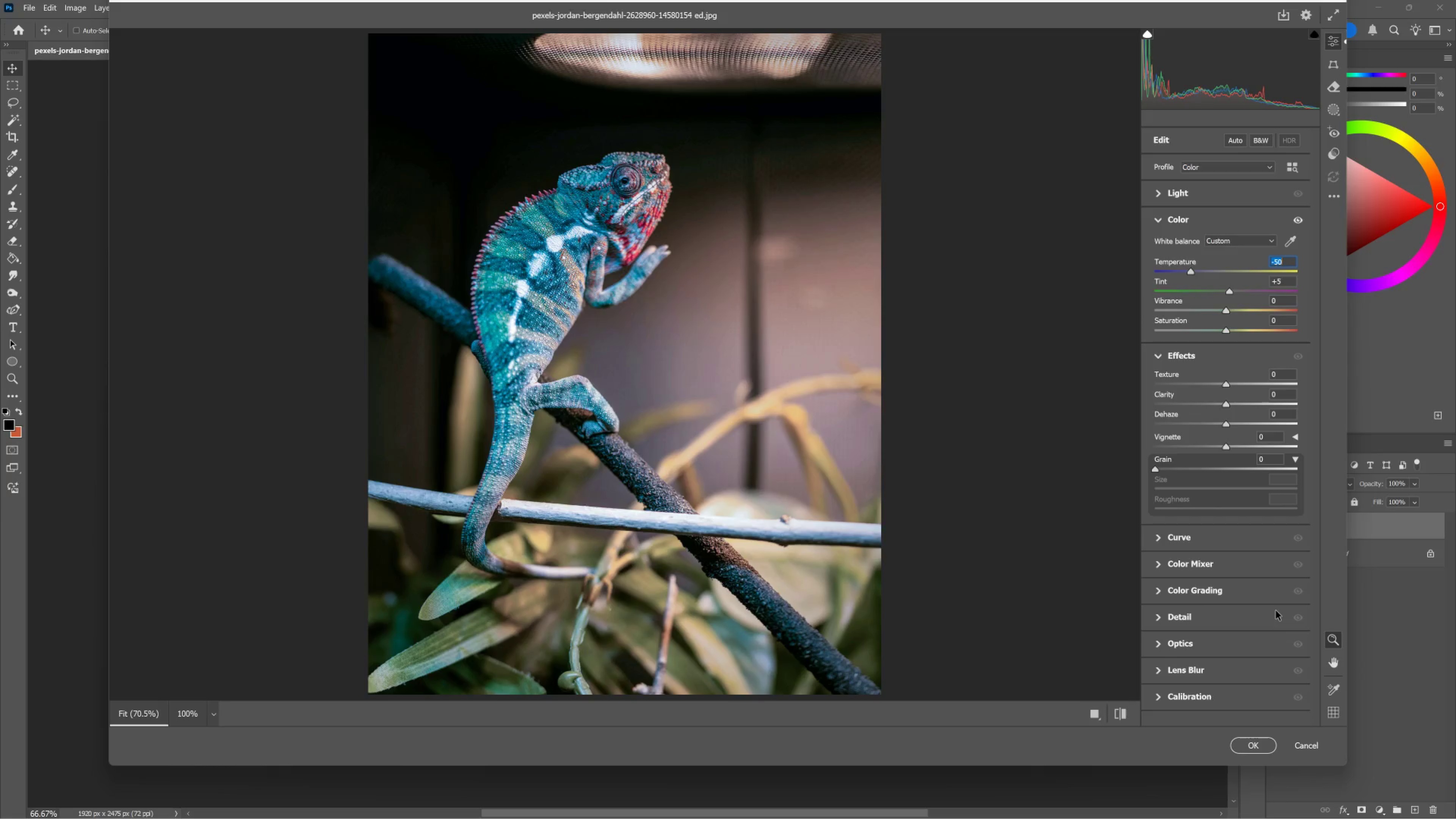 
key(Control+Shift+Z)
 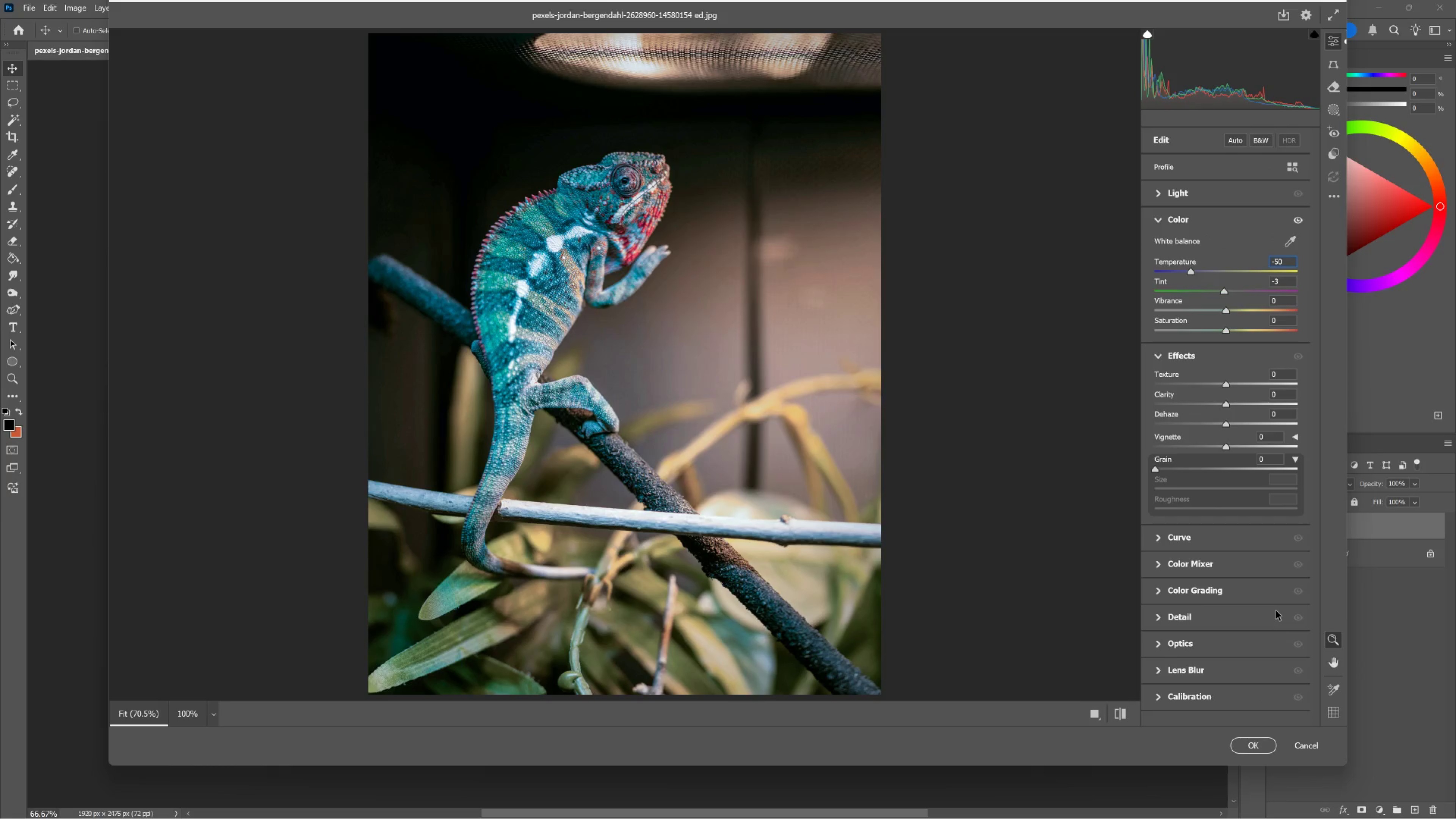 
key(Control+Z)
 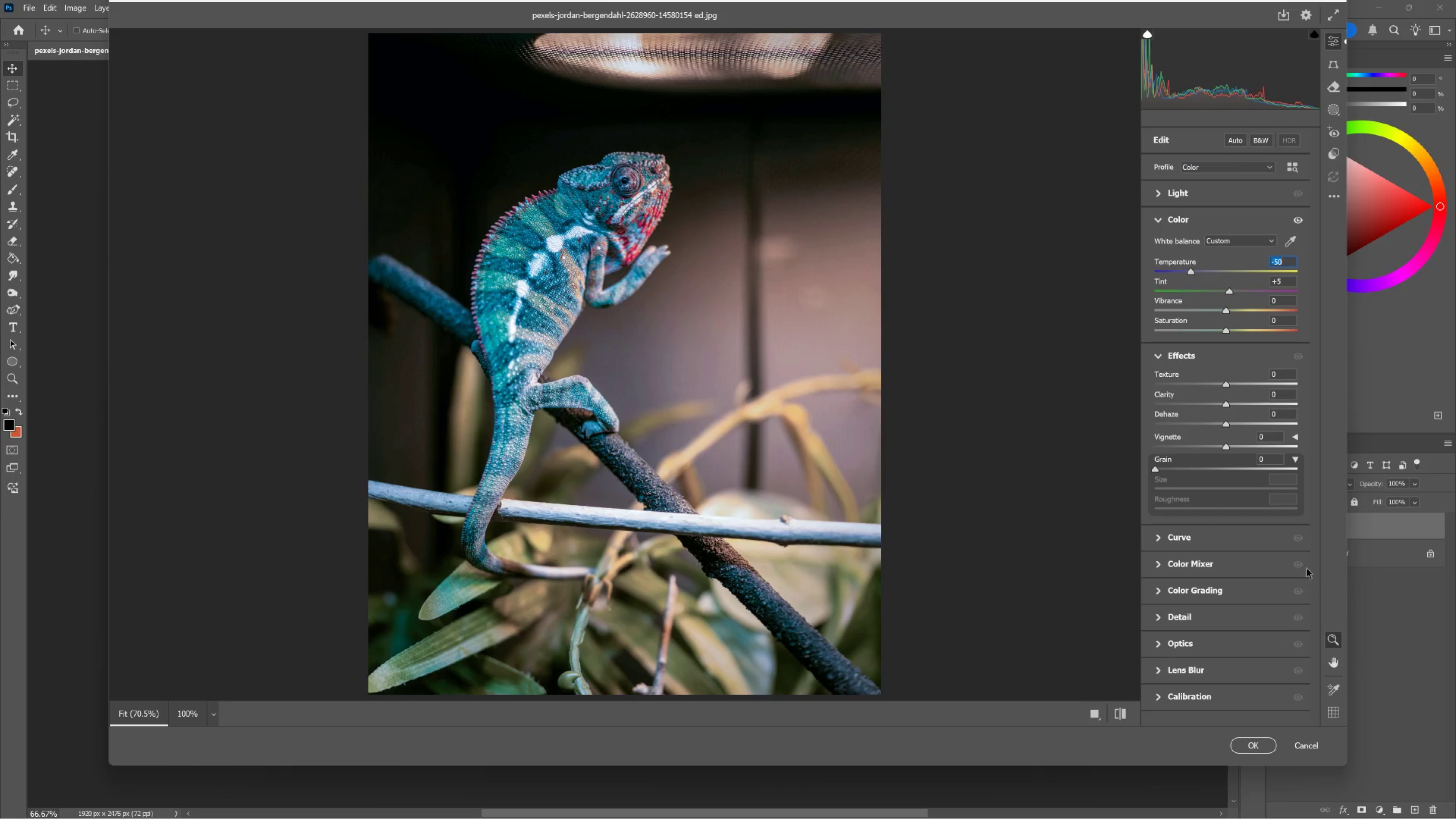 
key(Control+Shift+Z)
 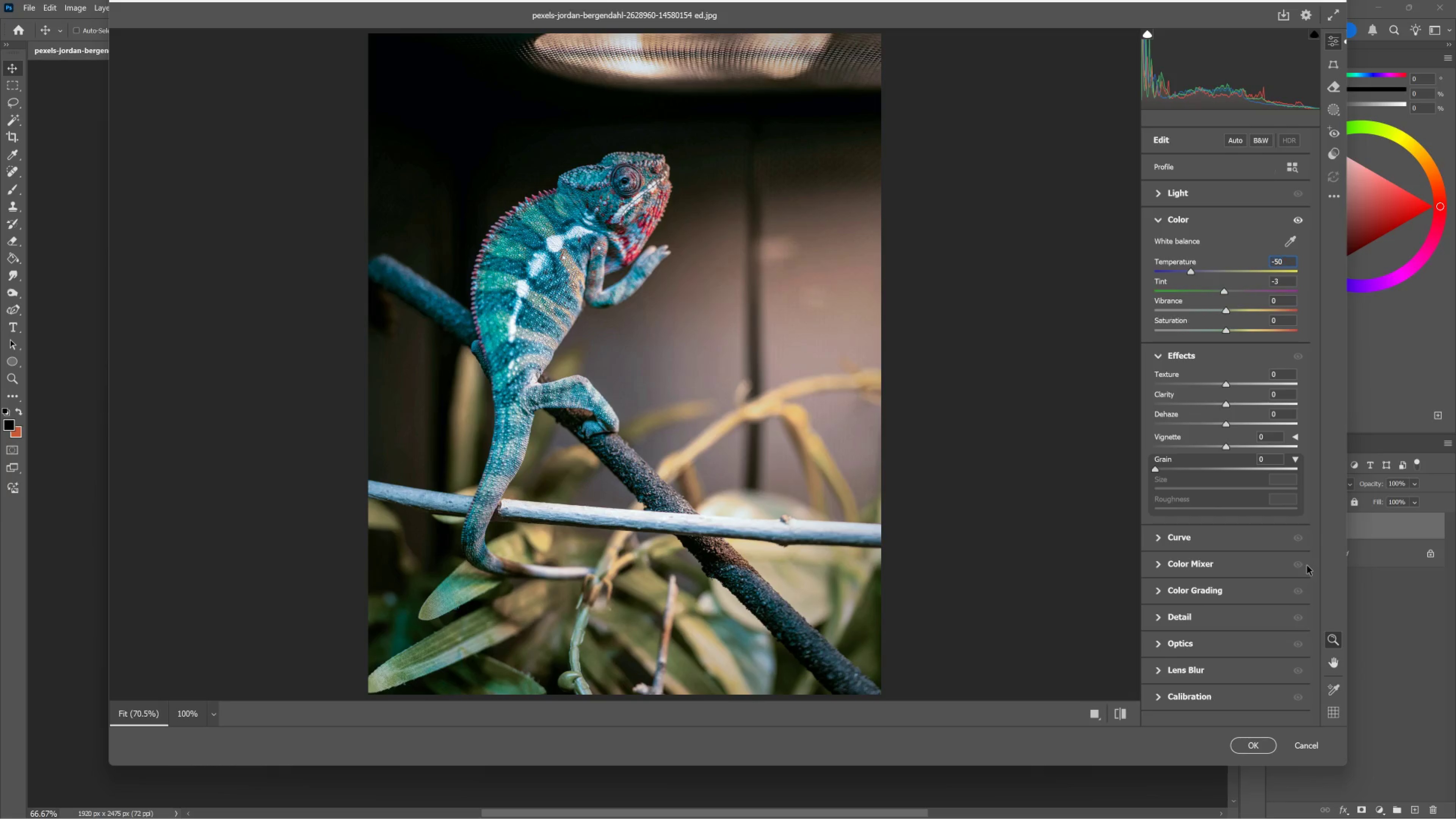 
key(Control+Z)
 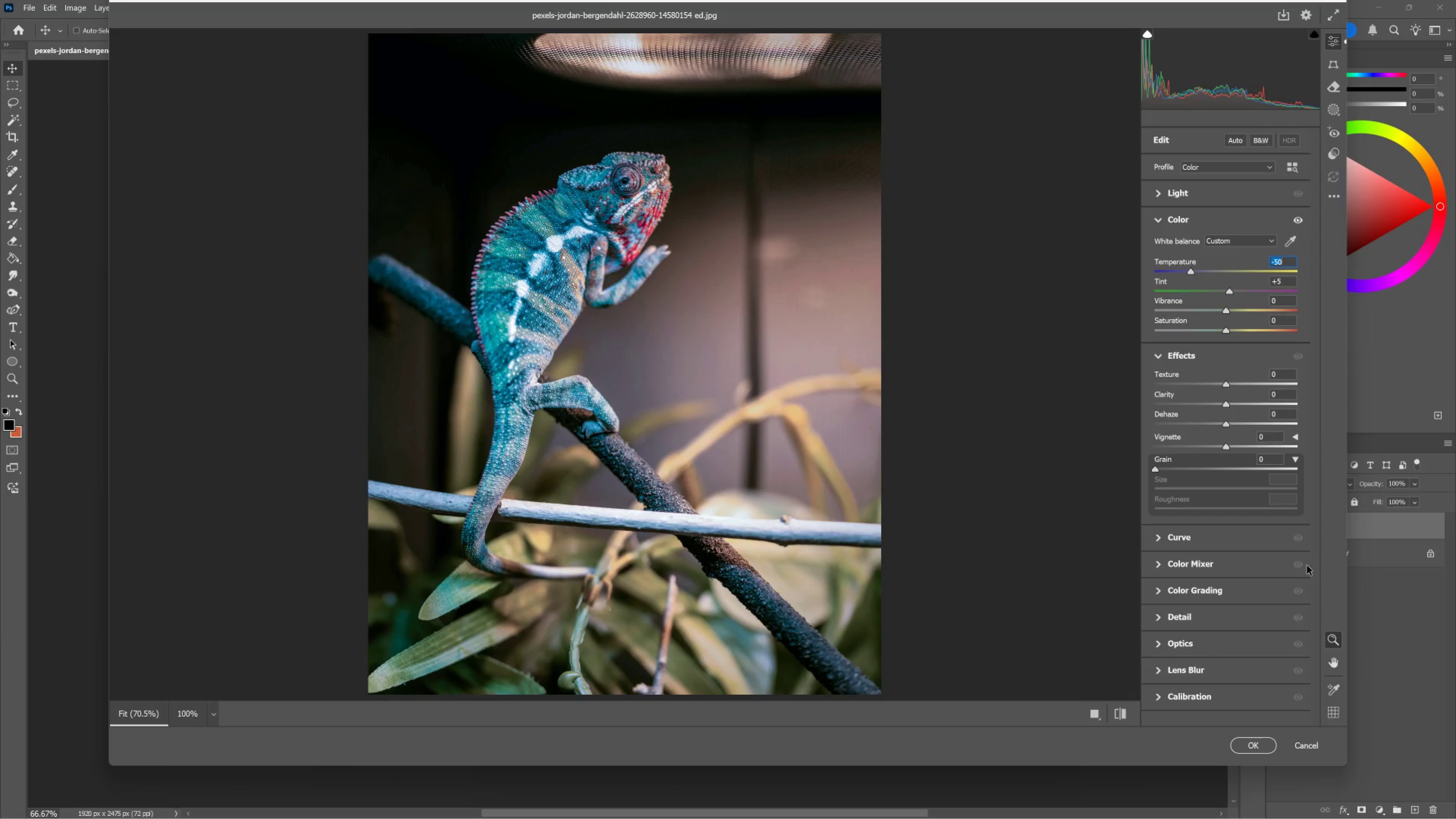 
key(Control+Shift+Z)
 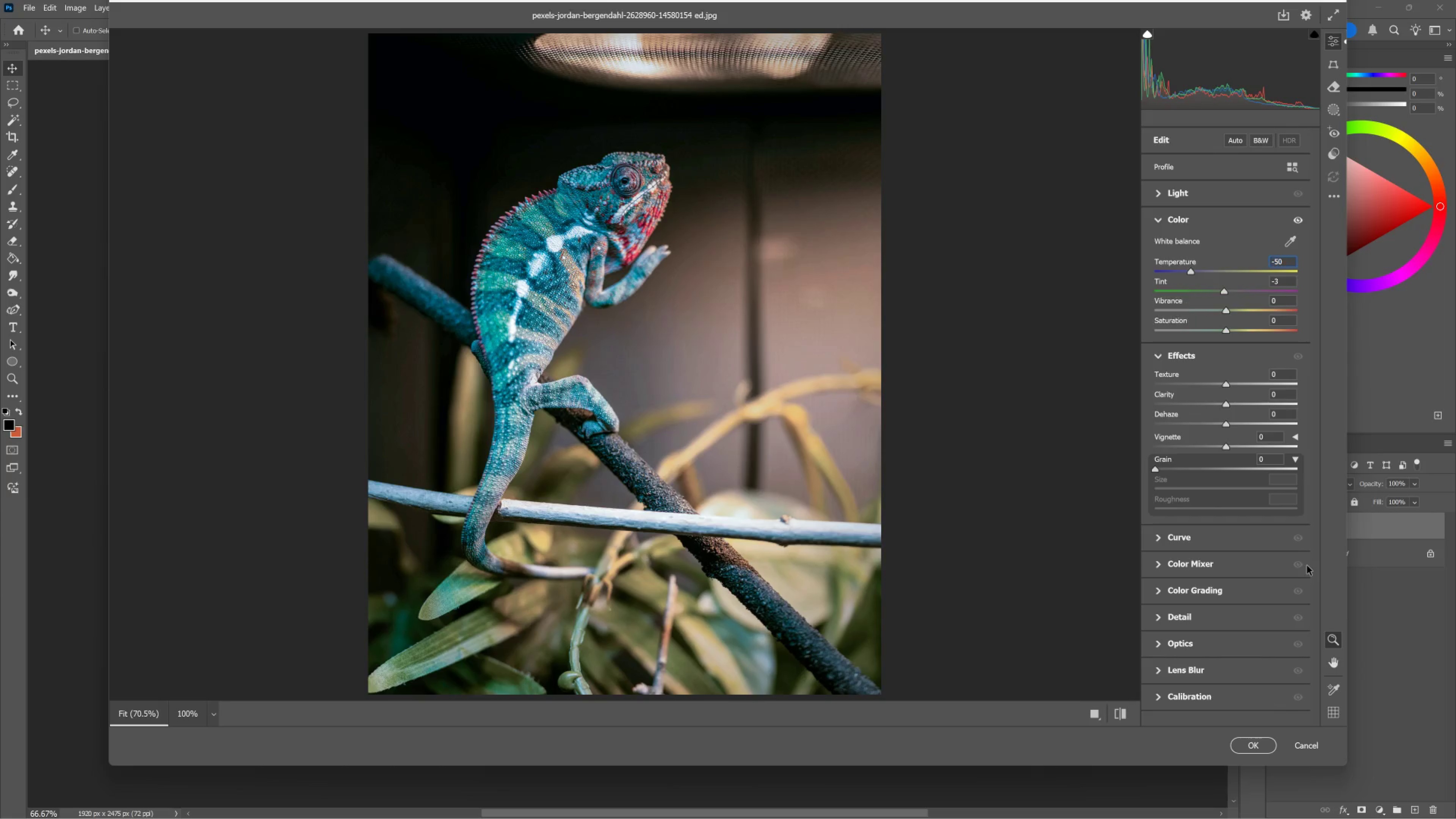 
key(Control+Z)
 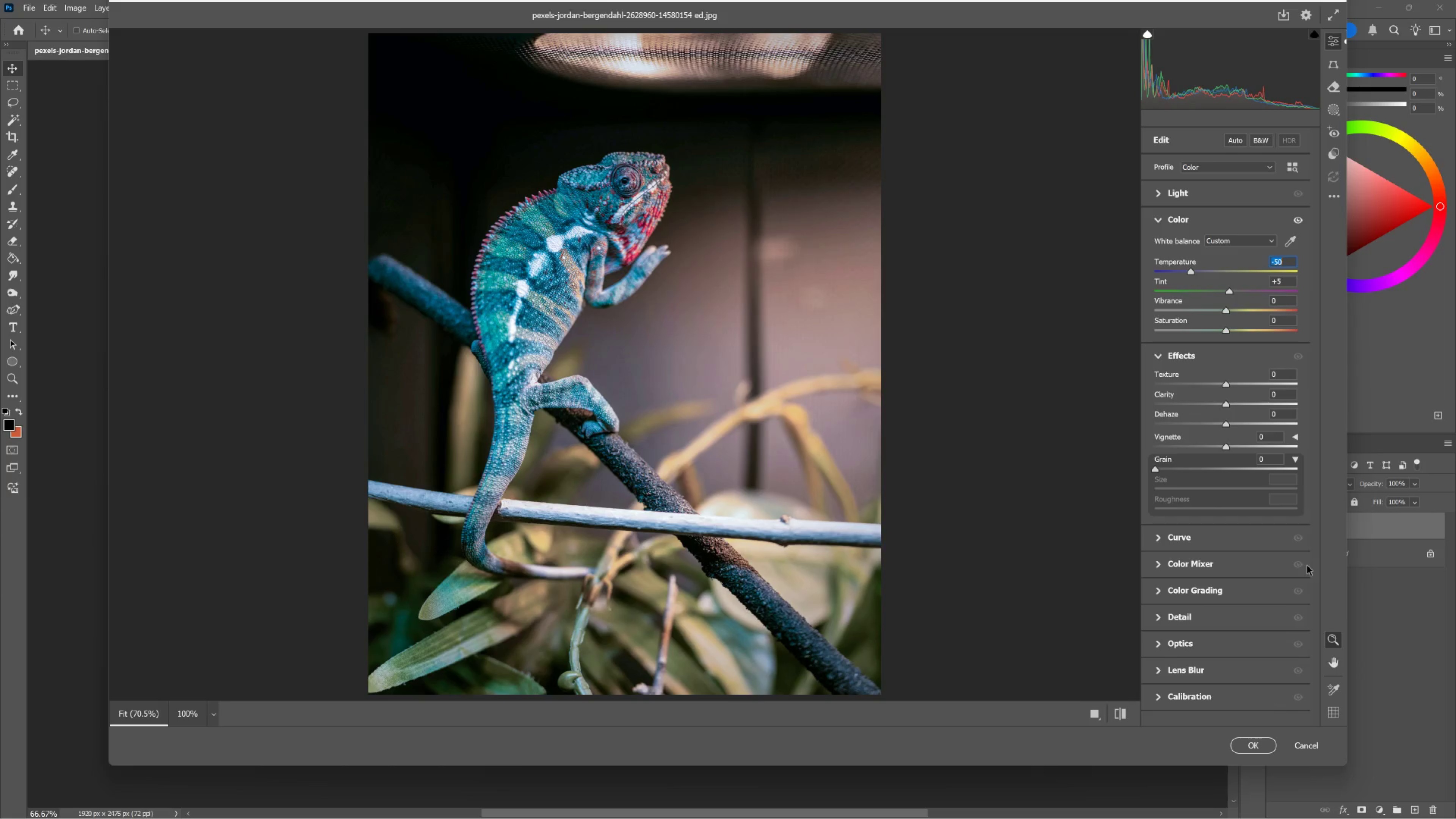 
key(Control+Shift+Z)
 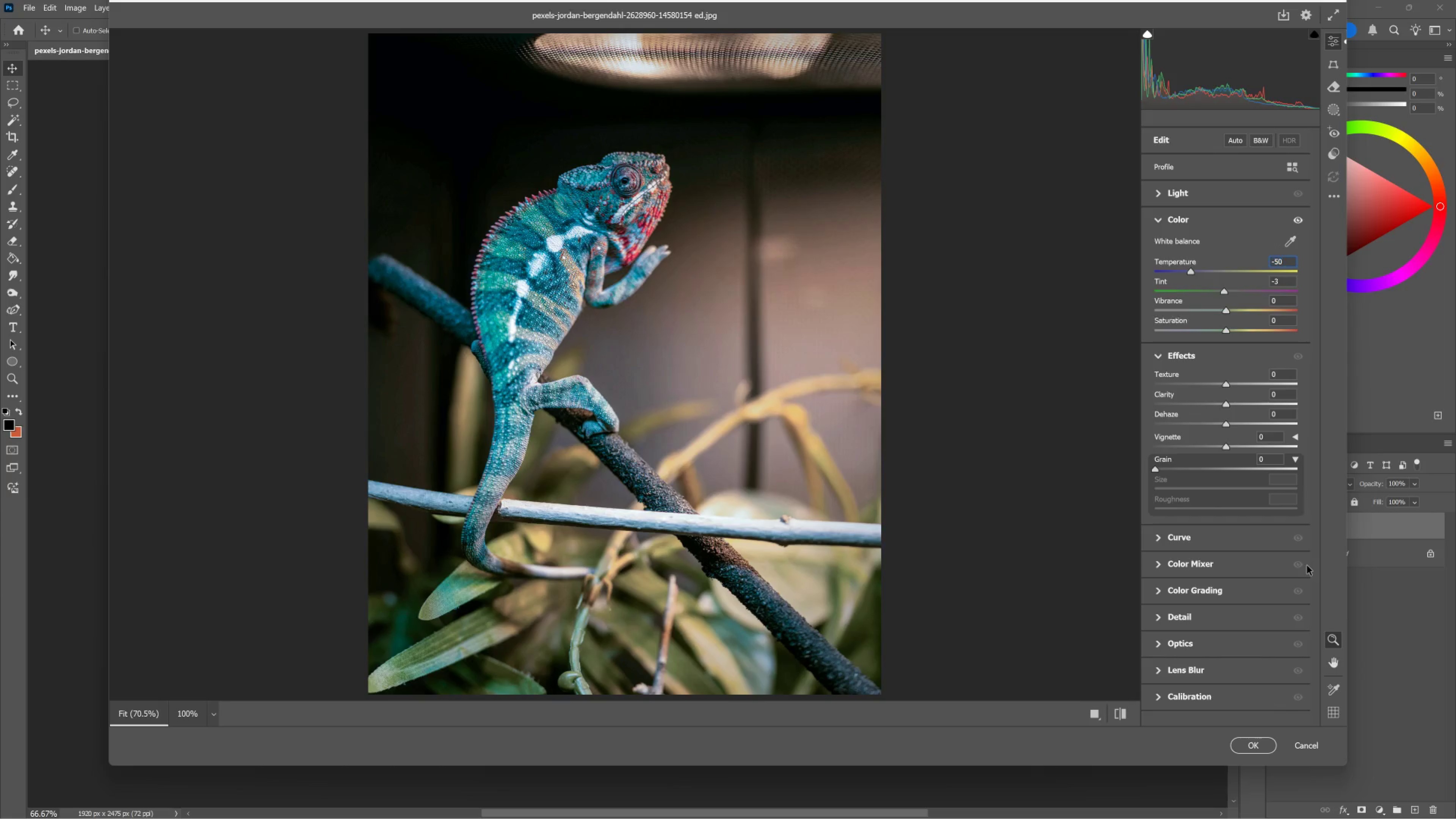 
key(Control+Z)
 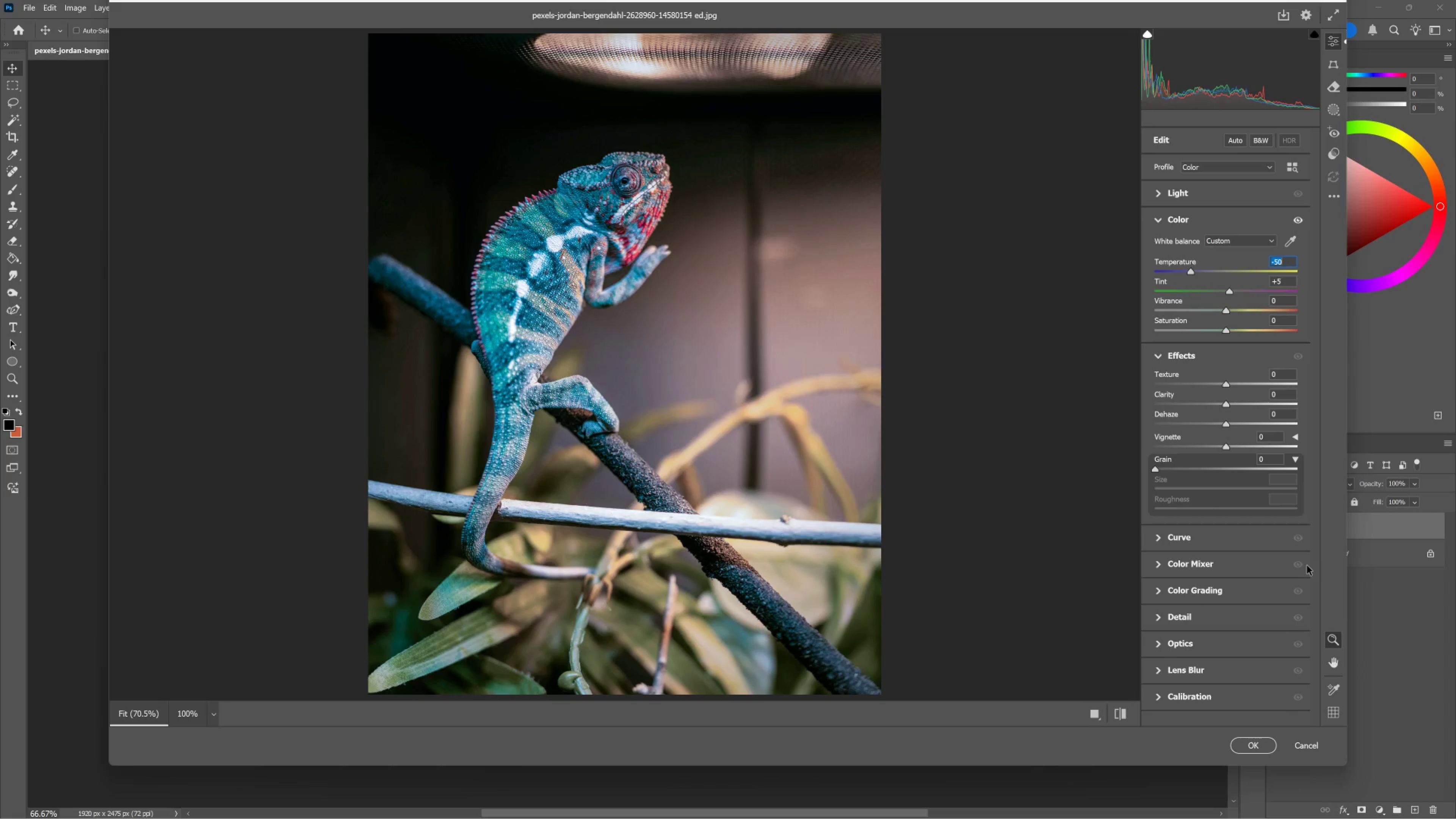 
key(Control+Shift+Z)
 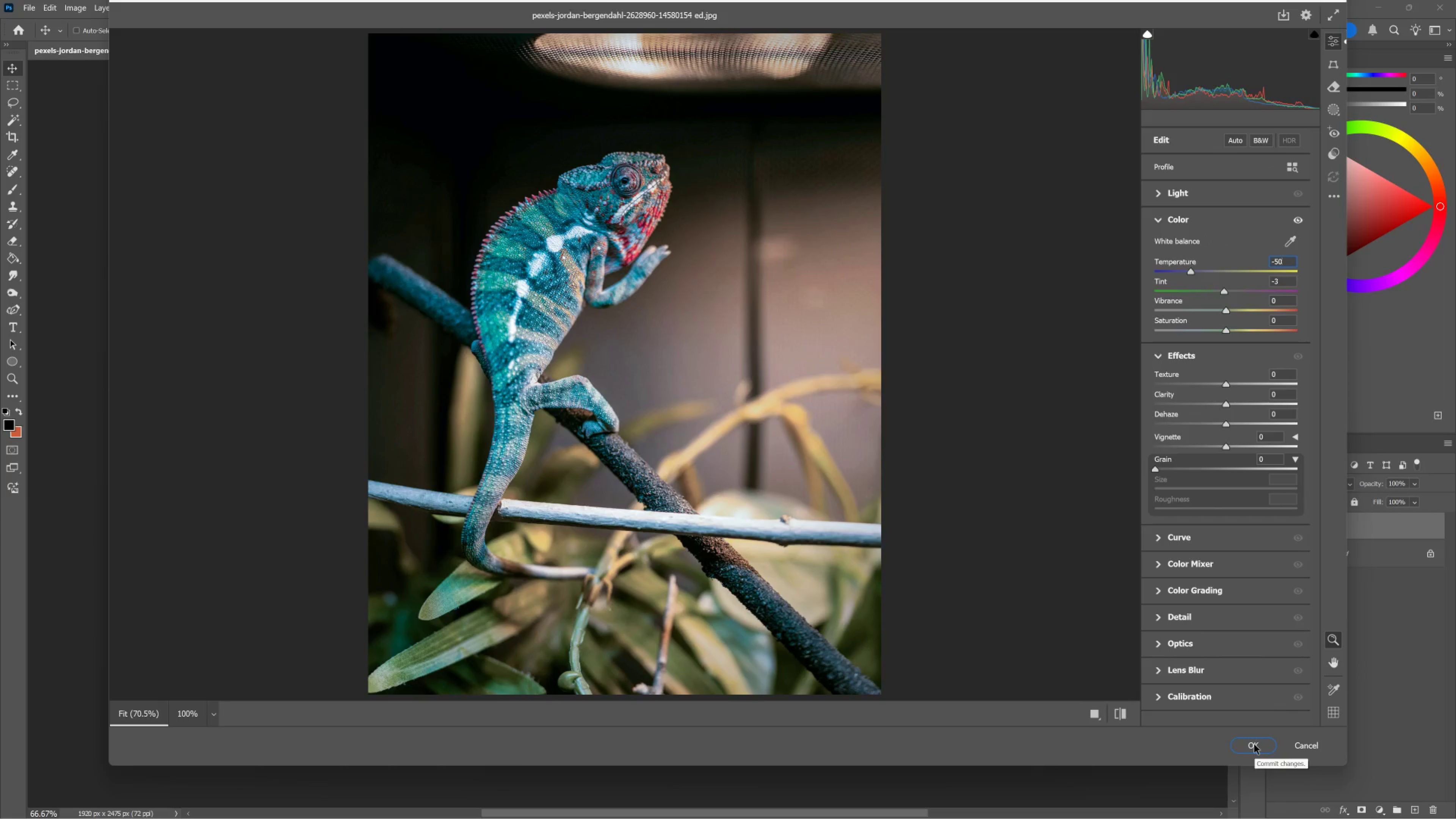 
wait(6.12)
 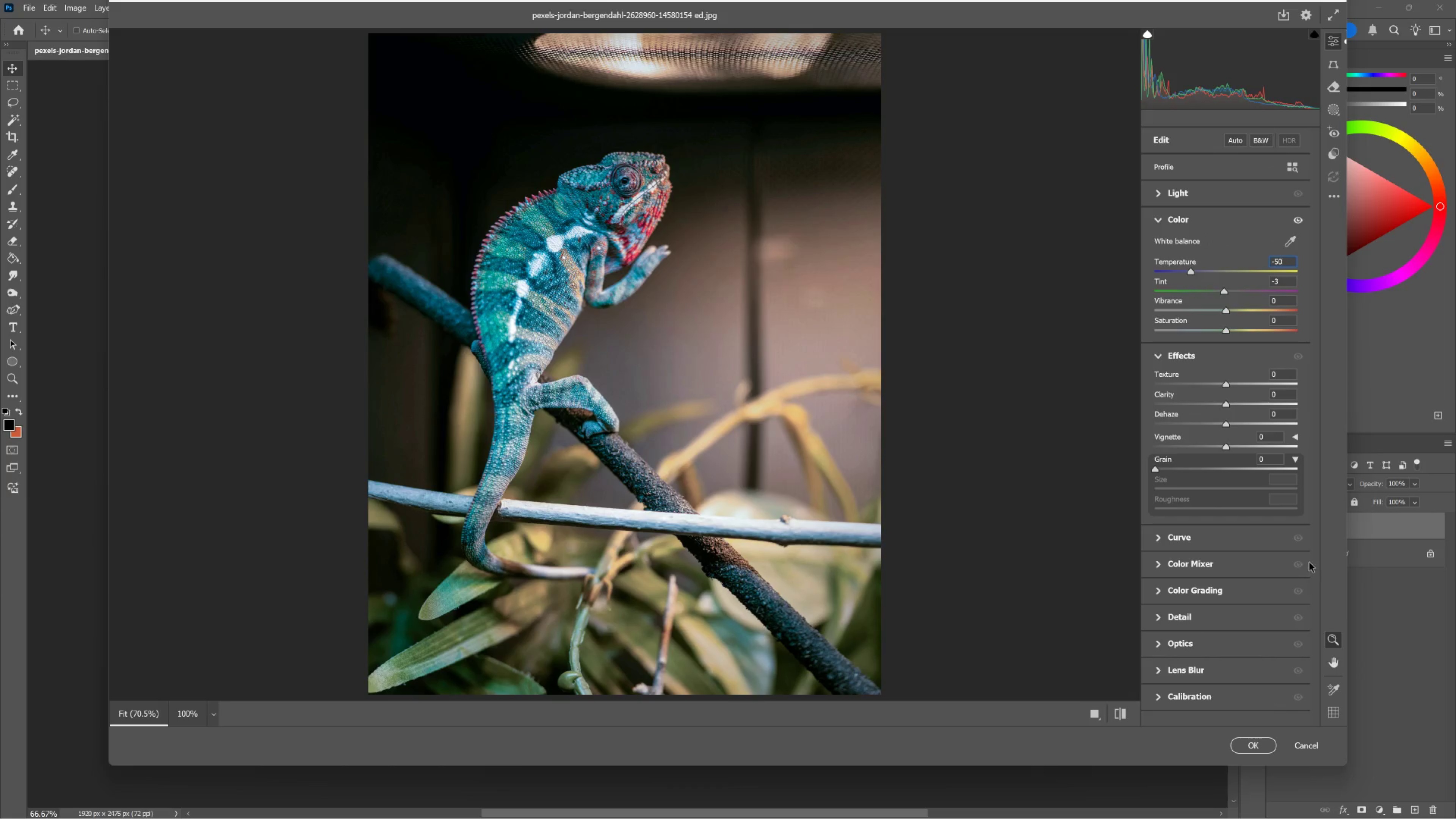 
left_click([1254, 744])
 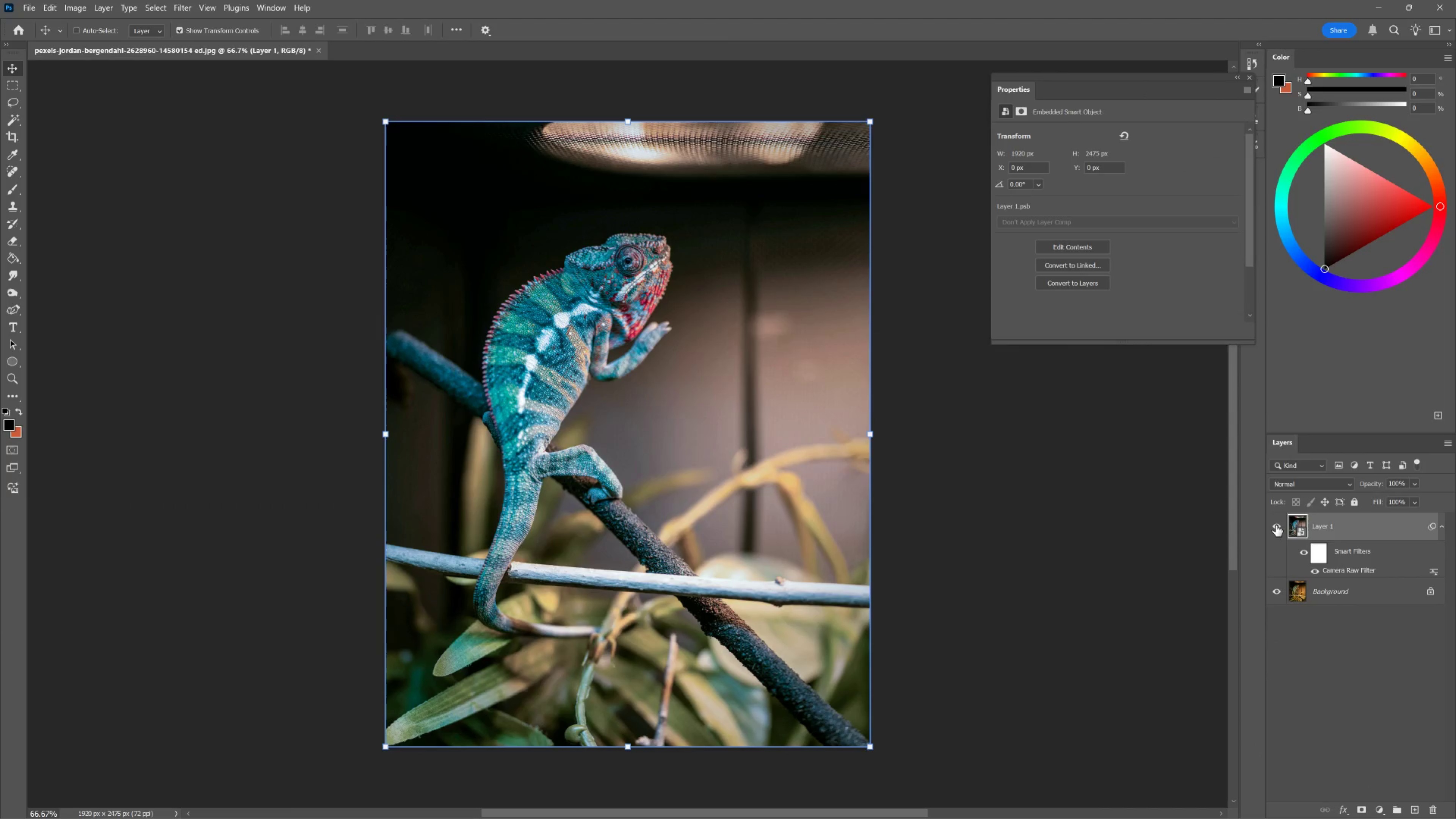 
key(B)
 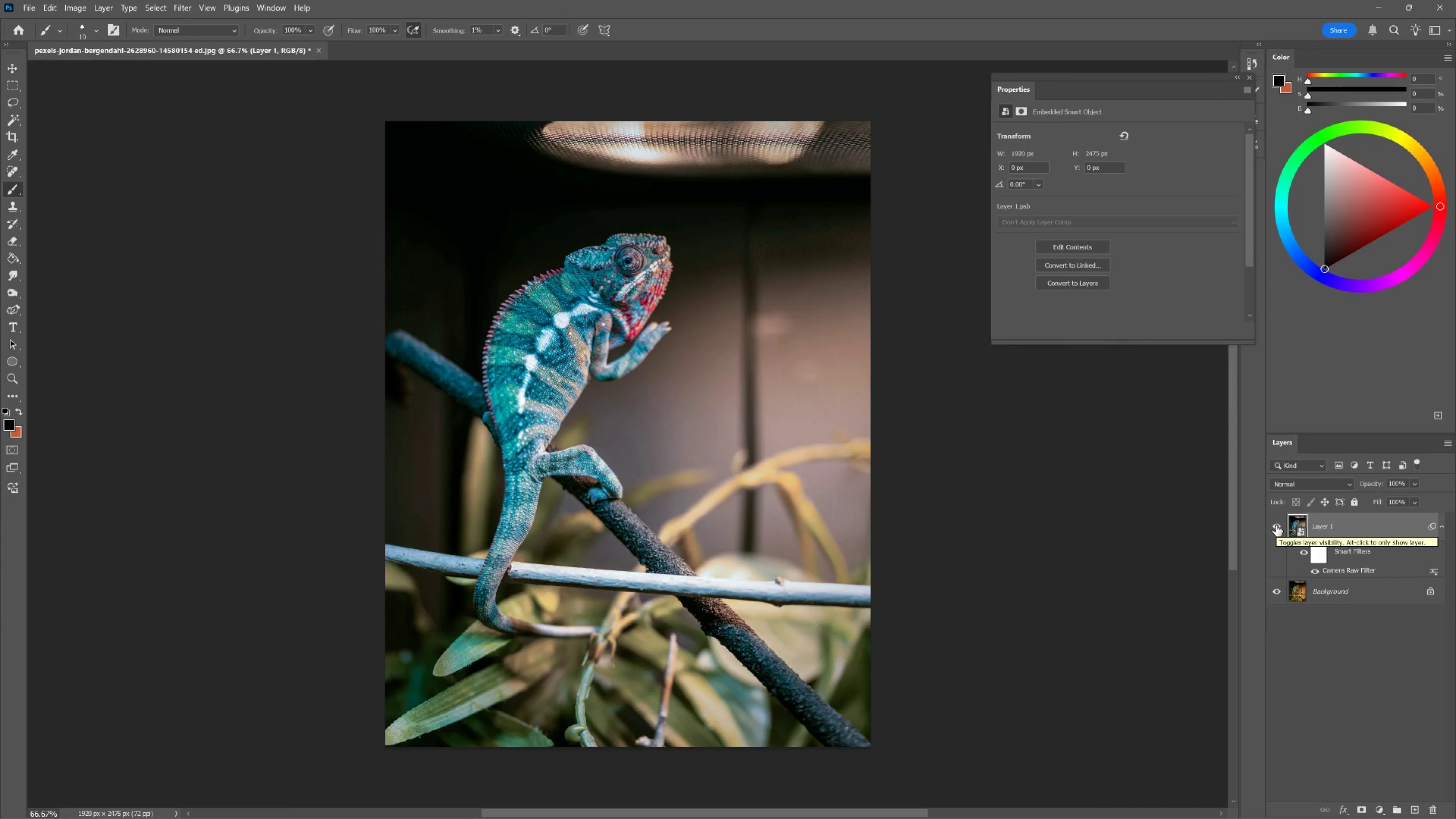 
left_click([1276, 525])
 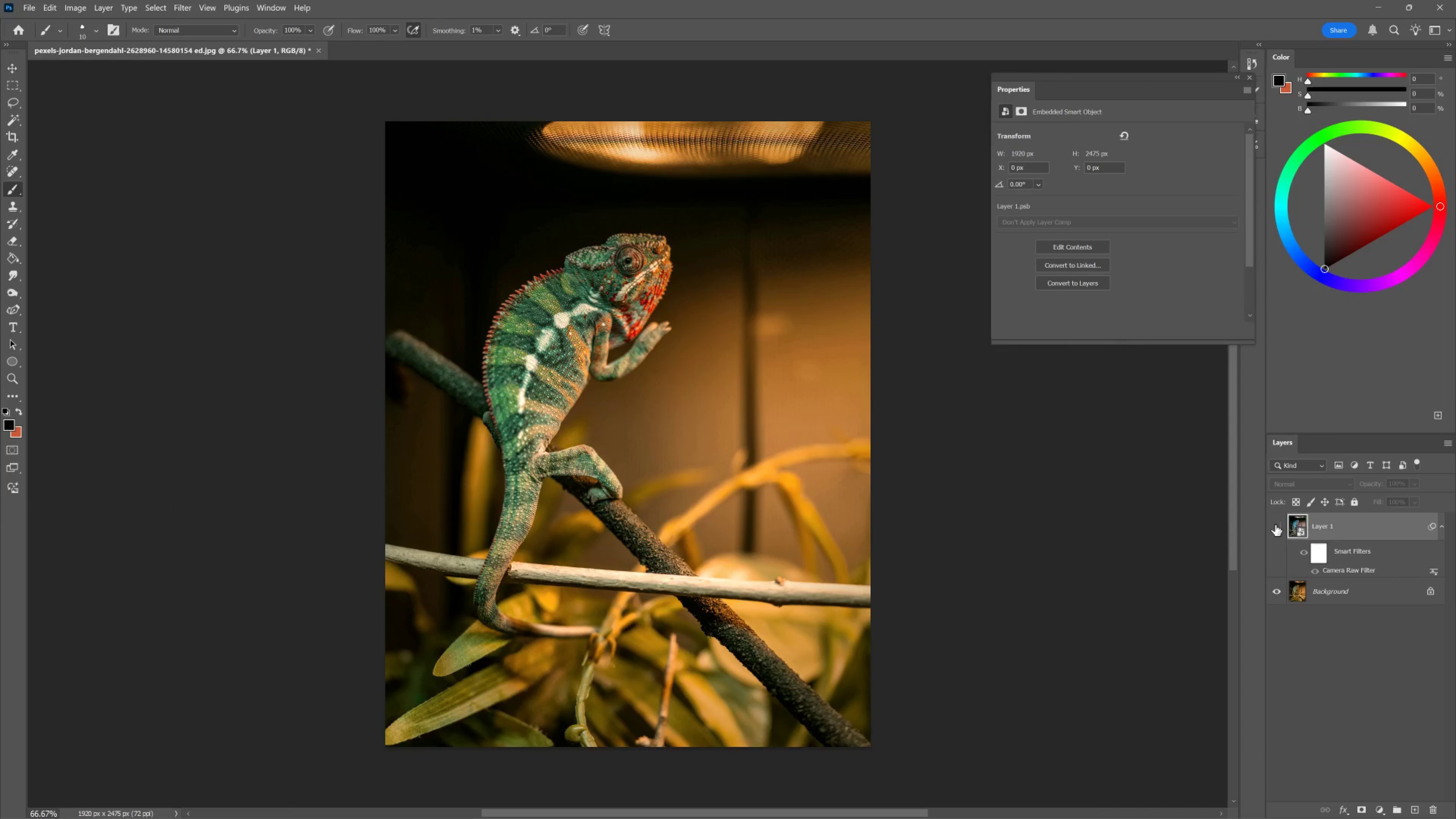 
left_click([1275, 525])
 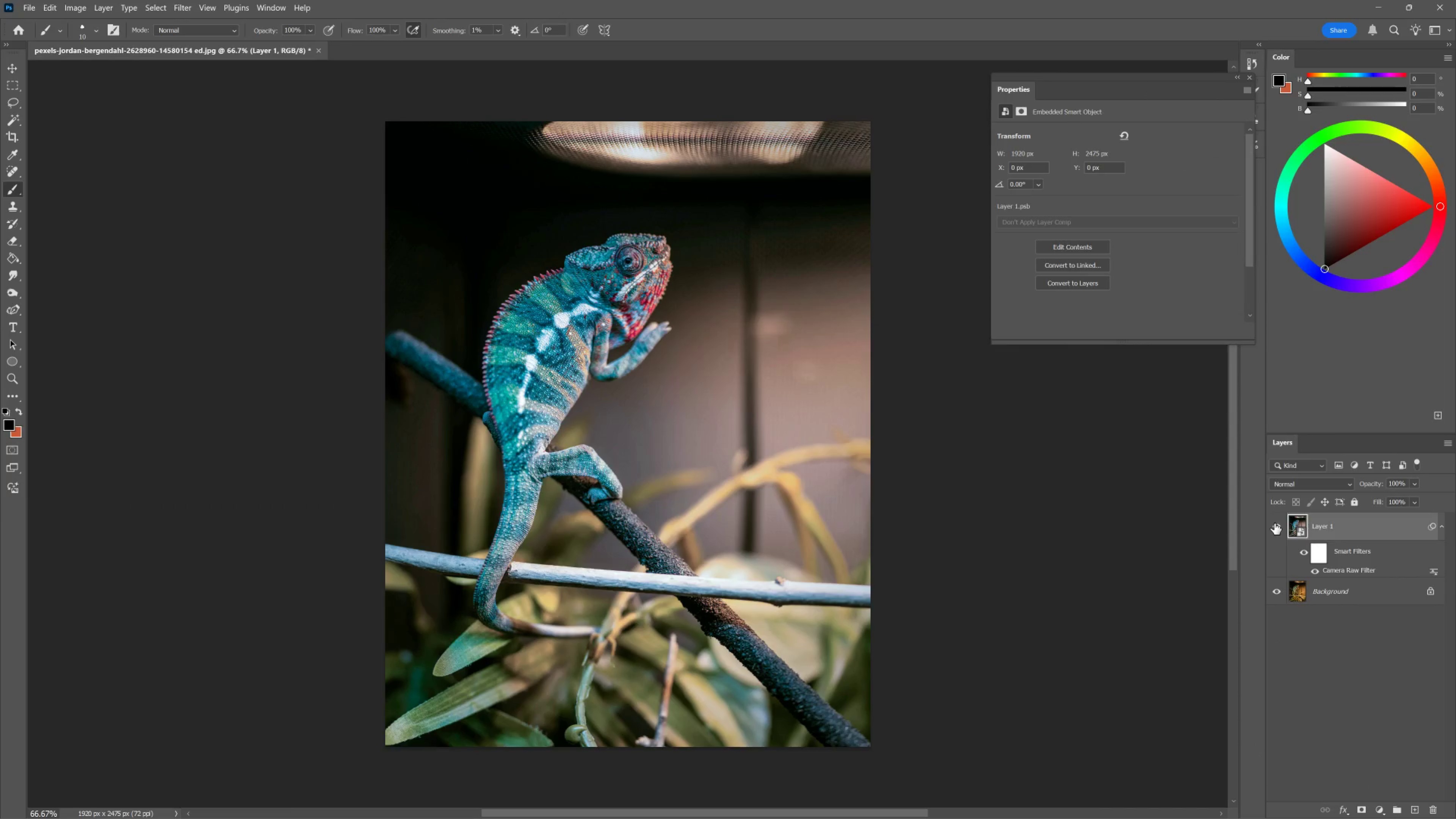 
left_click([1274, 523])
 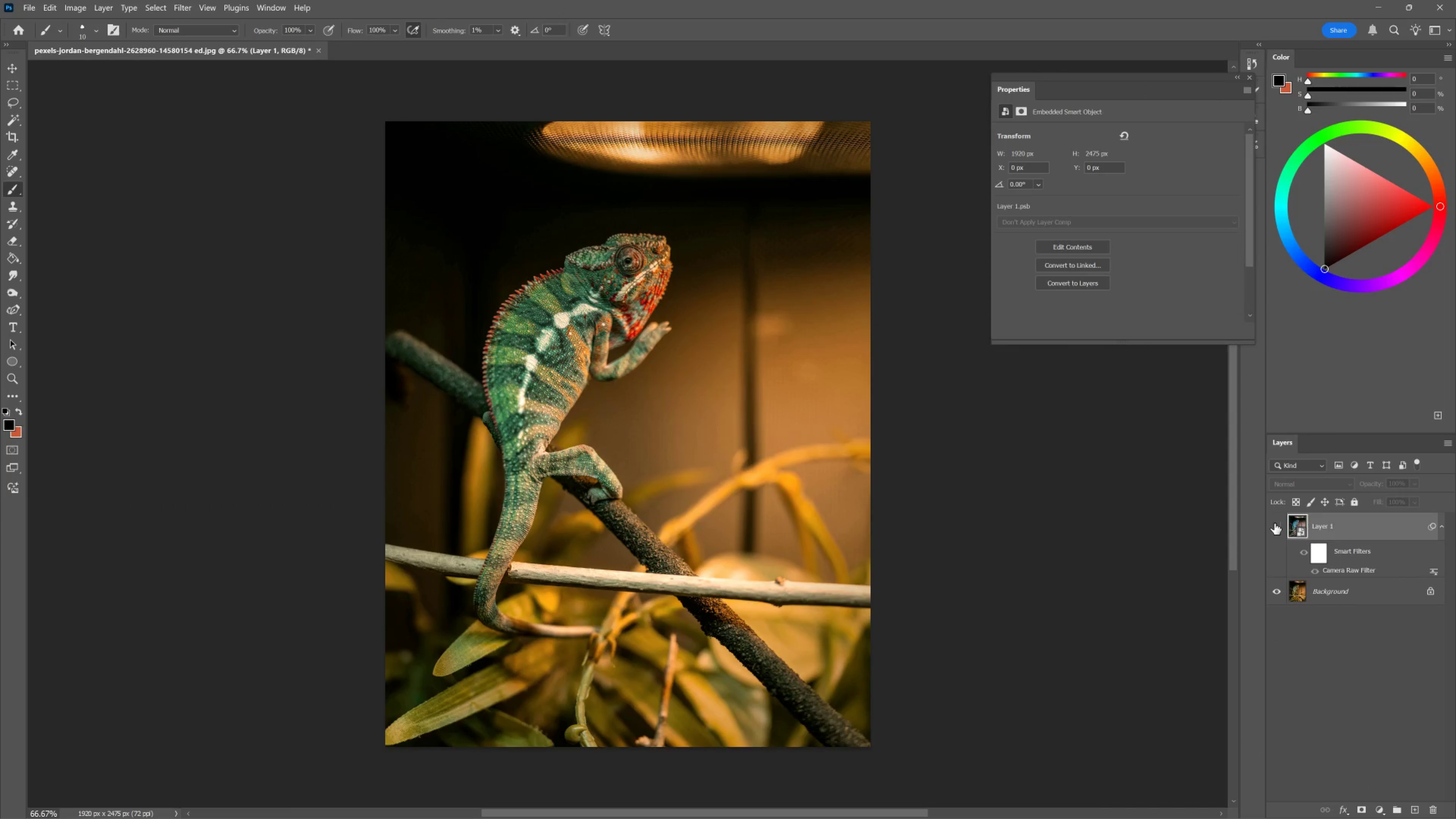 
left_click([1274, 523])
 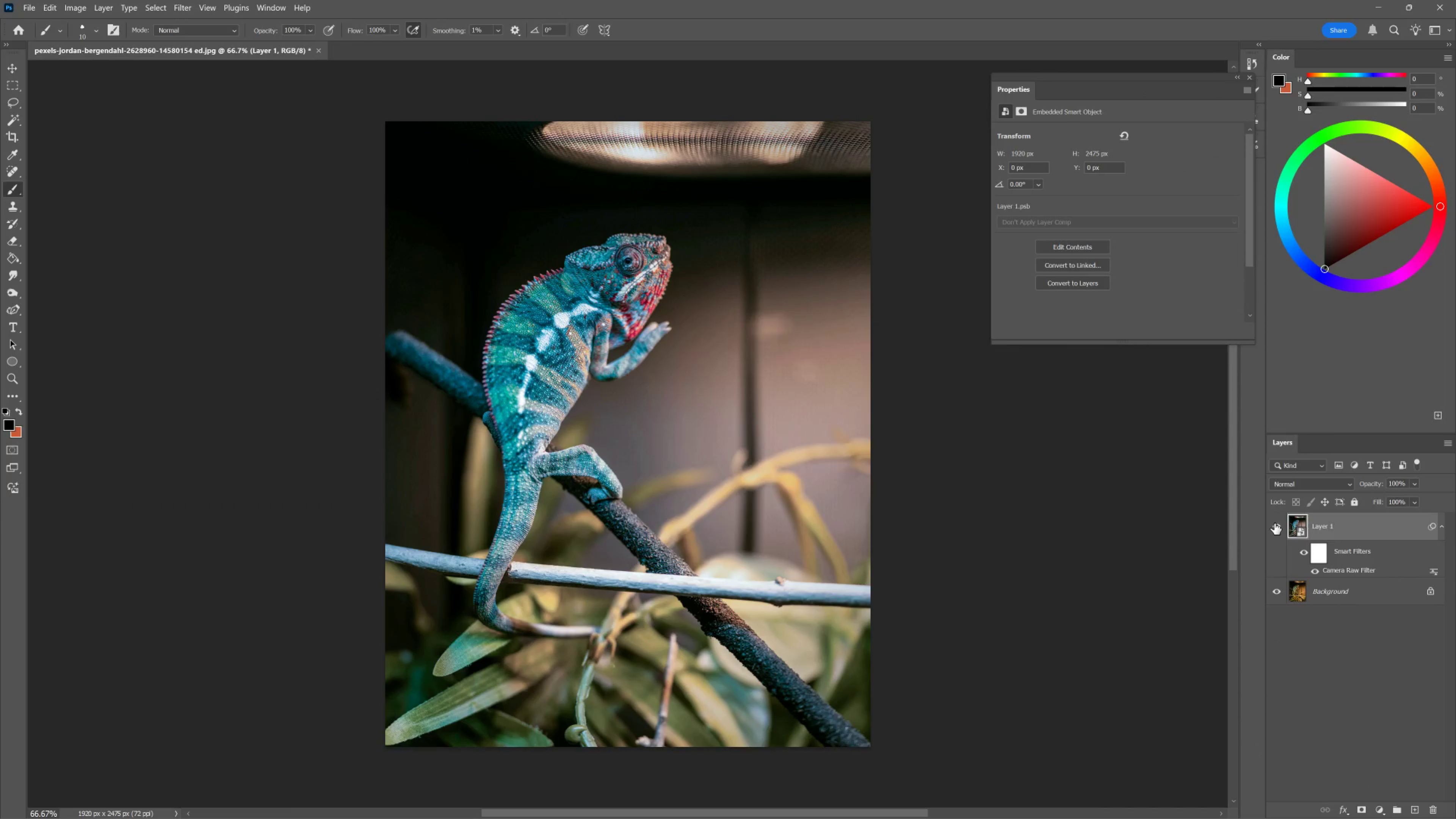 
left_click([1274, 523])
 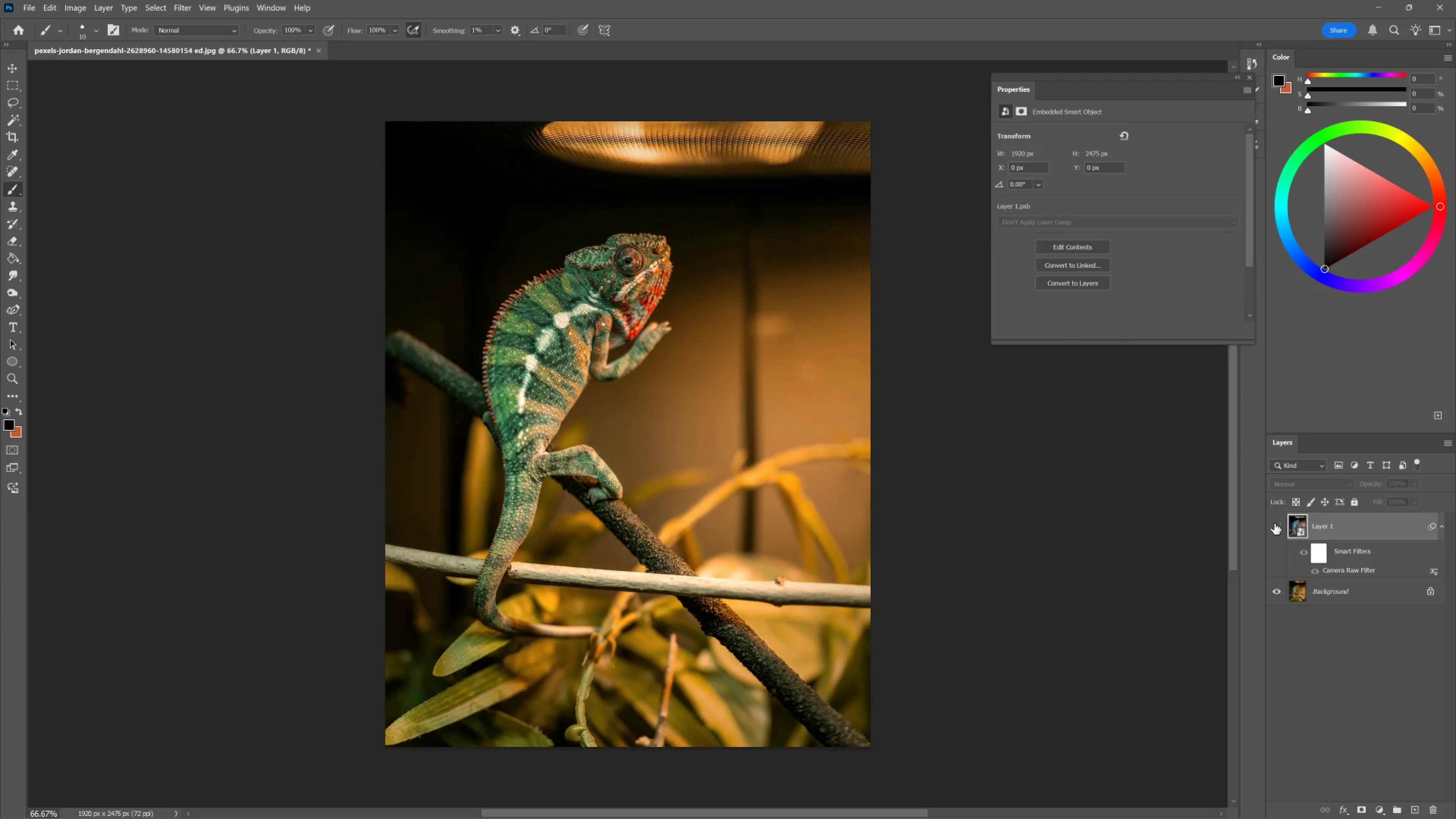 
double_click([1274, 523])
 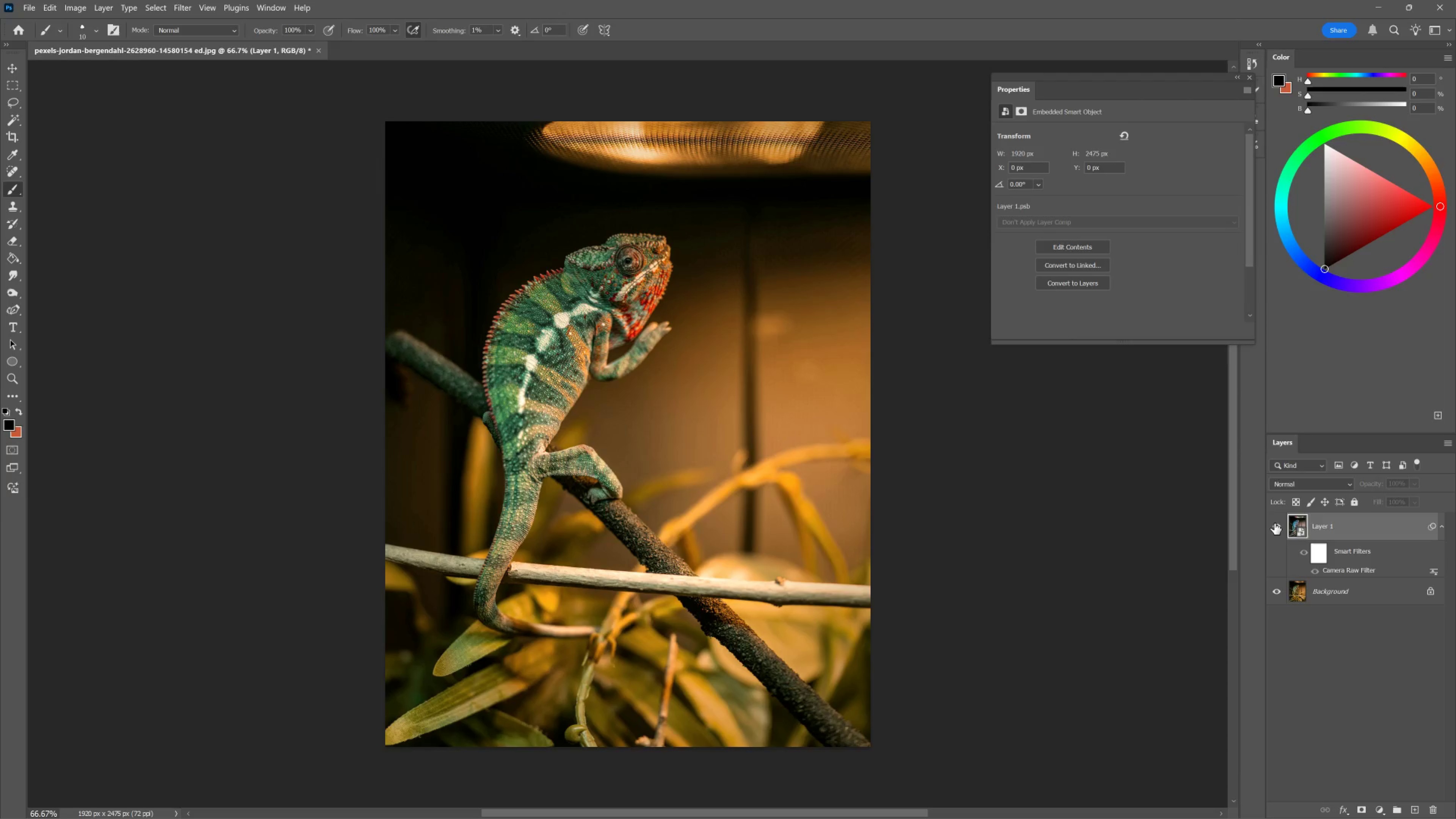 
triple_click([1274, 523])
 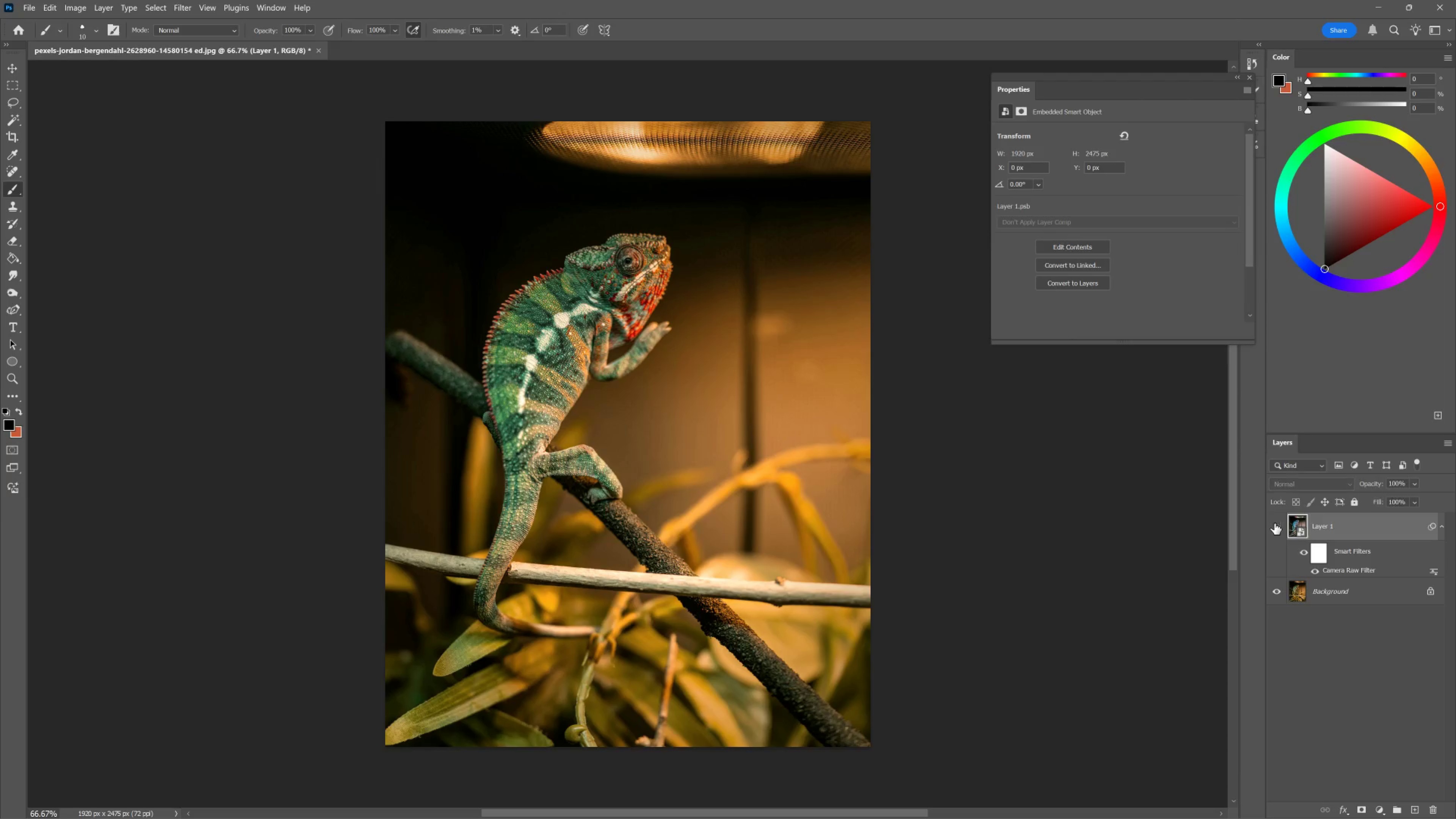 
triple_click([1274, 523])
 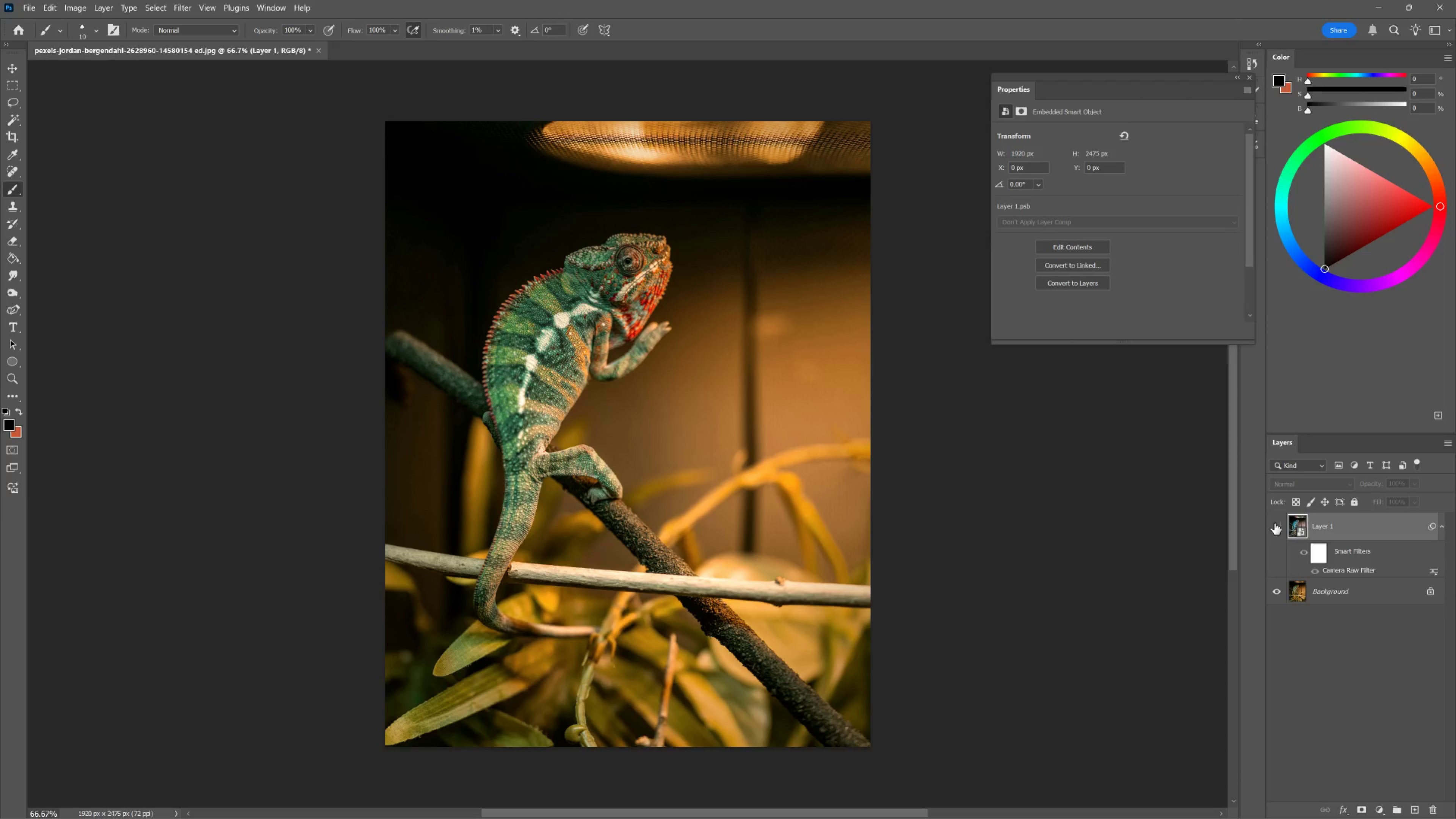 
left_click([1274, 523])
 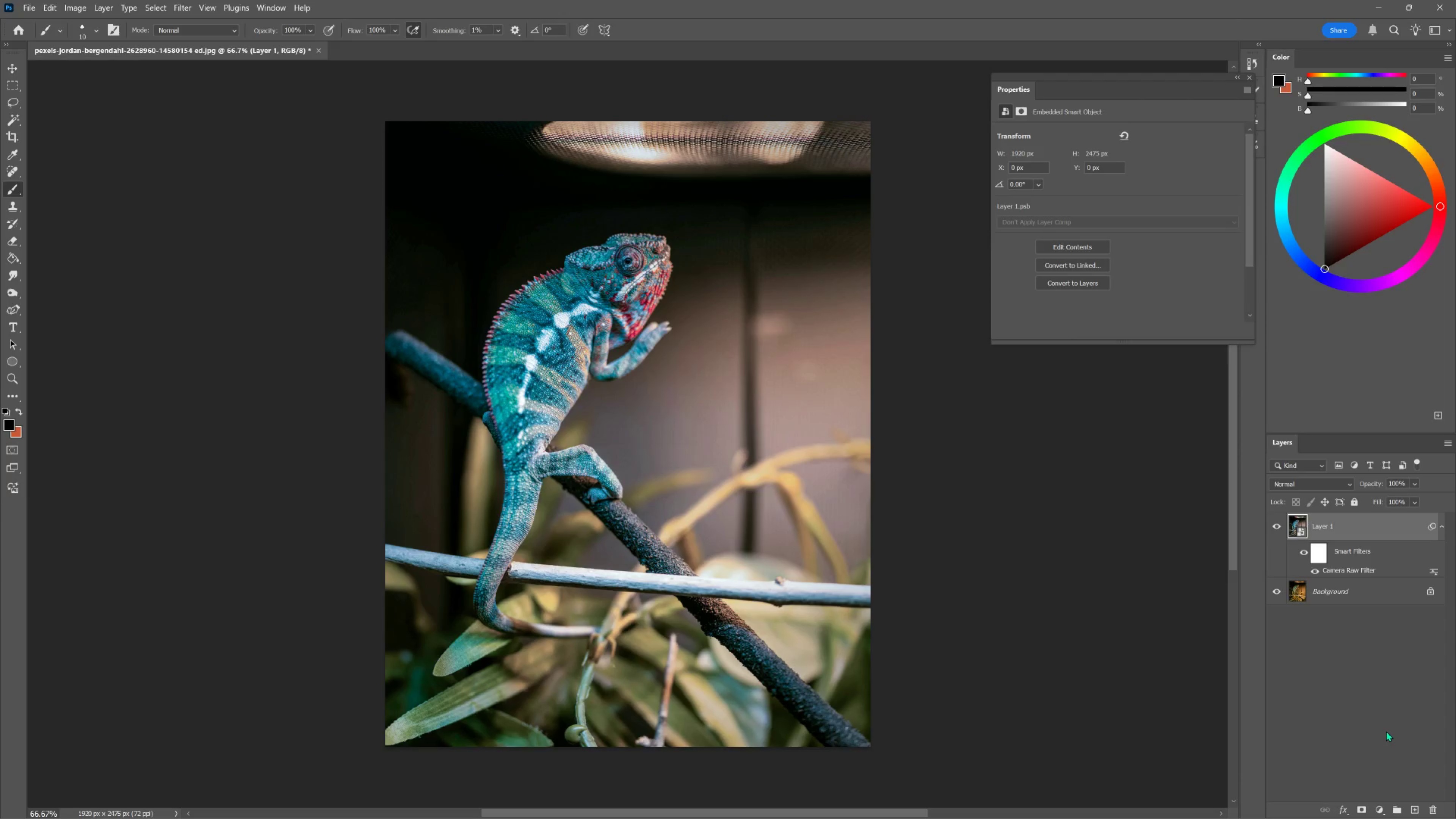 
wait(6.86)
 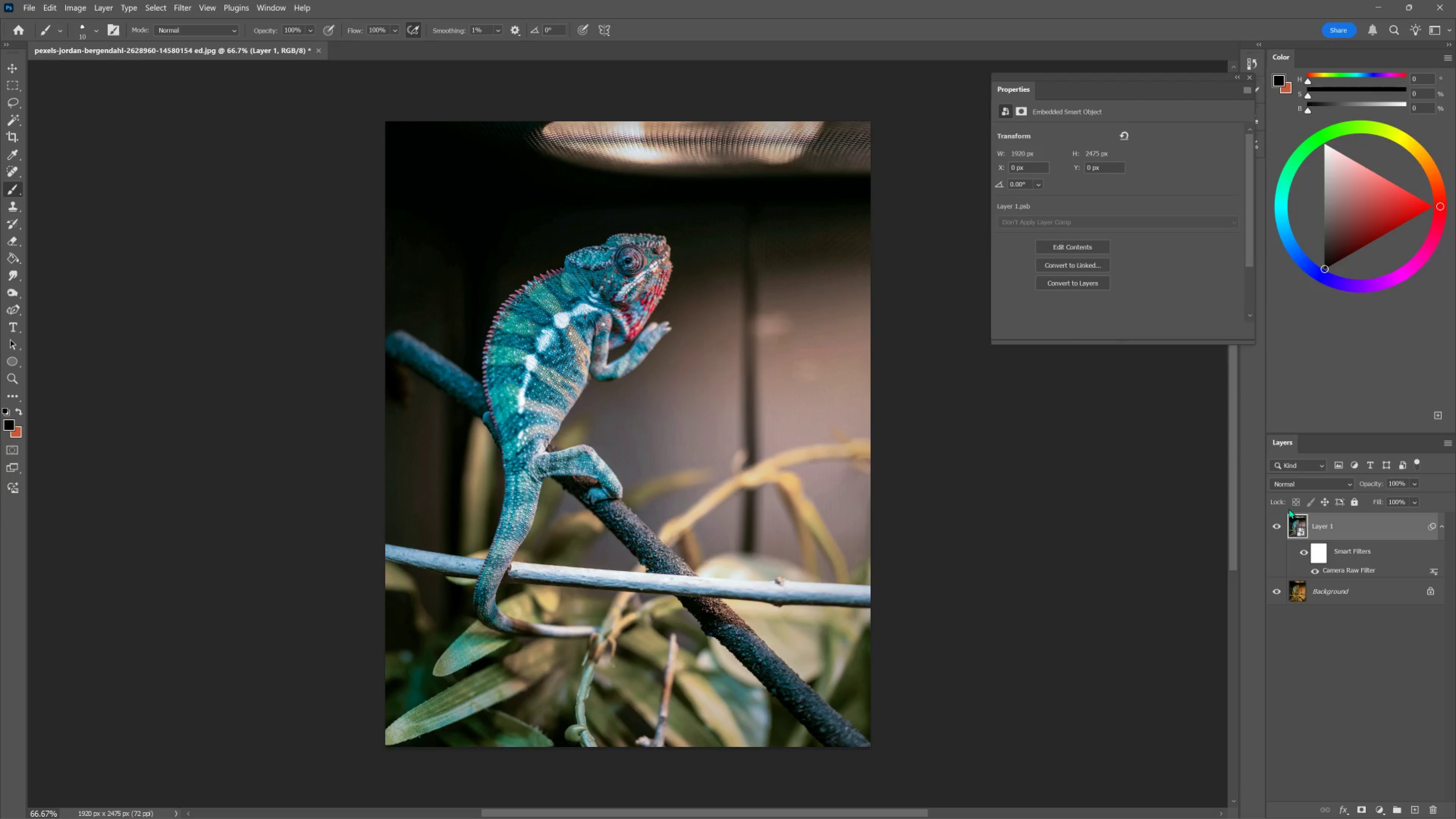 
left_click([1378, 809])
 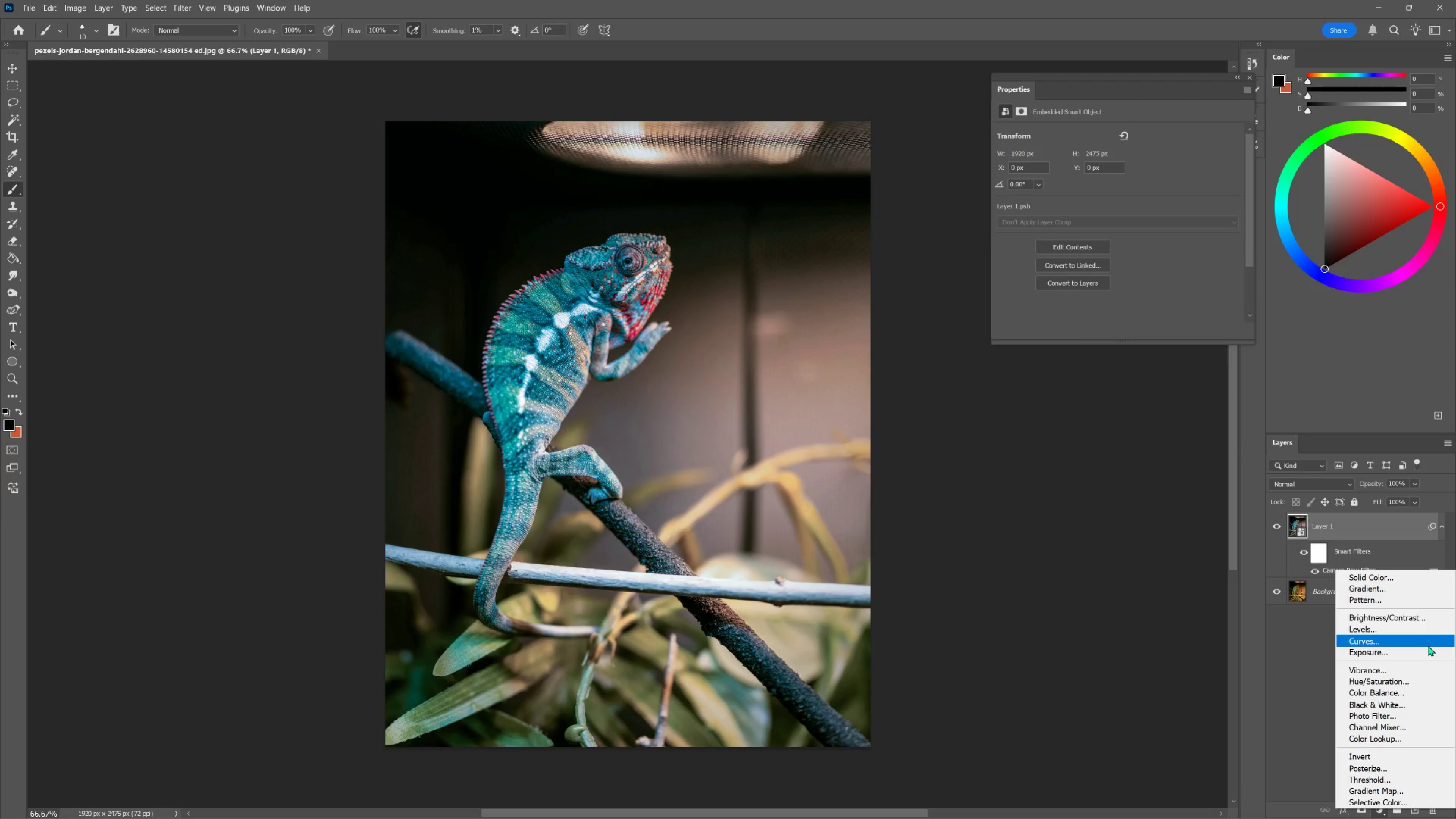 
left_click([1396, 644])
 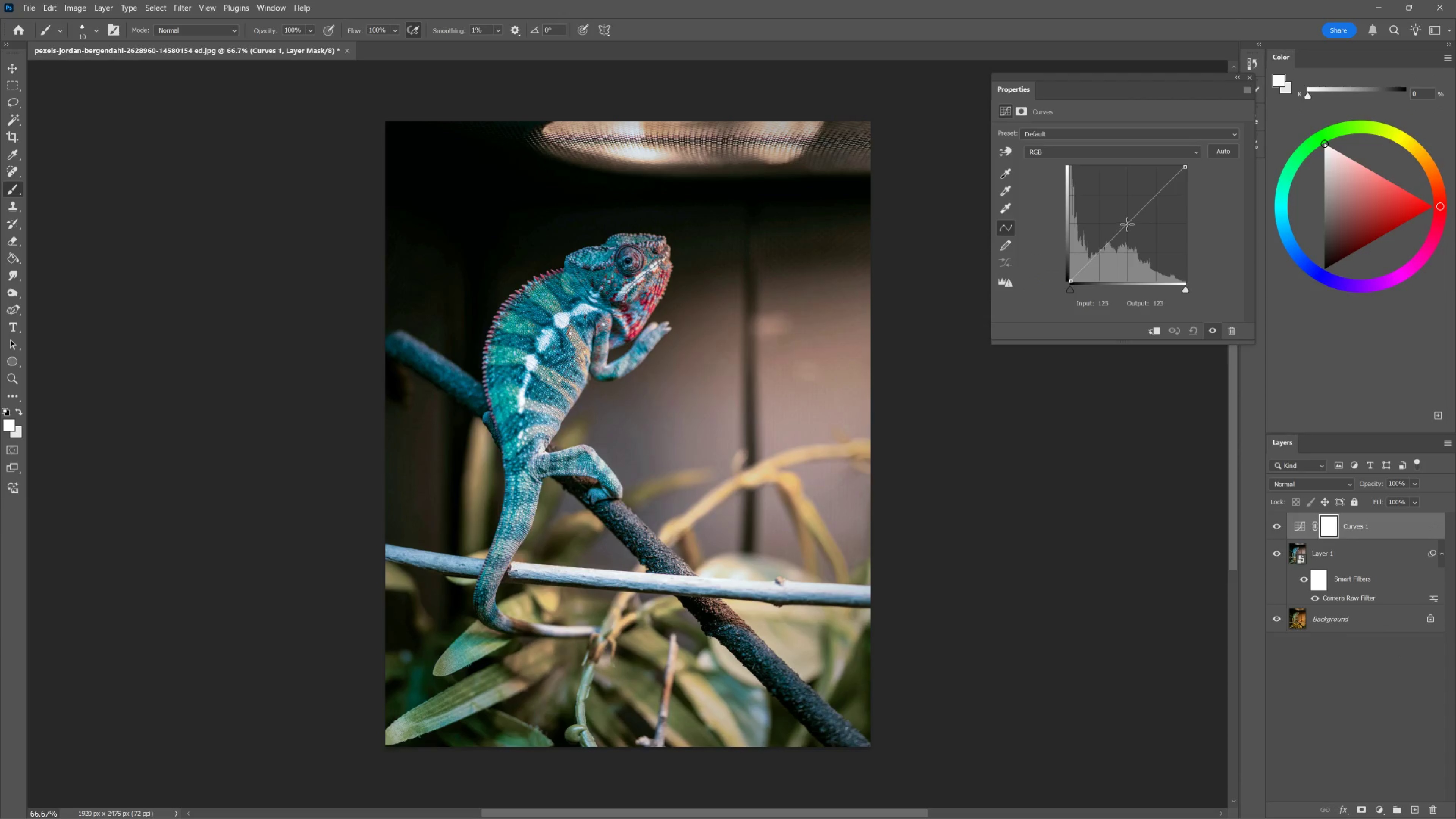 
left_click_drag(start_coordinate=[1127, 222], to_coordinate=[1125, 226])
 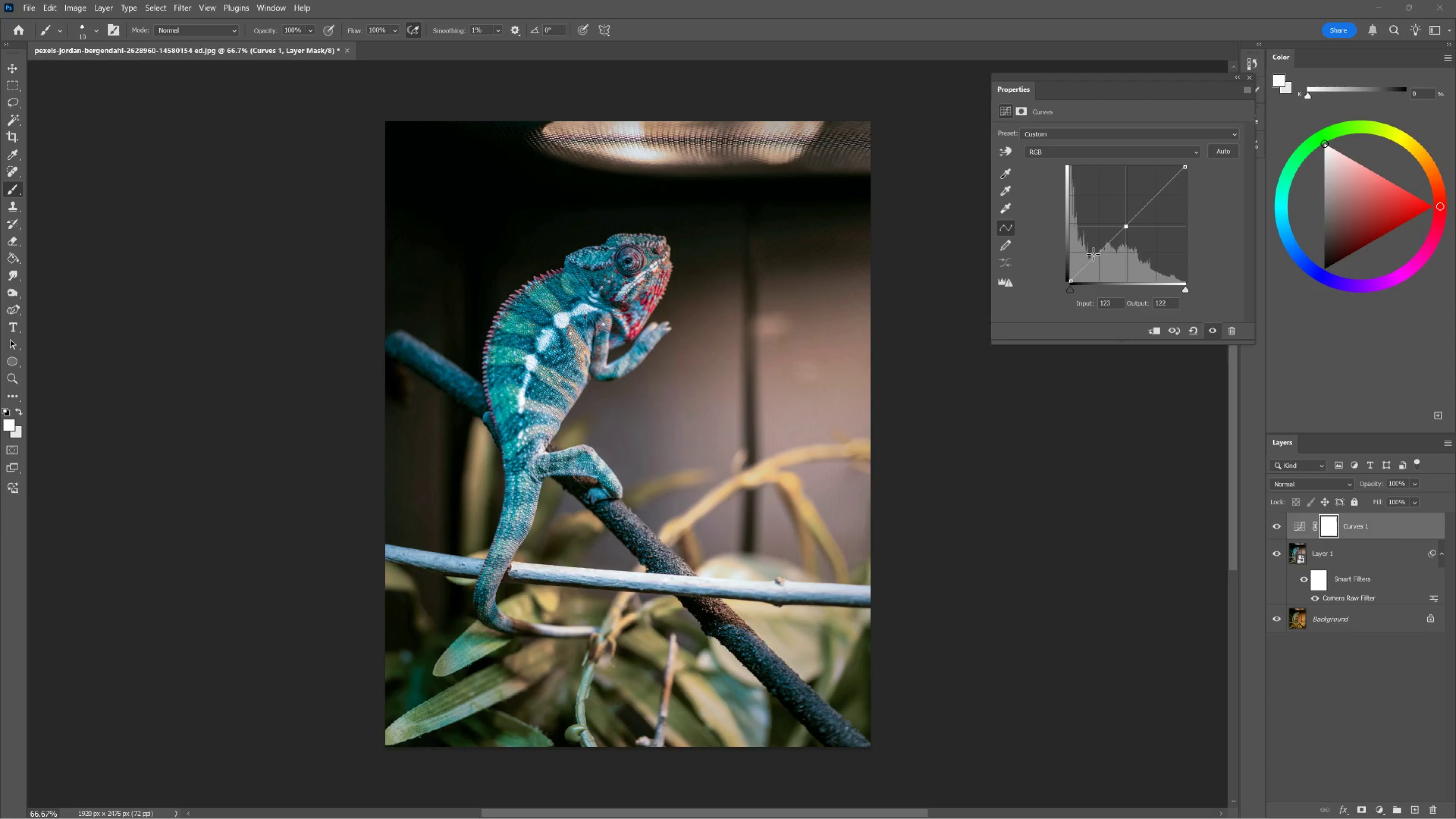 
left_click_drag(start_coordinate=[1093, 255], to_coordinate=[1096, 260])
 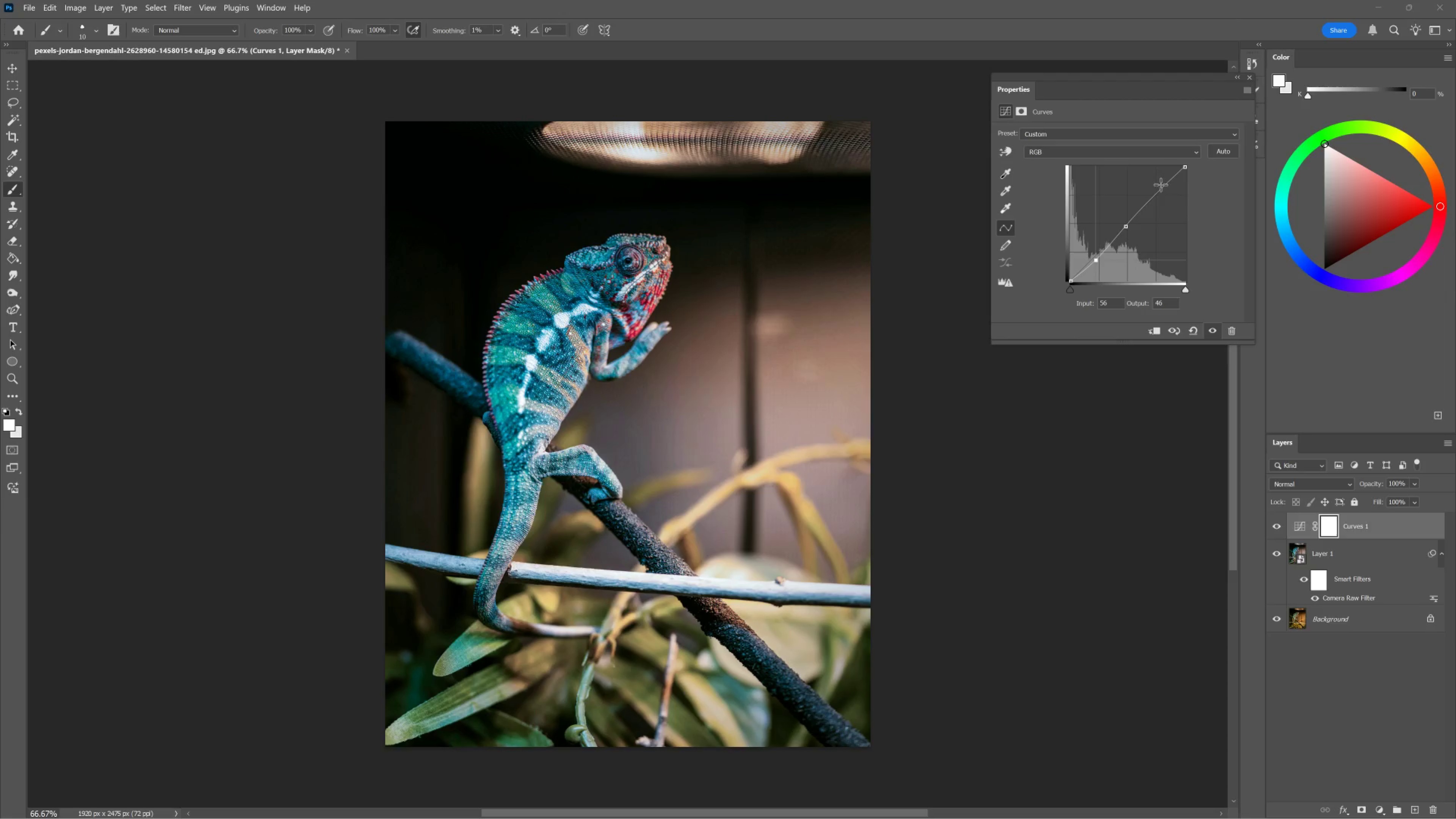 
left_click_drag(start_coordinate=[1159, 188], to_coordinate=[1155, 188])
 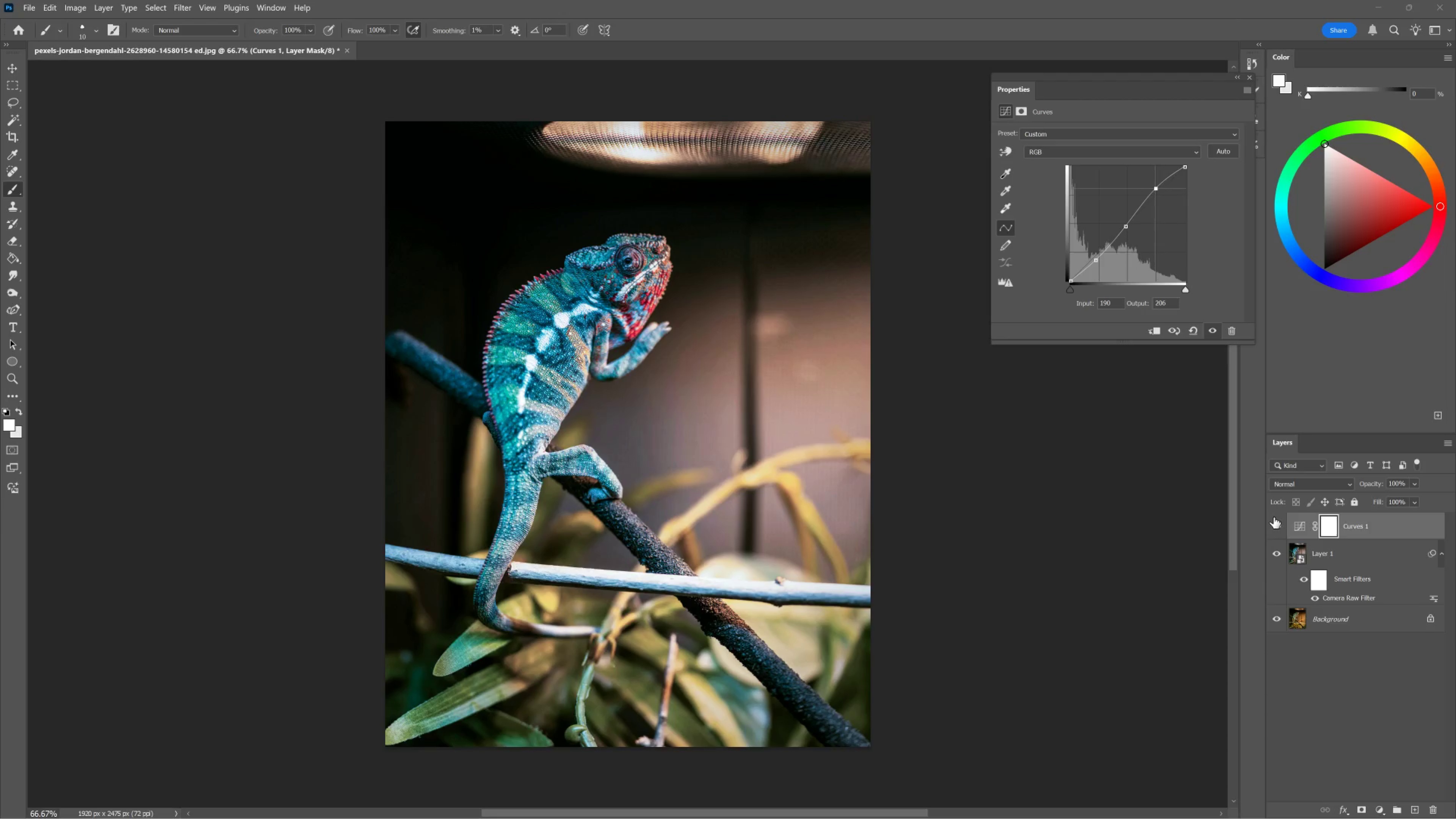 
left_click([1274, 520])
 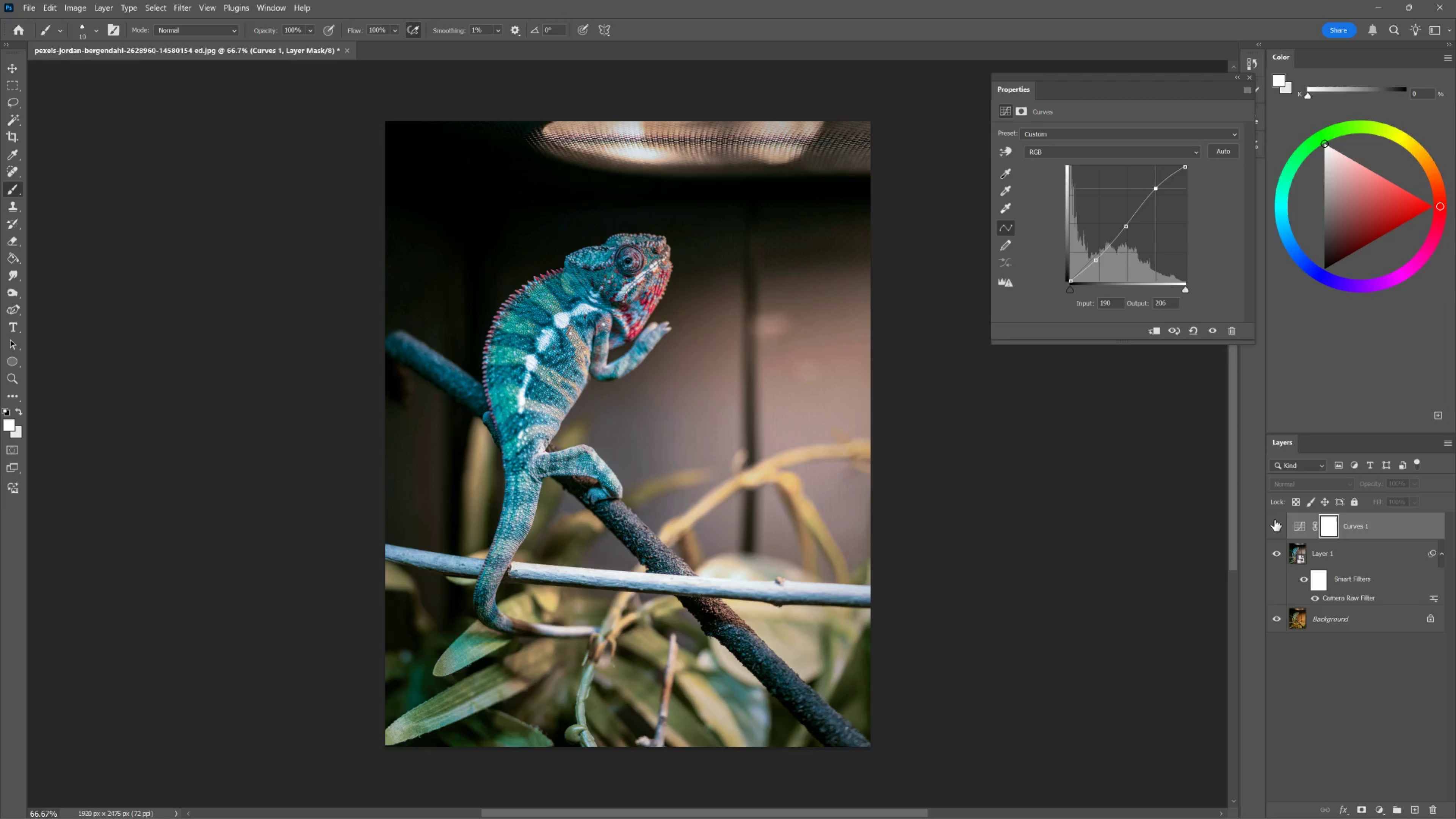 
left_click([1274, 520])
 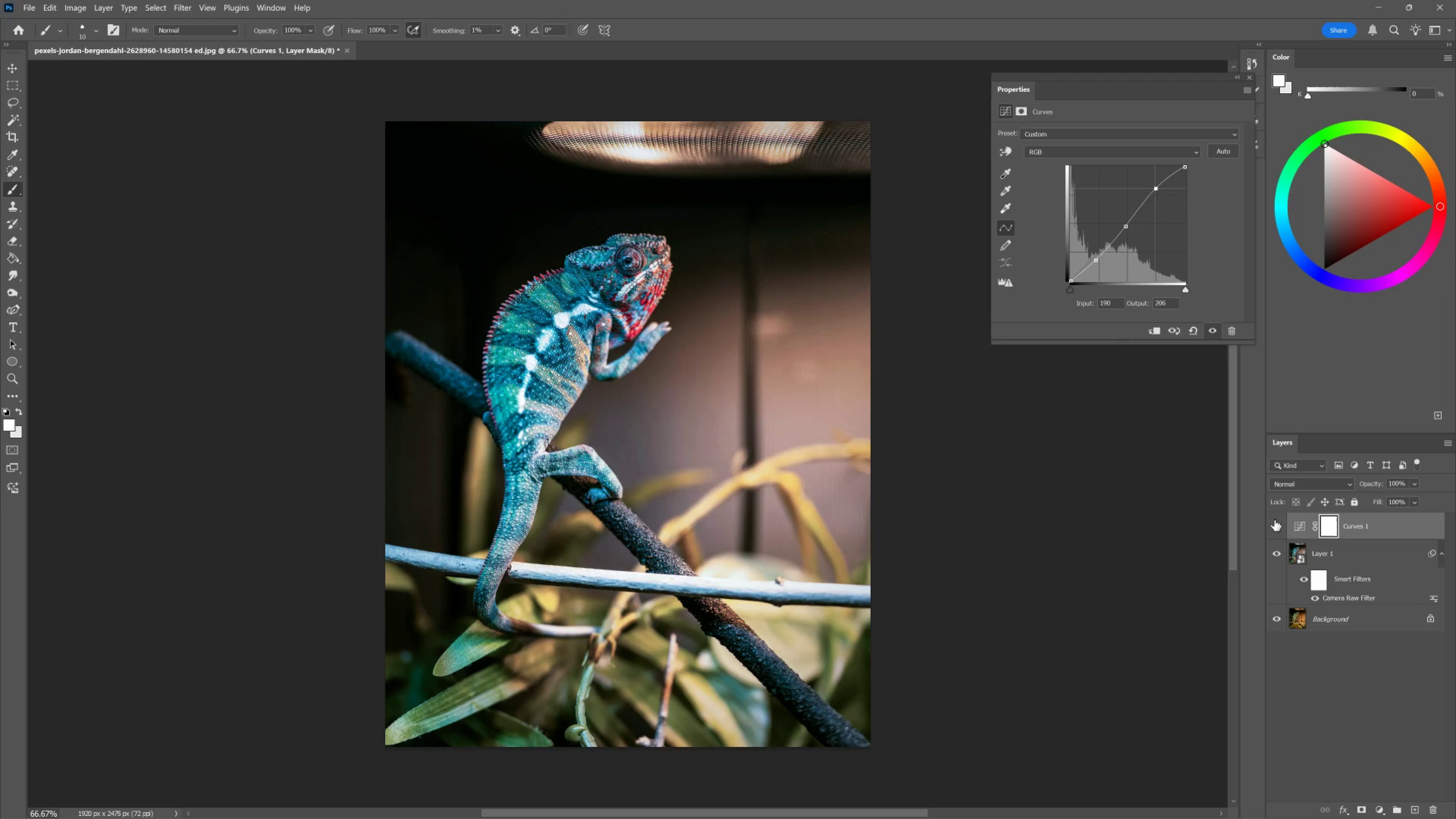 
left_click([1274, 520])
 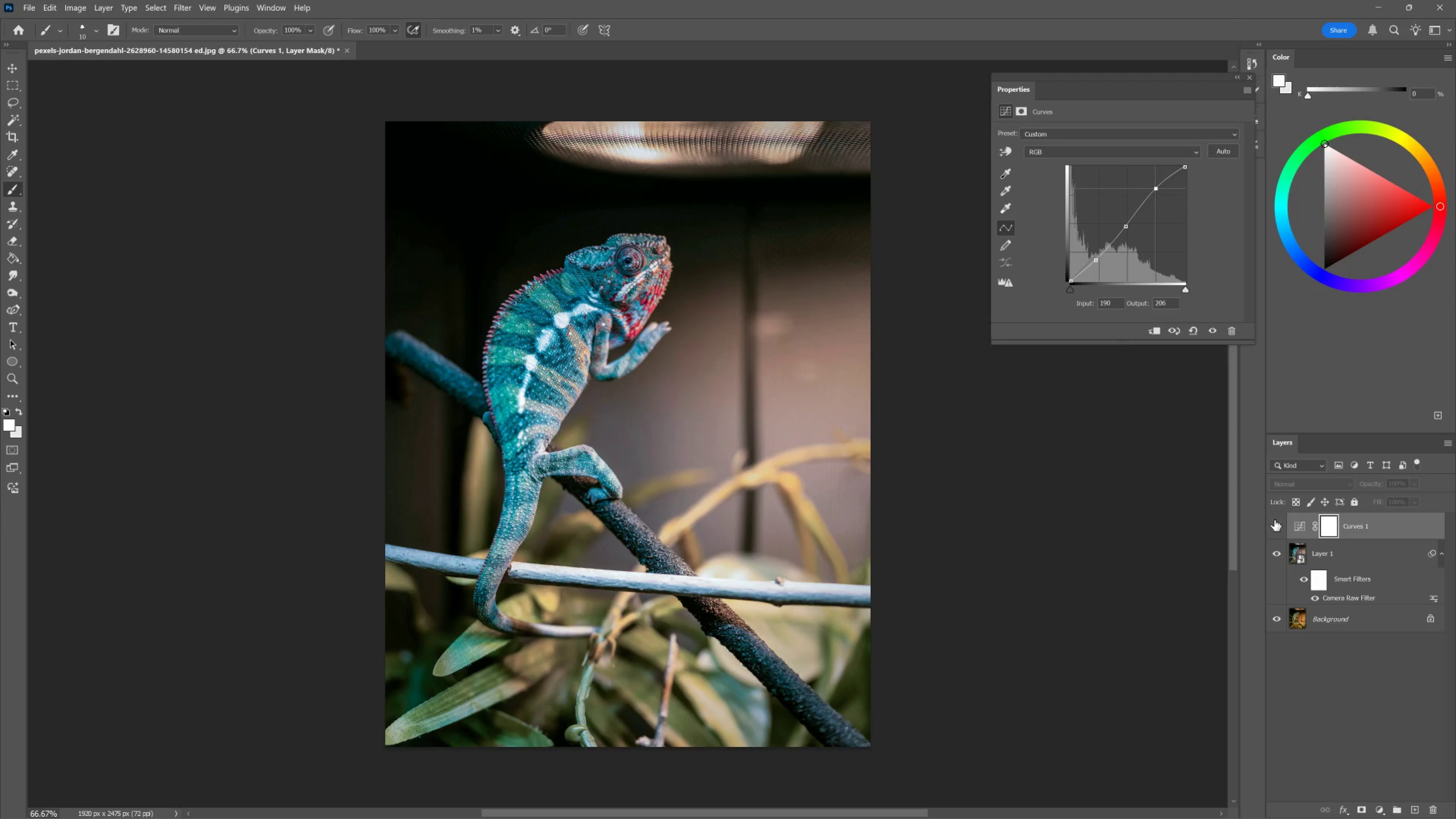 
left_click([1274, 520])
 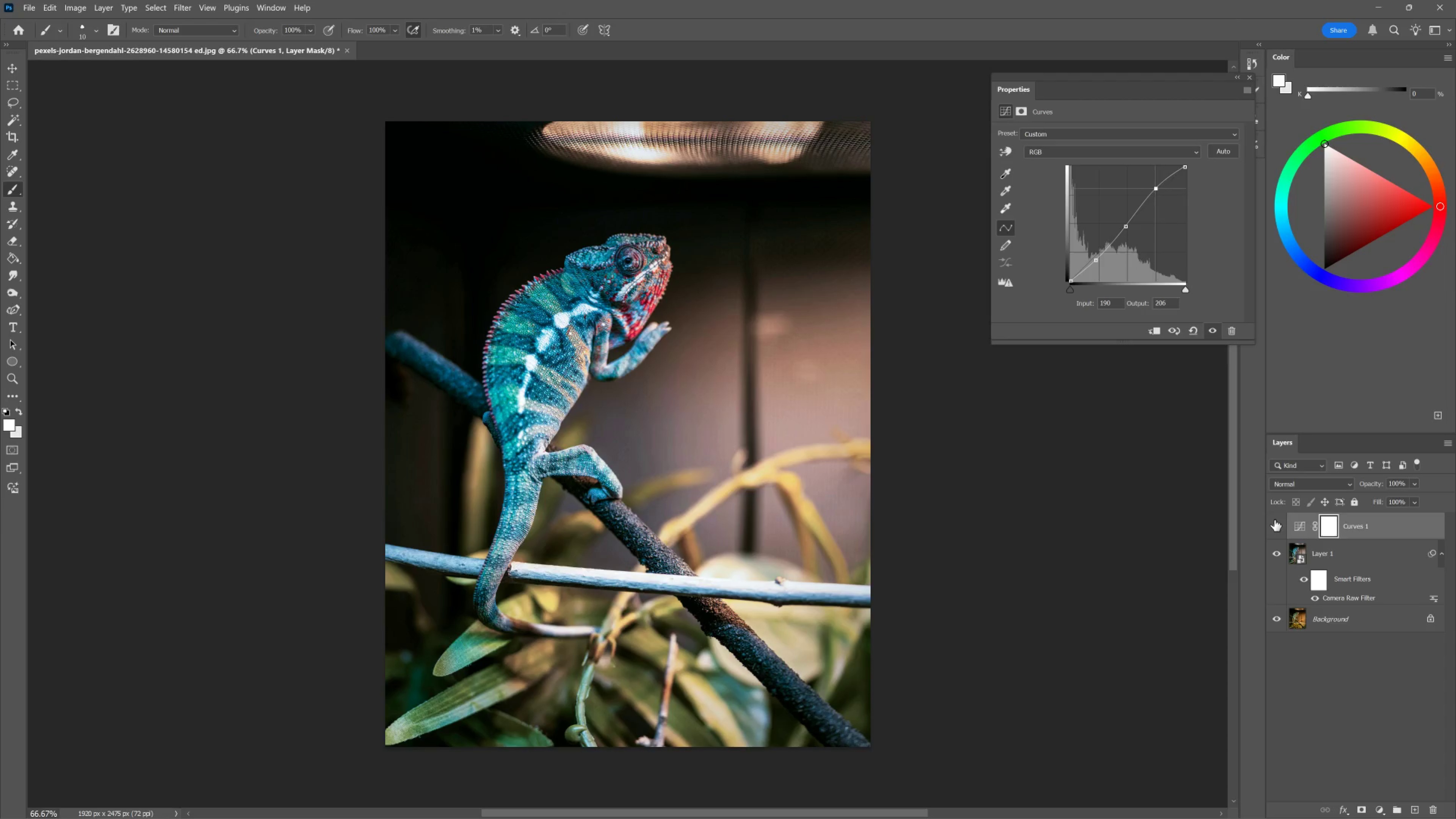 
left_click([1274, 520])
 